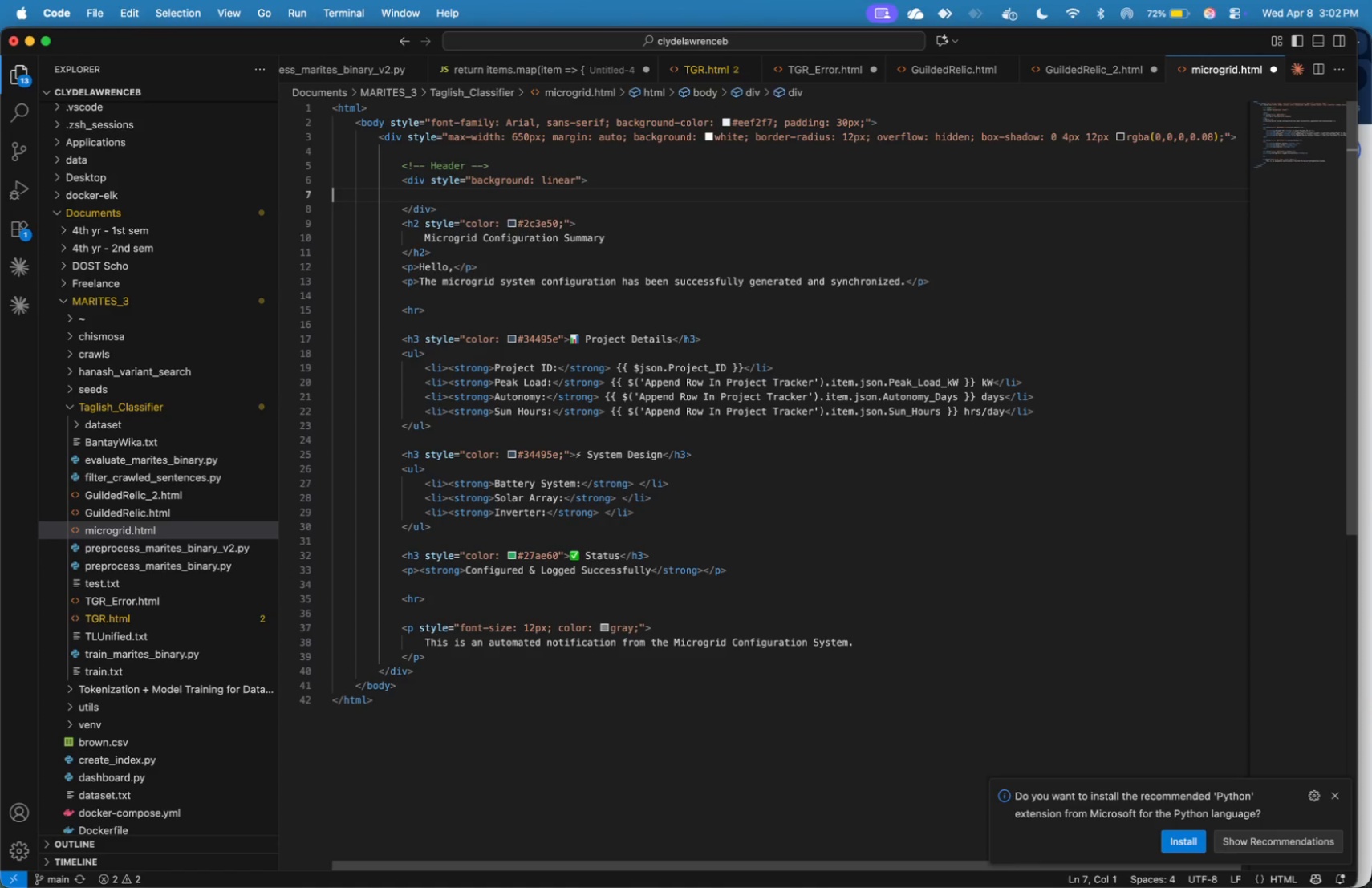 
key(ArrowLeft)
 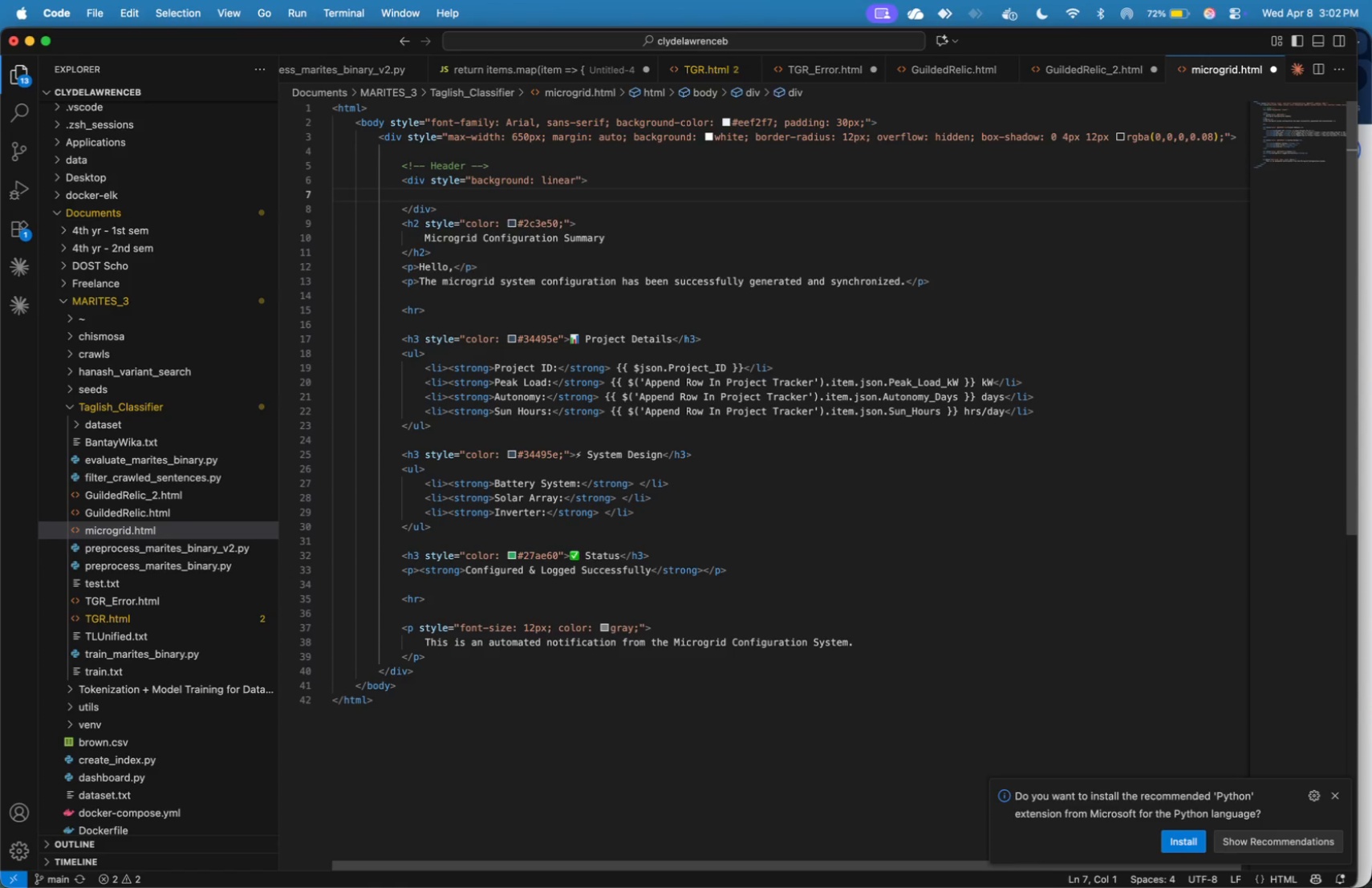 
key(ArrowLeft)
 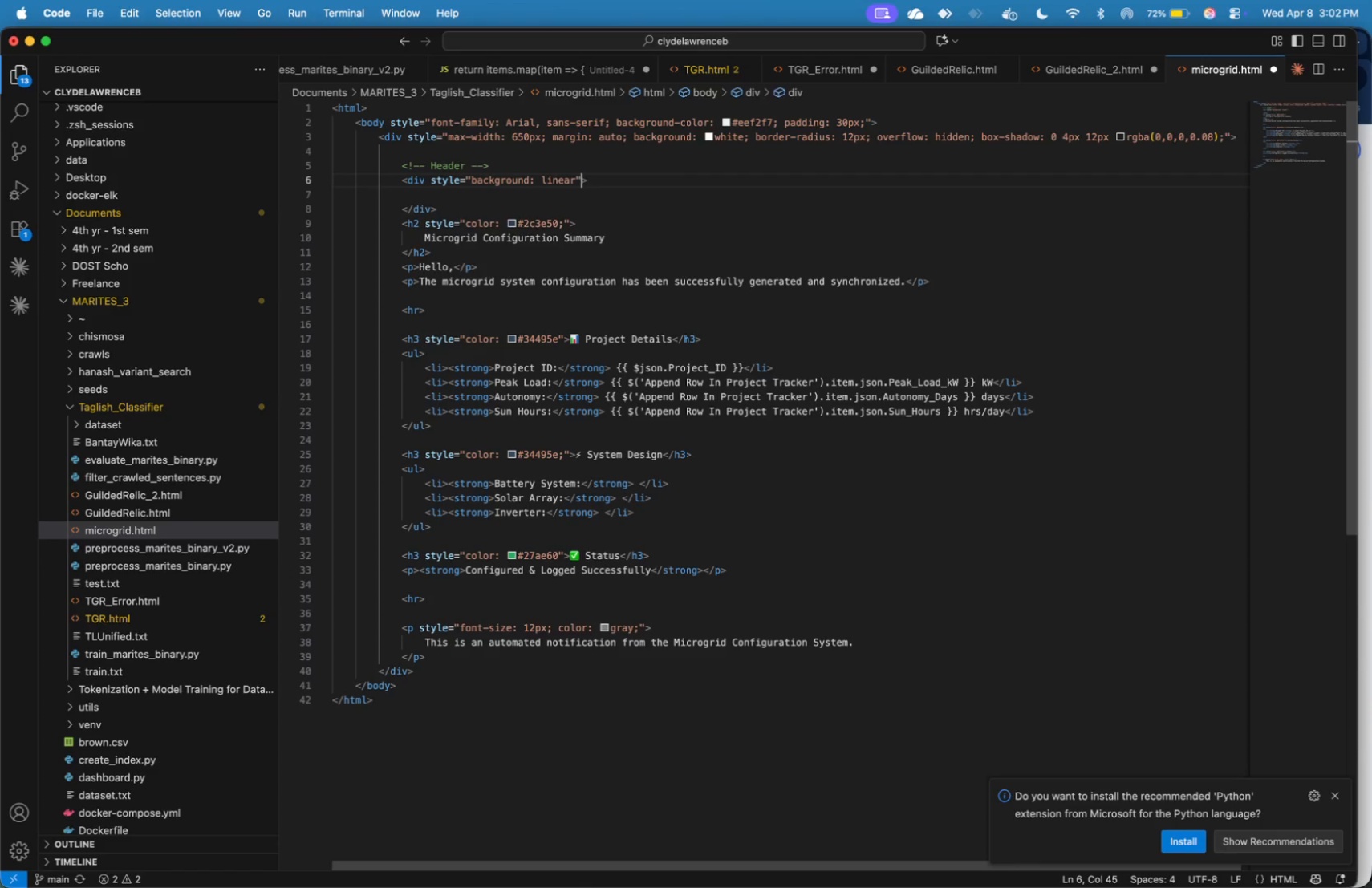 
key(ArrowLeft)
 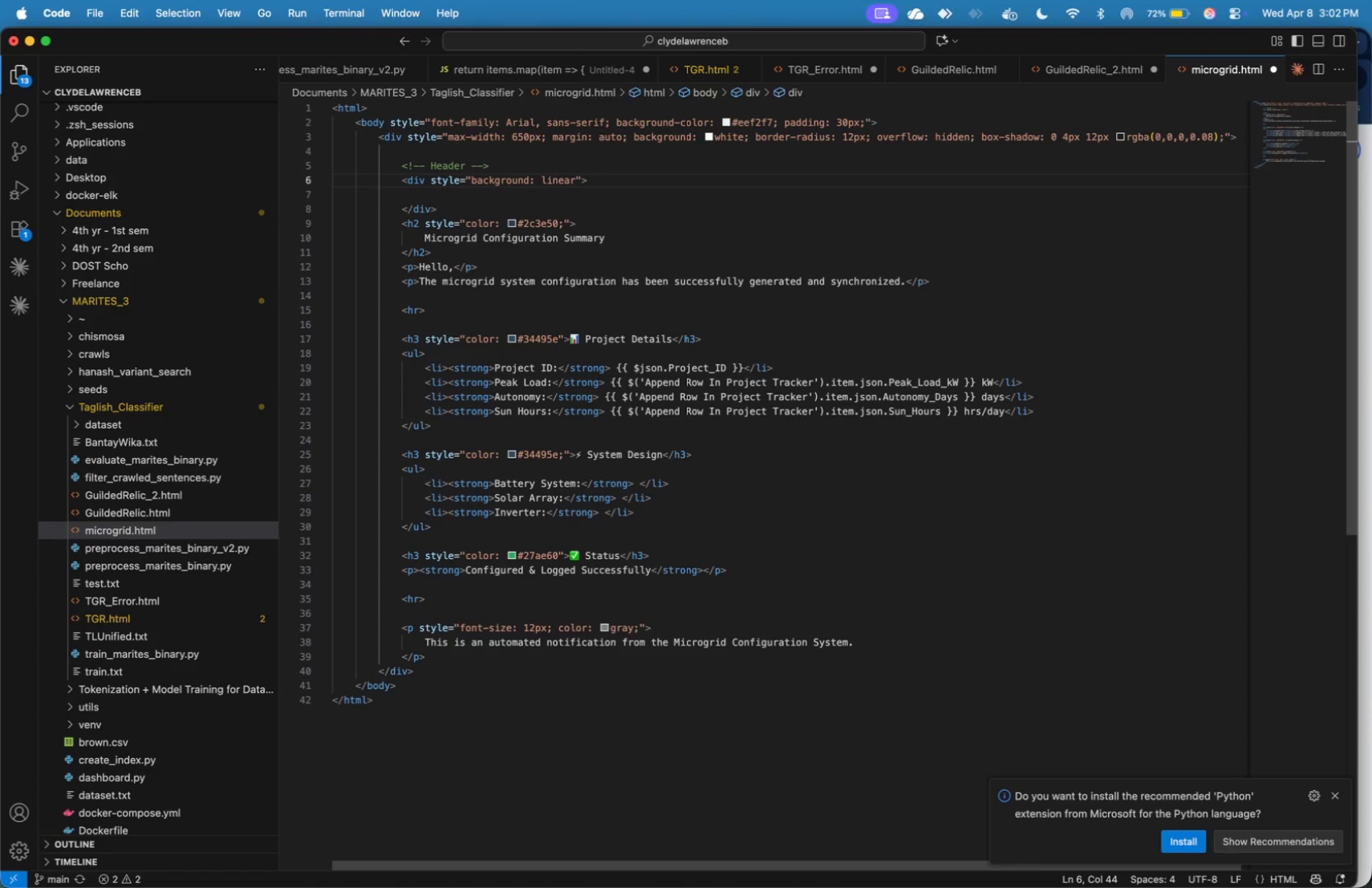 
key(ArrowLeft)
 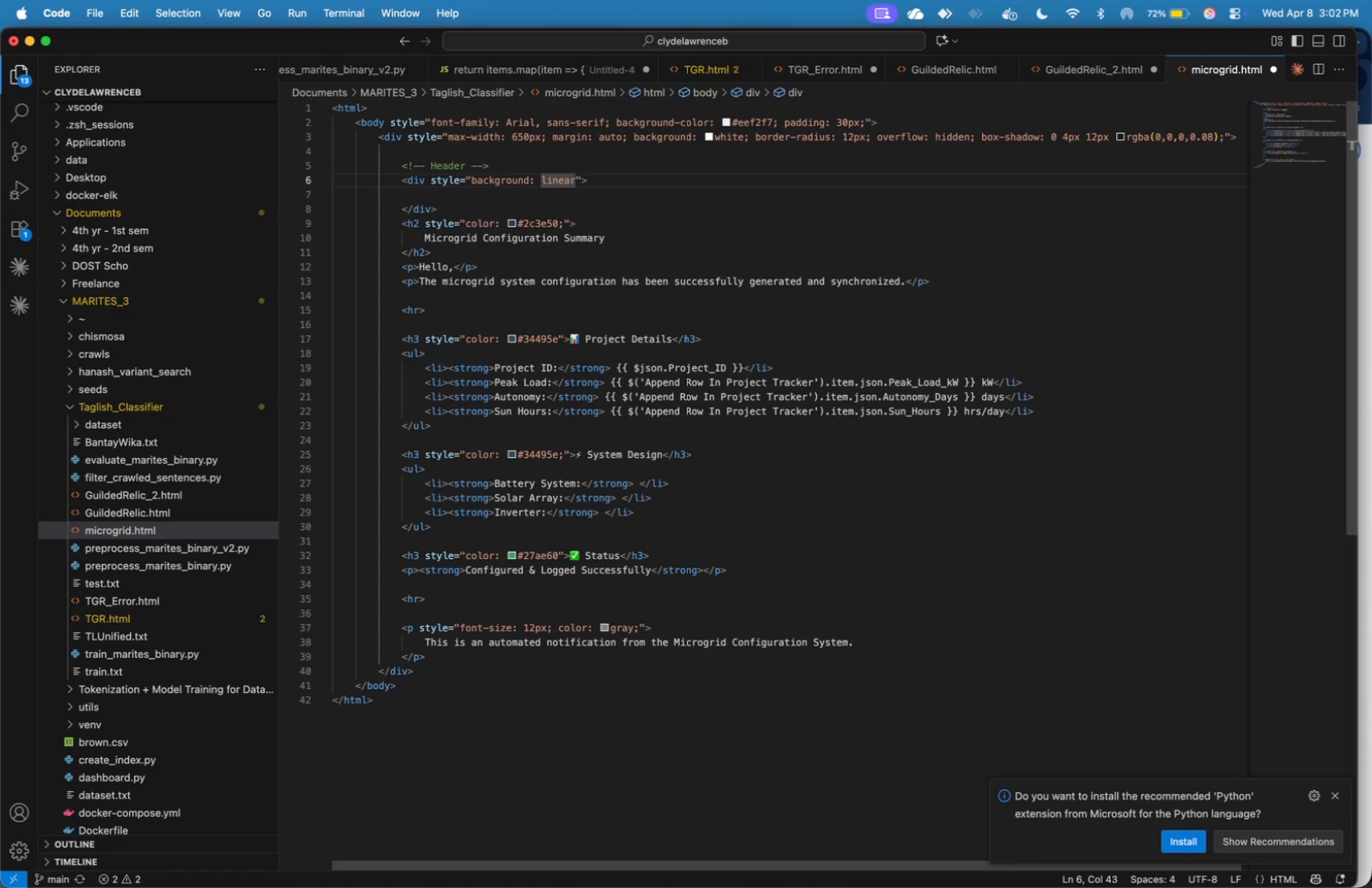 
type(-gradient)
 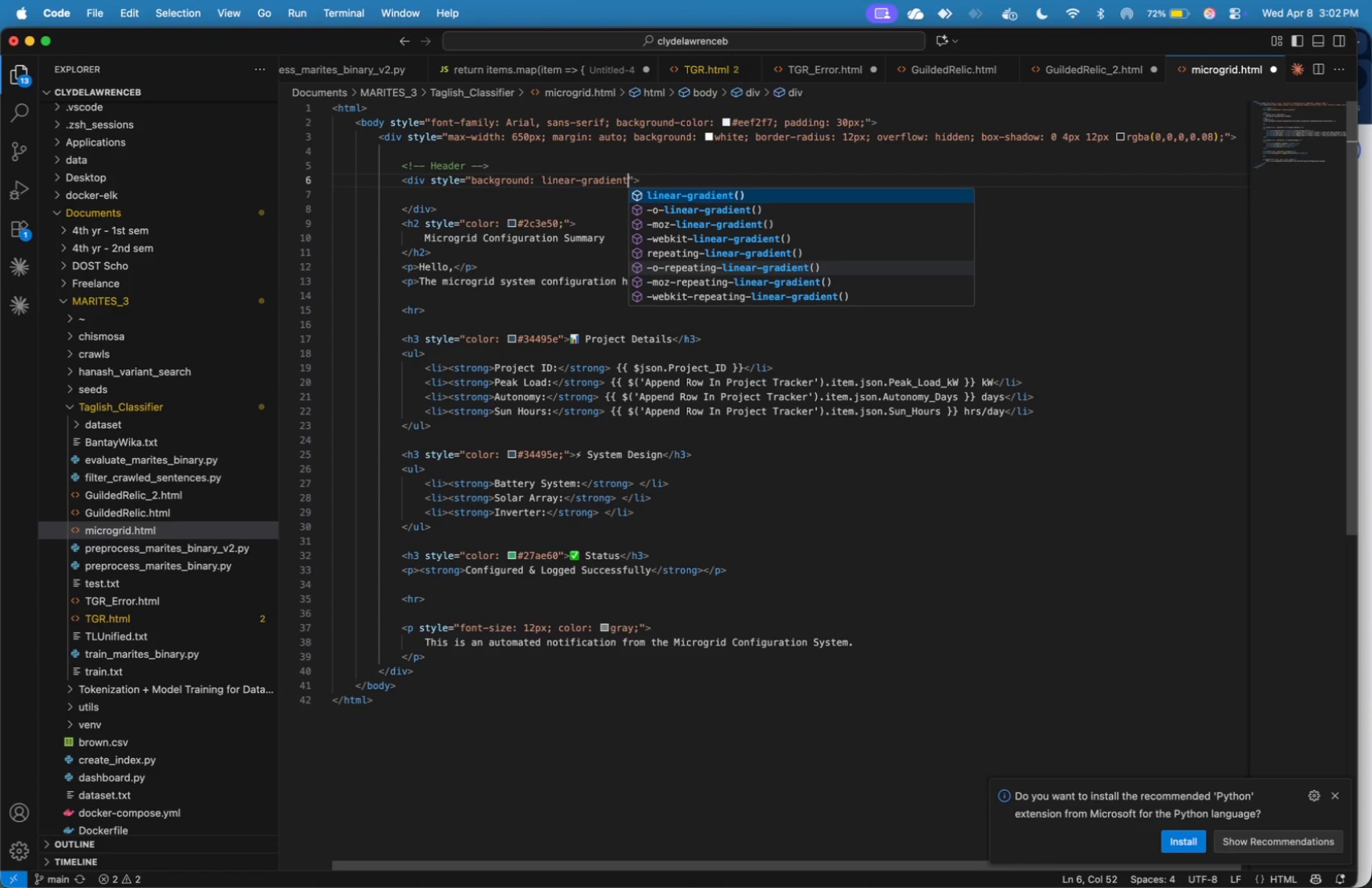 
type((90deg, #2c3e50, #3489db)
 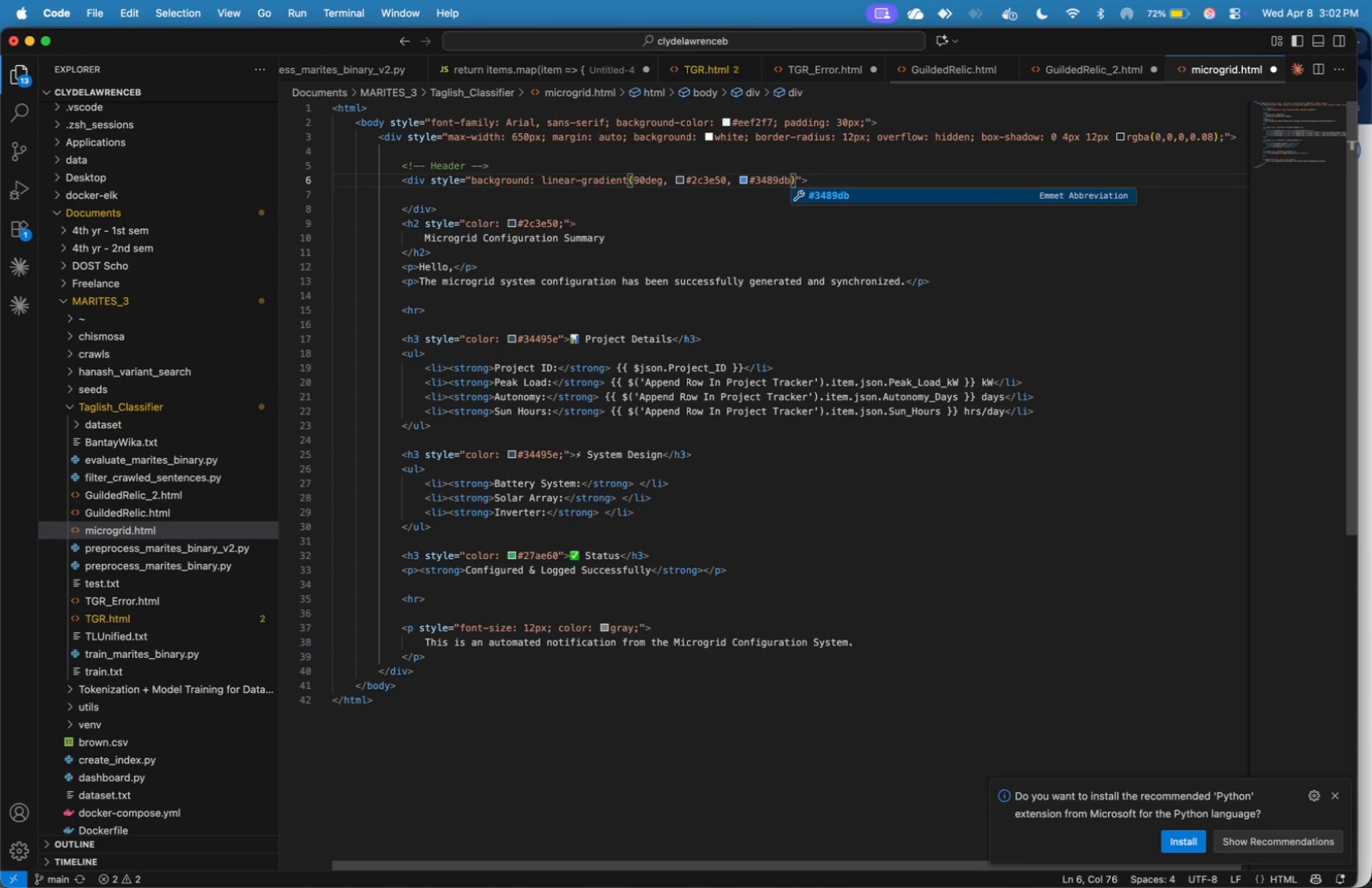 
wait(6.95)
 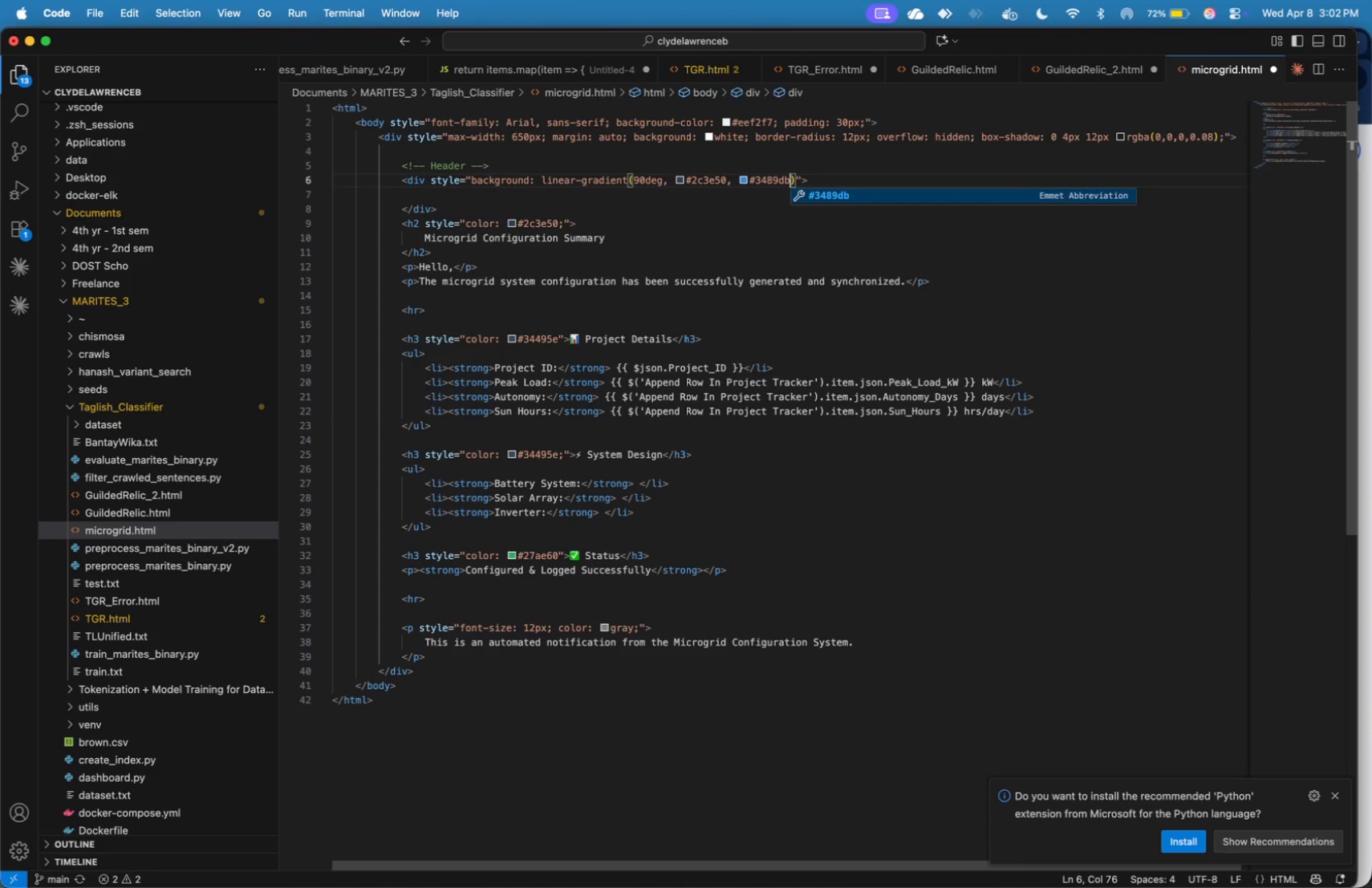 
key(ArrowRight)
 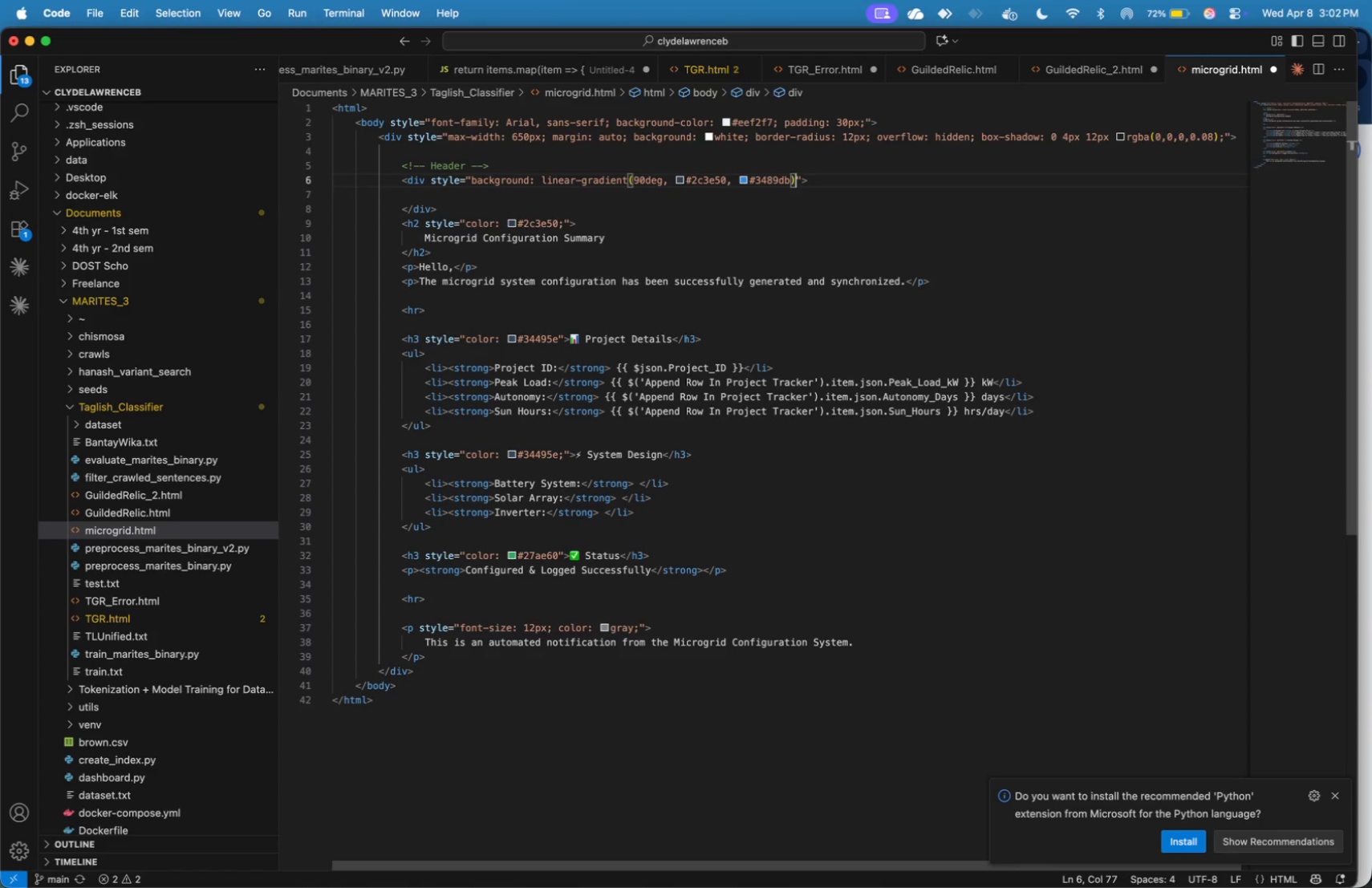 
type(; color: white; padding: 20px;)
 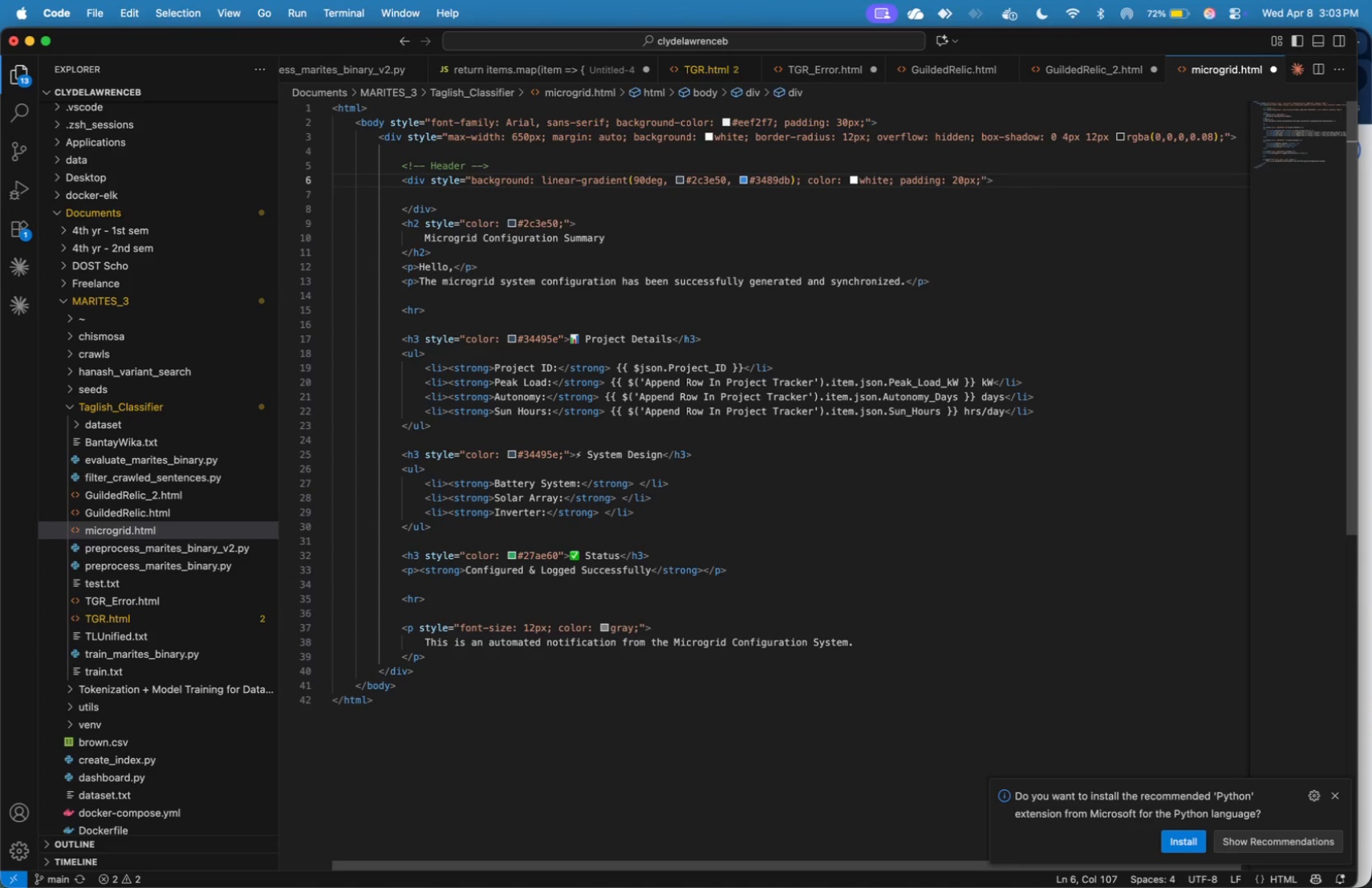 
wait(6.0)
 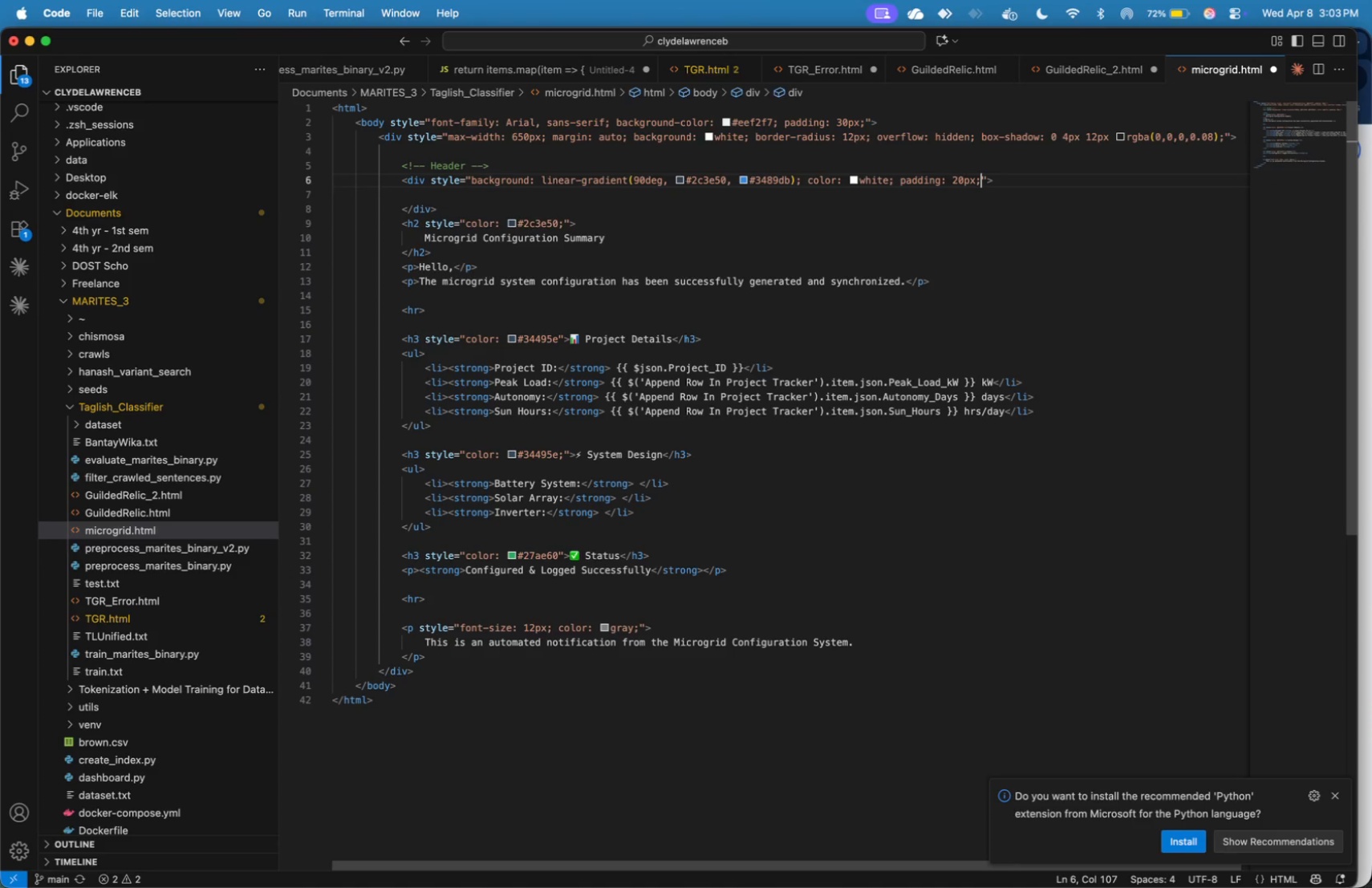 
key(ArrowDown)
 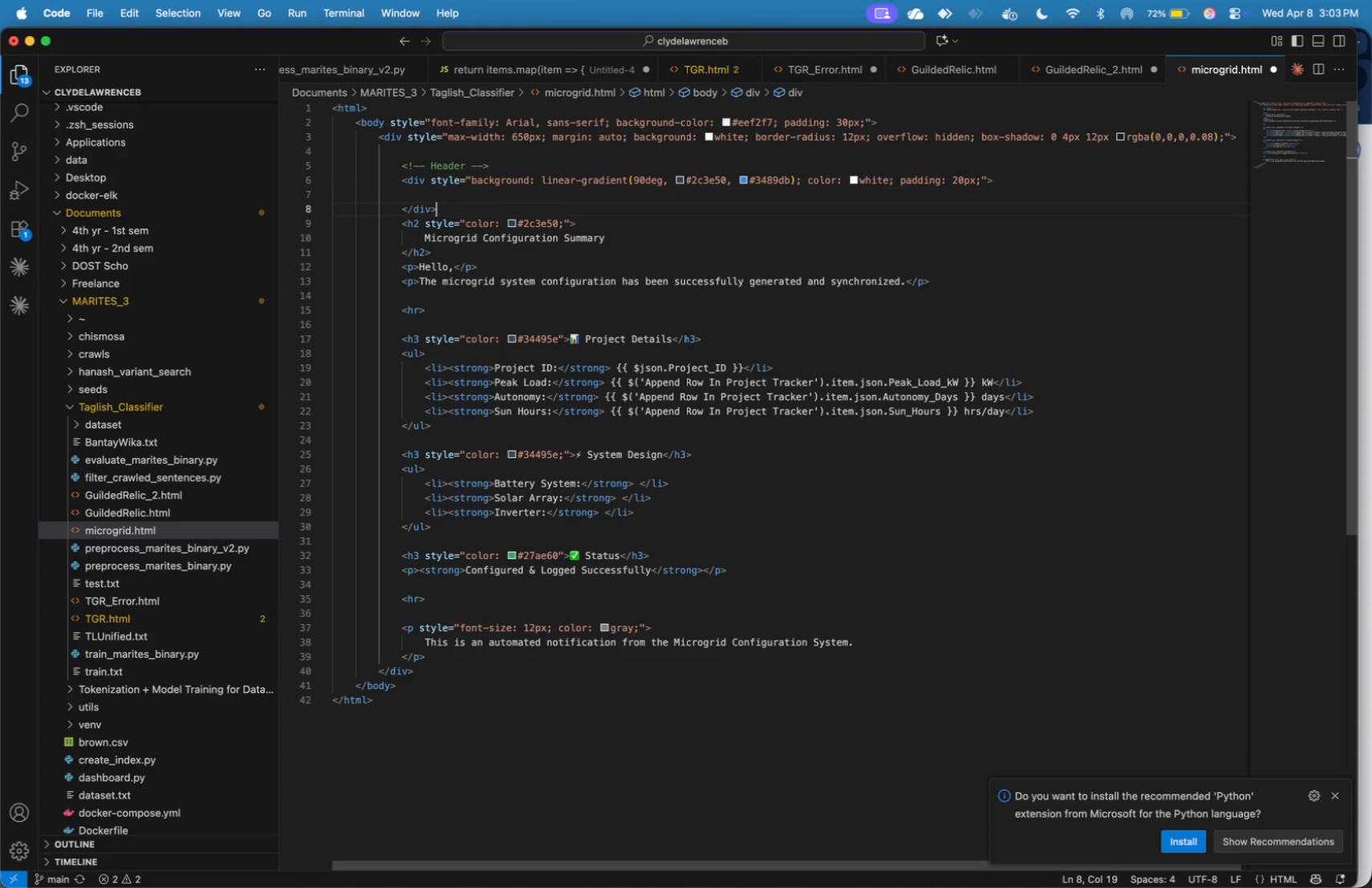 
key(ArrowDown)
 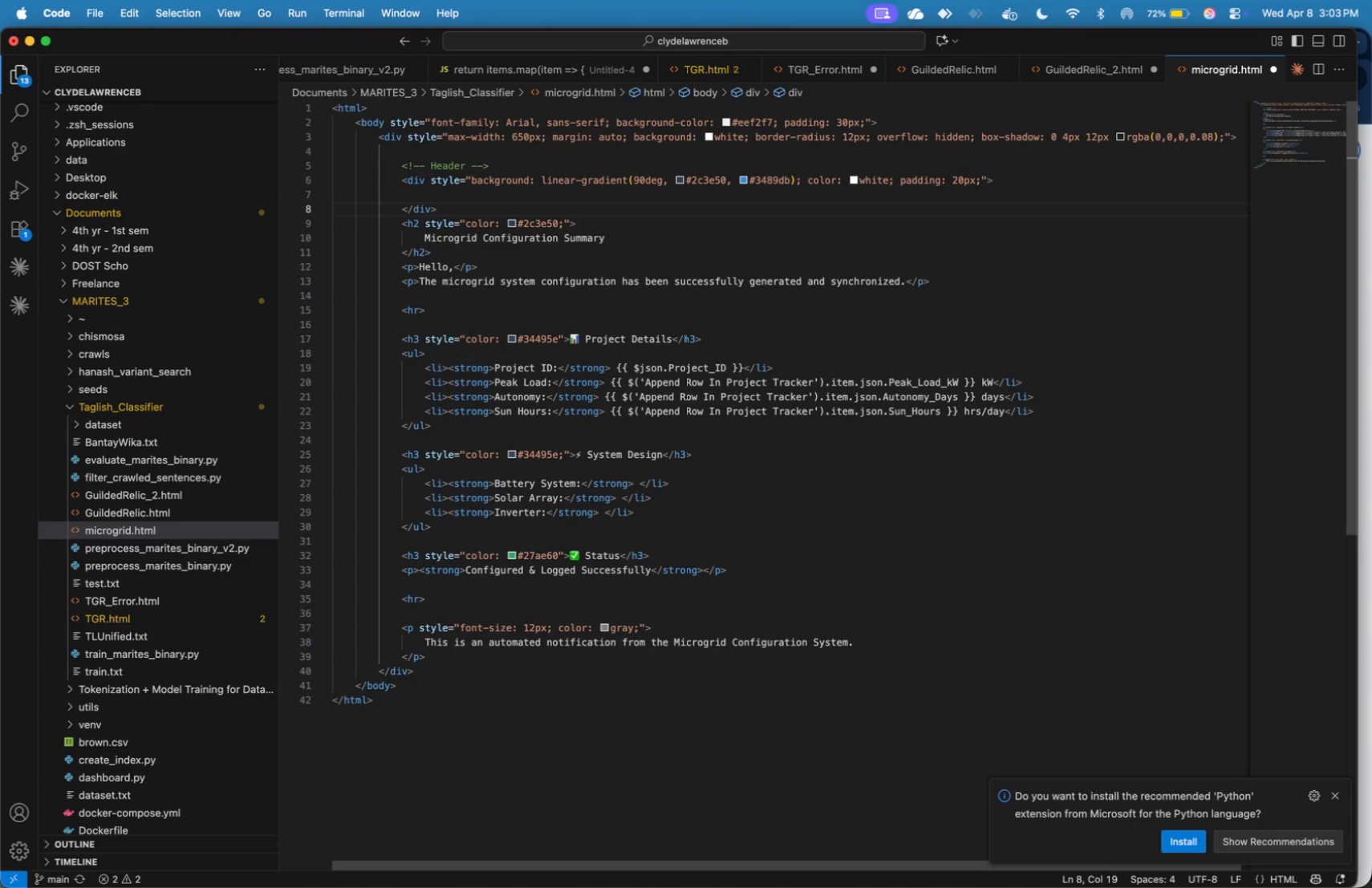 
key(ArrowUp)
 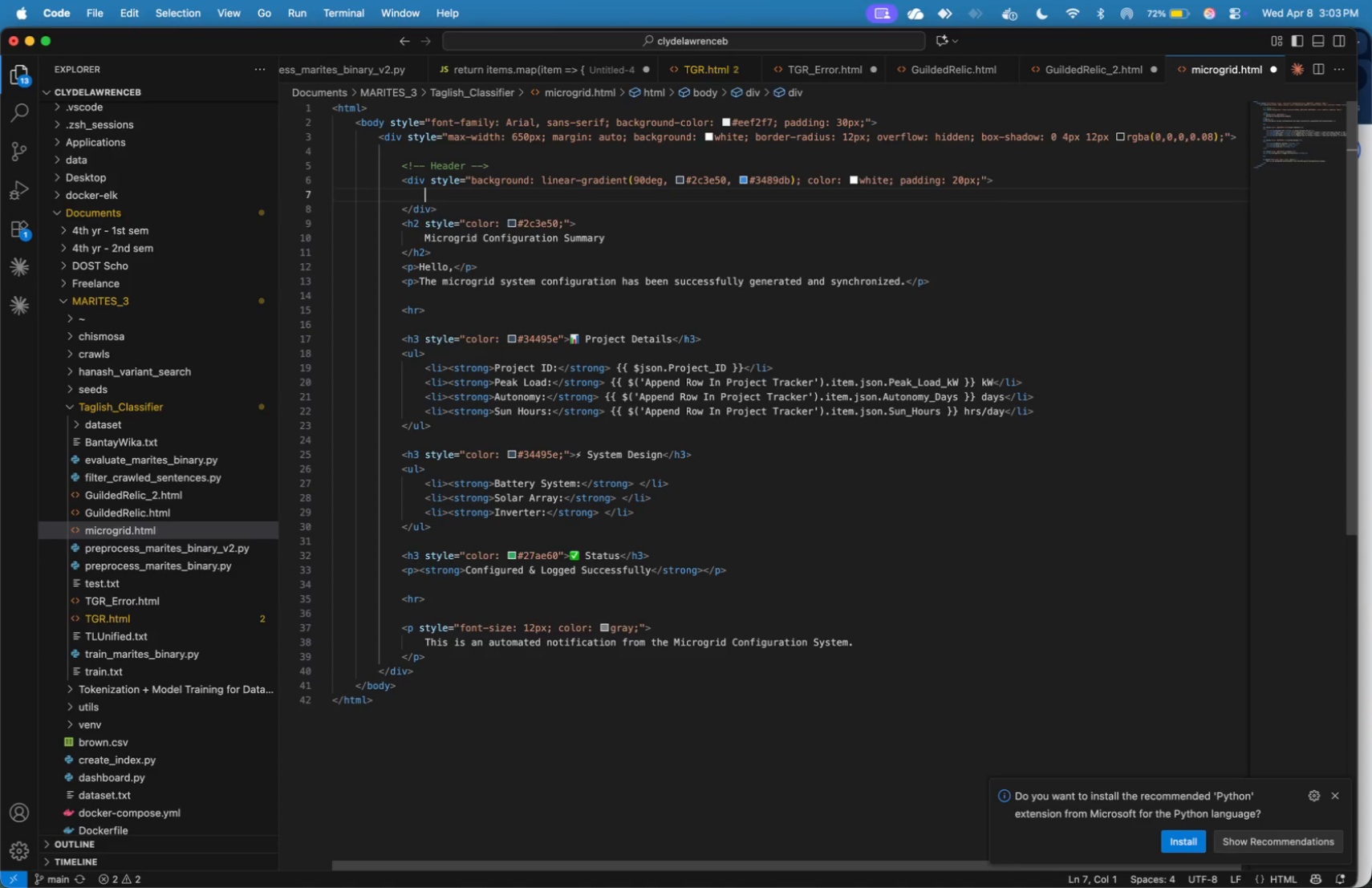 
key(Tab)
 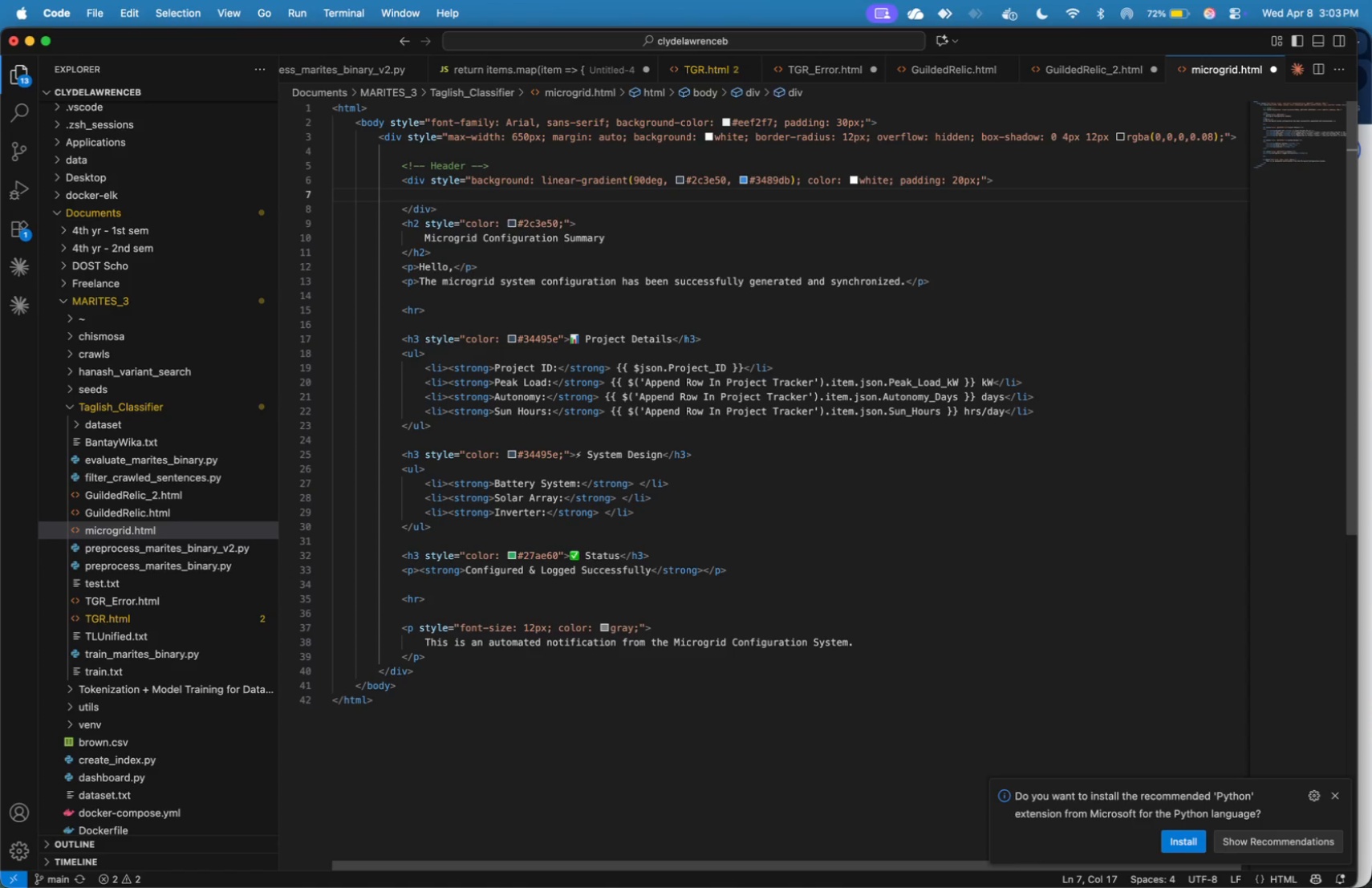 
wait(6.56)
 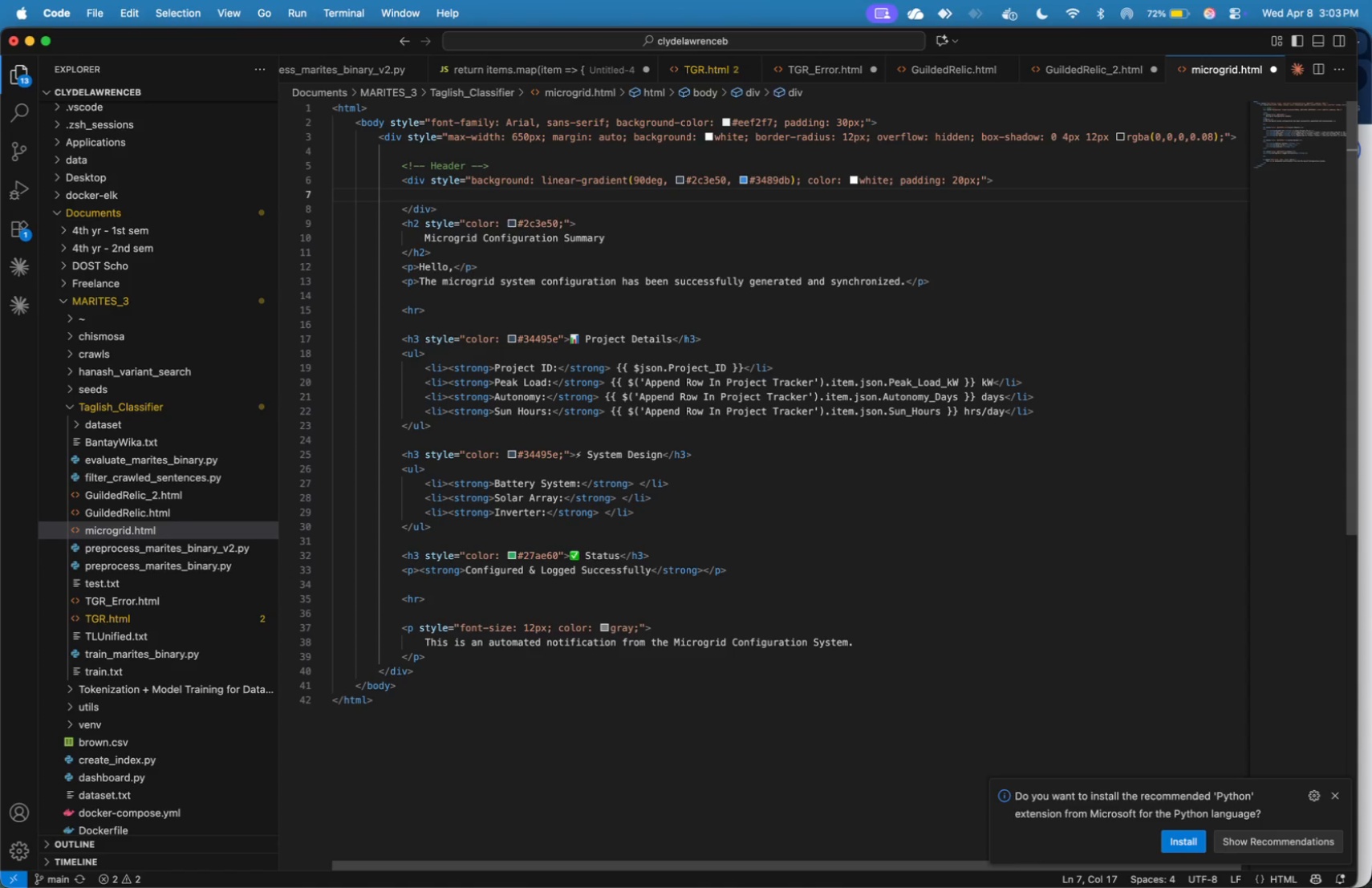 
type(<h2>)
 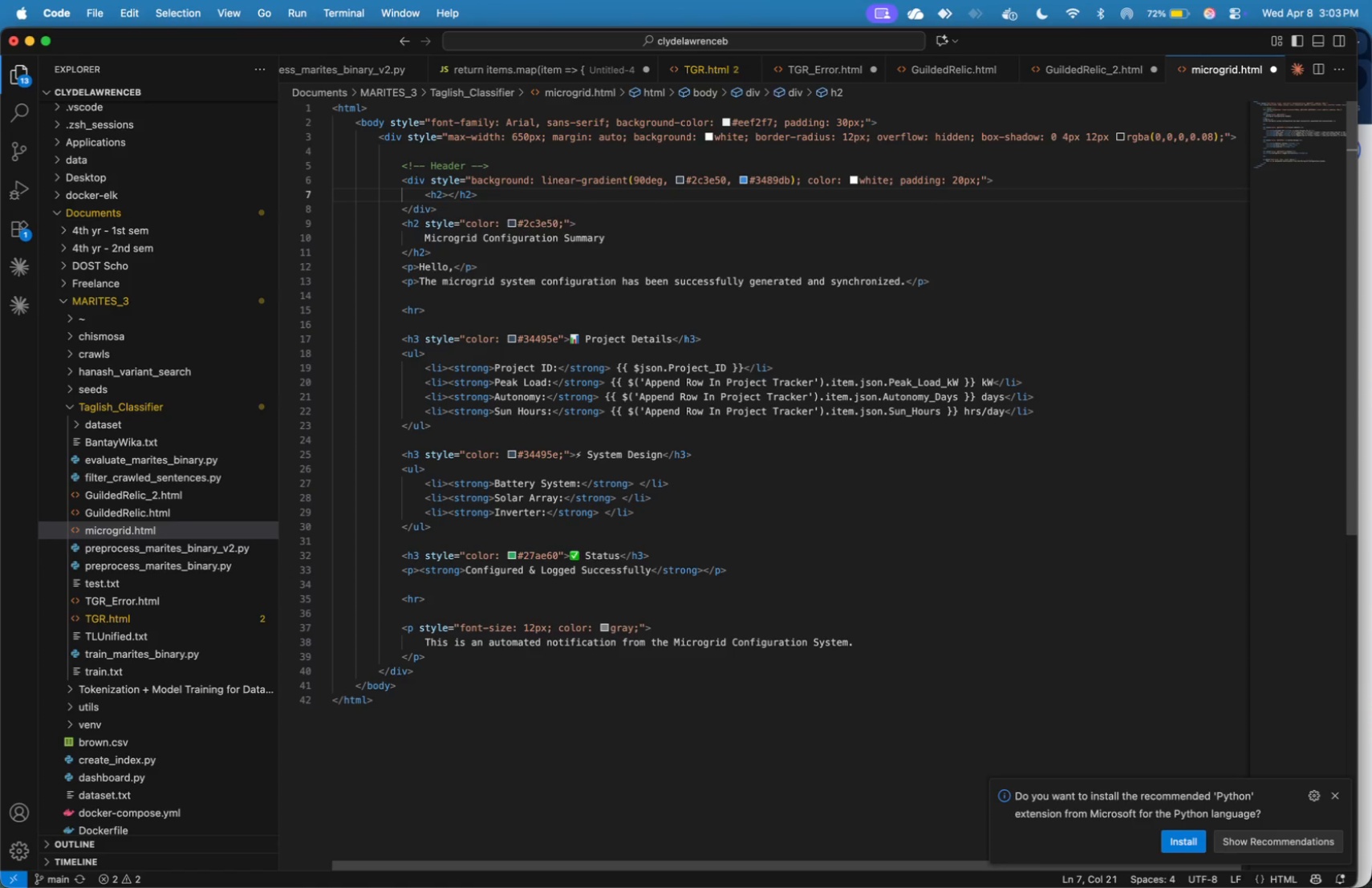 
 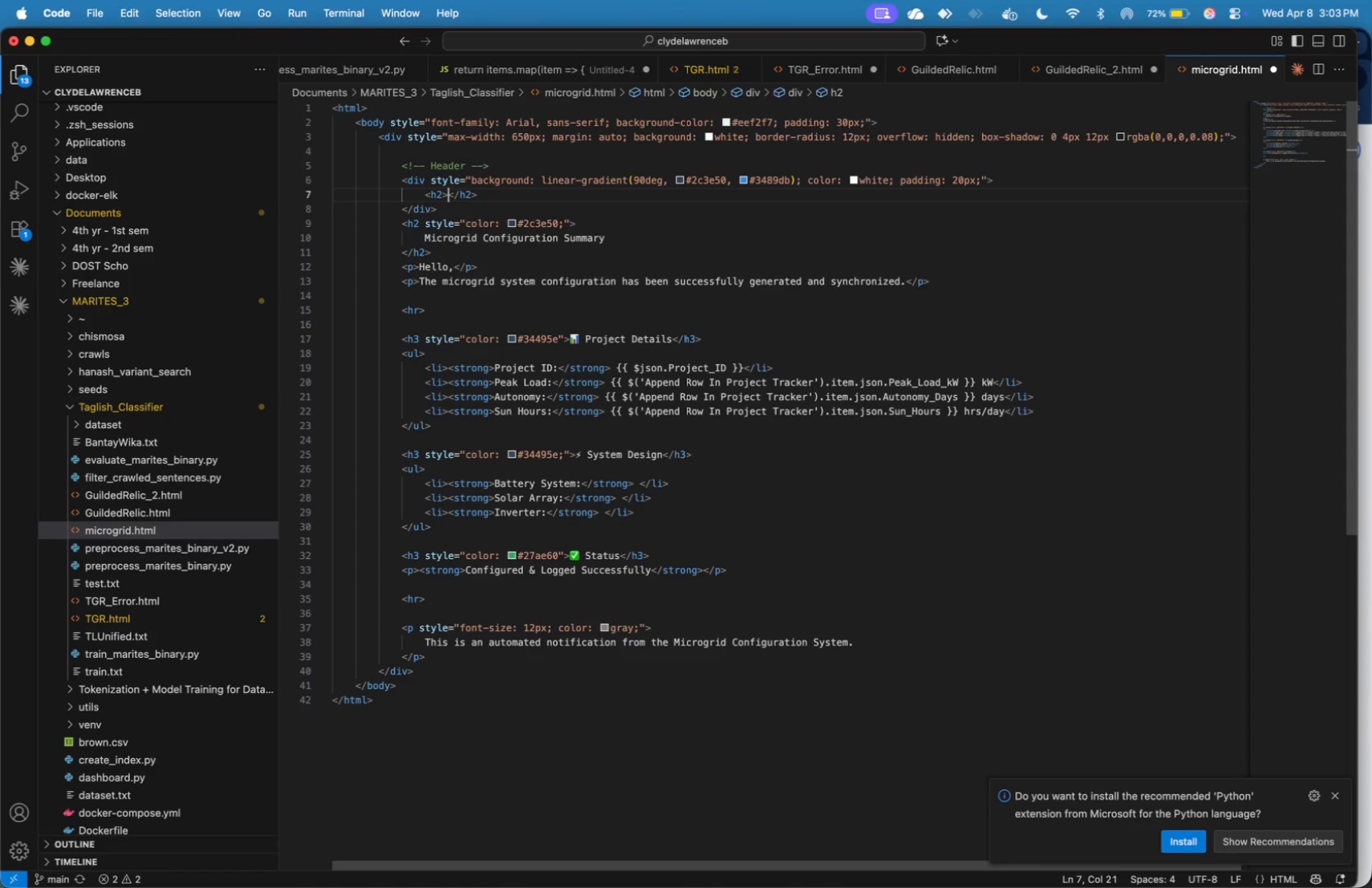 
key(ArrowLeft)
 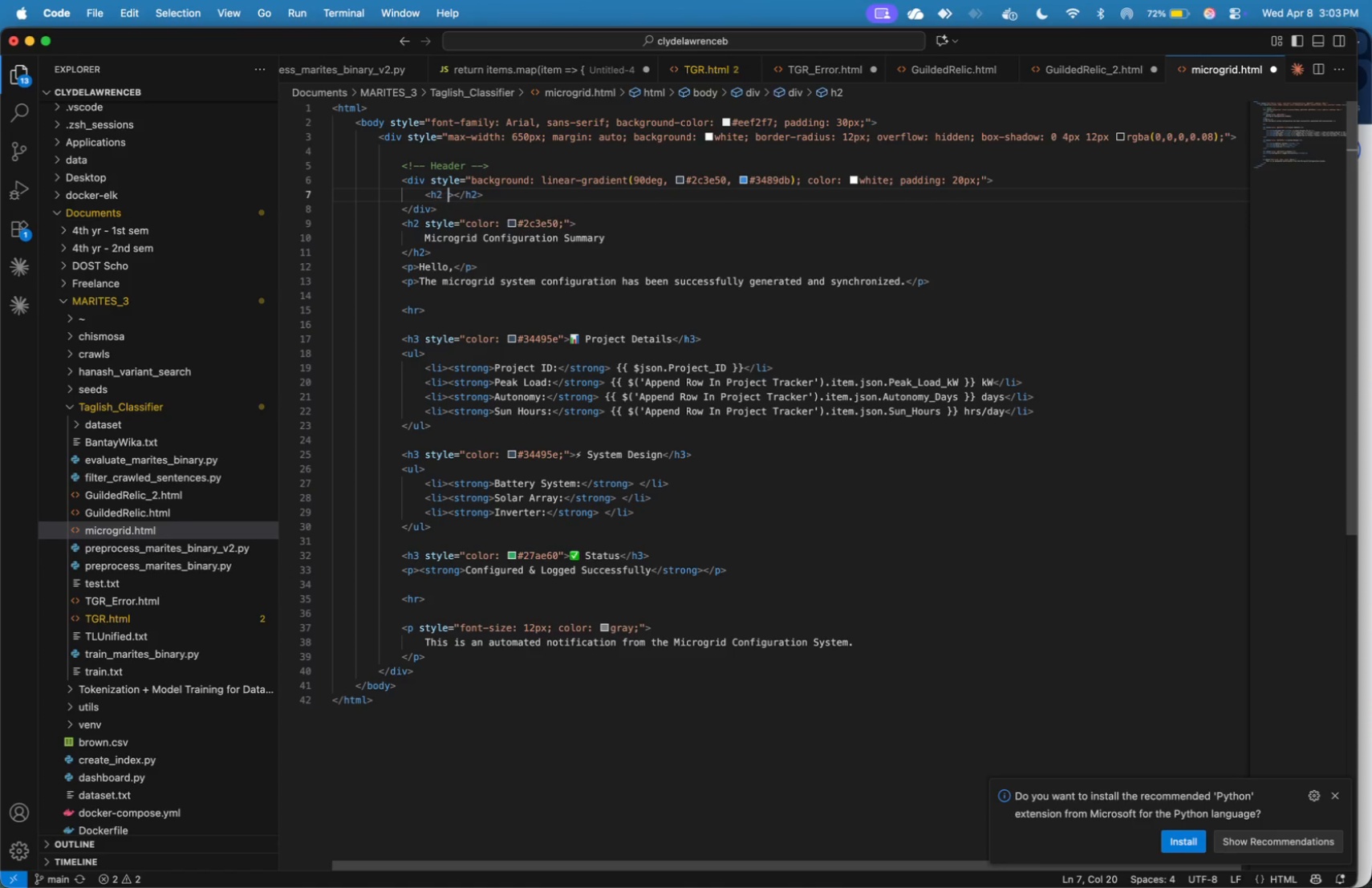 
type( style=margin: 0;)
 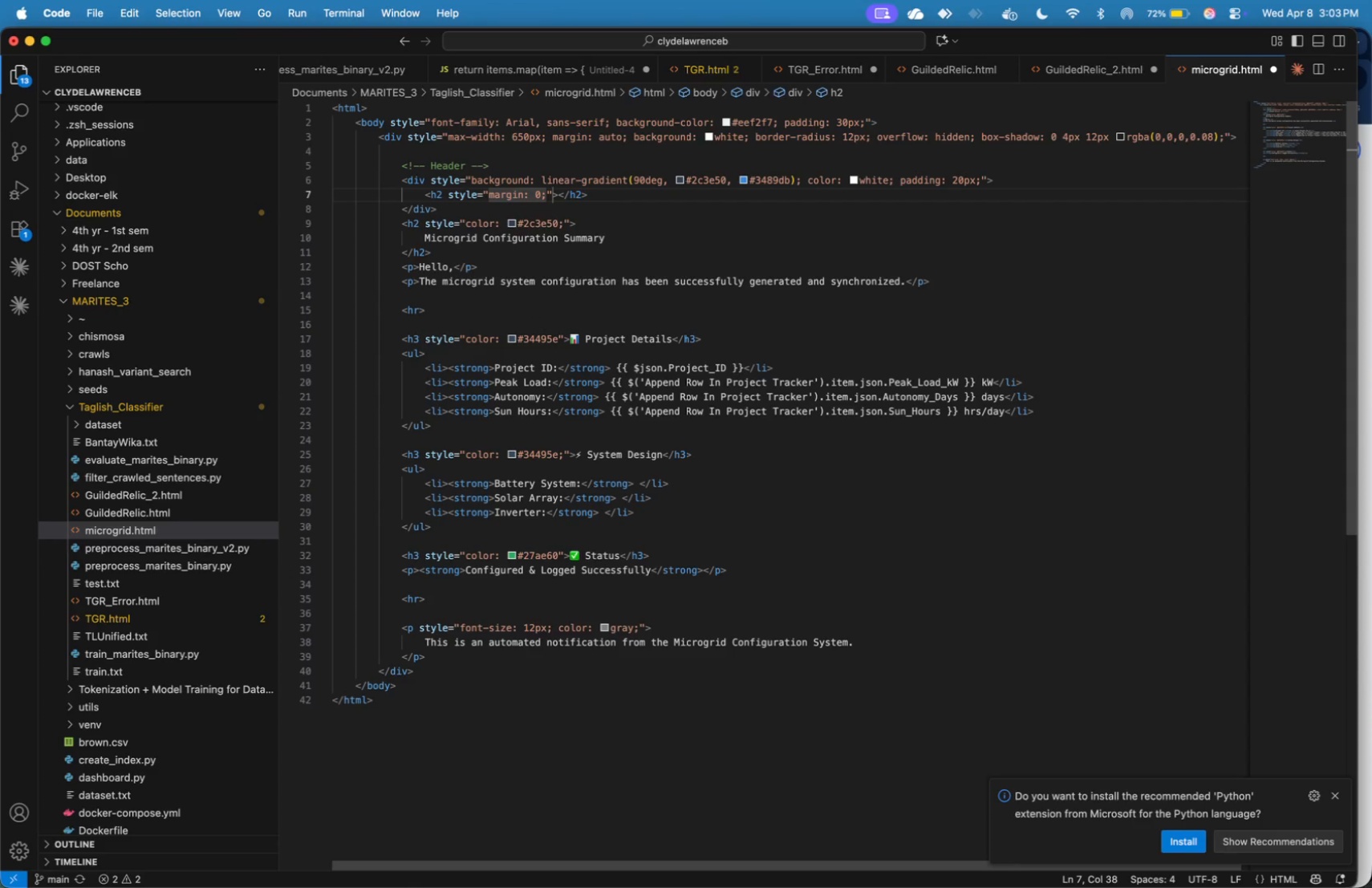 
hold_key(key=ArrowDown, duration=1.3)
 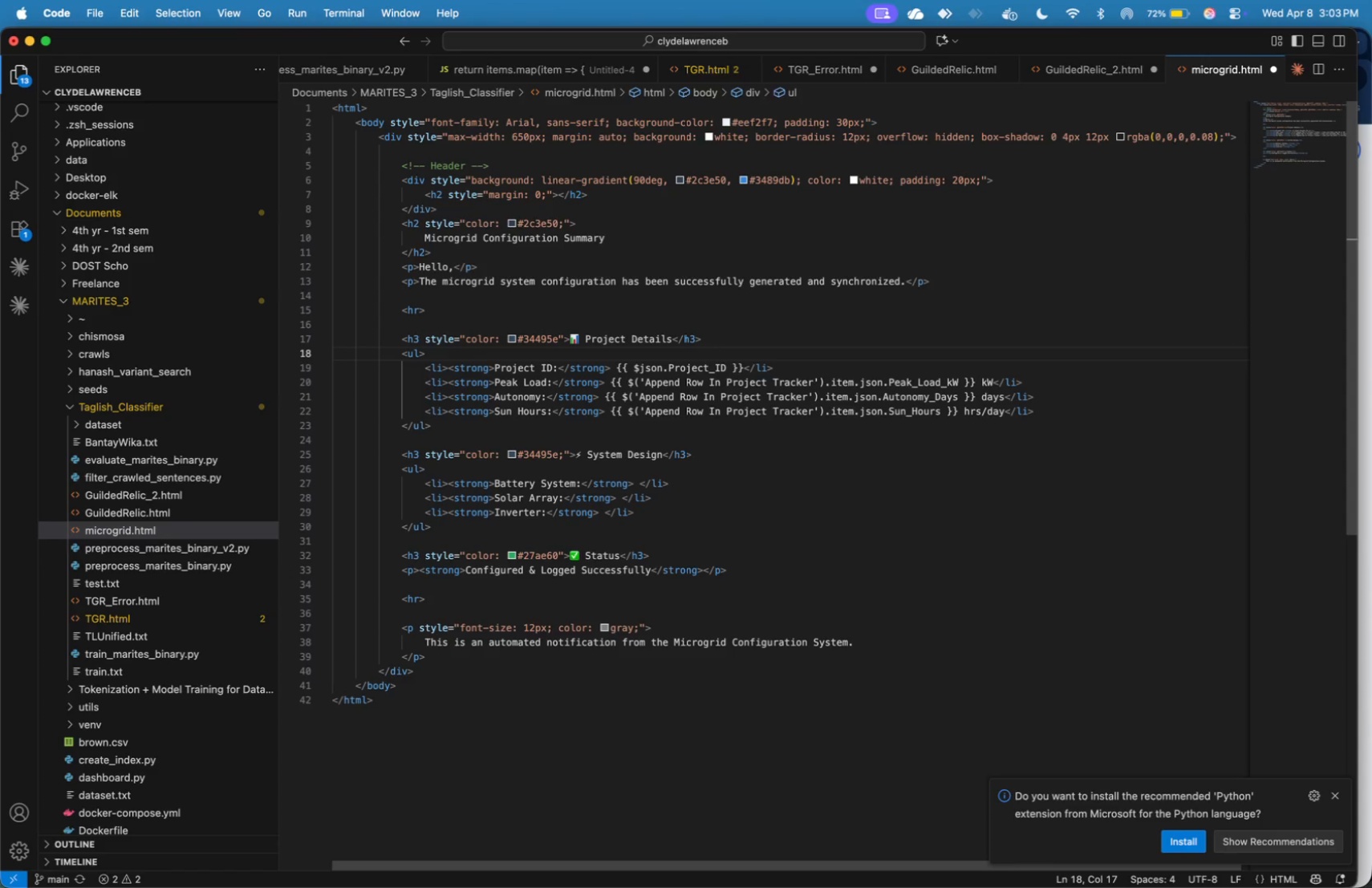 
hold_key(key=ArrowDown, duration=0.95)
 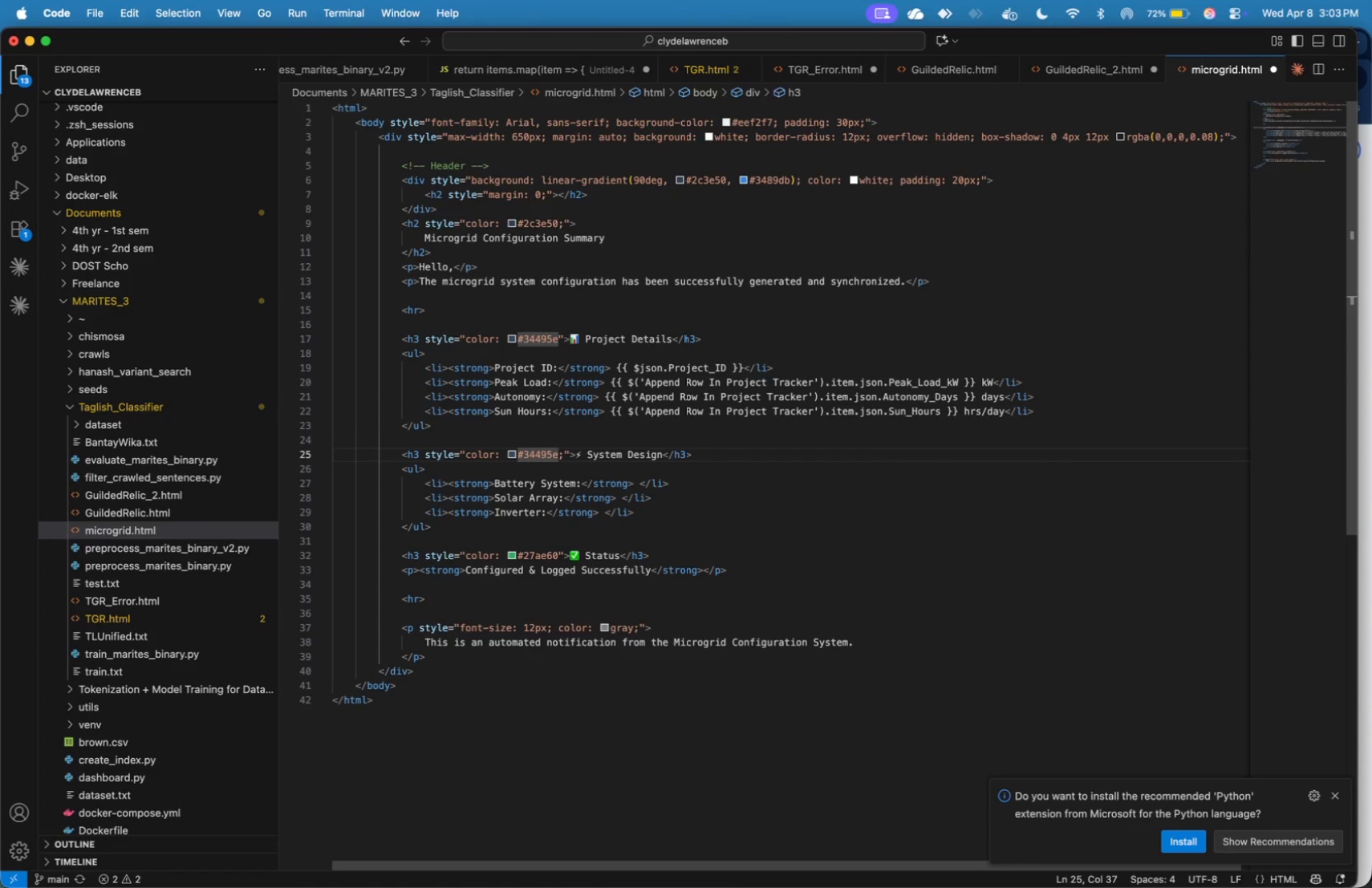 
key(ArrowRight)
 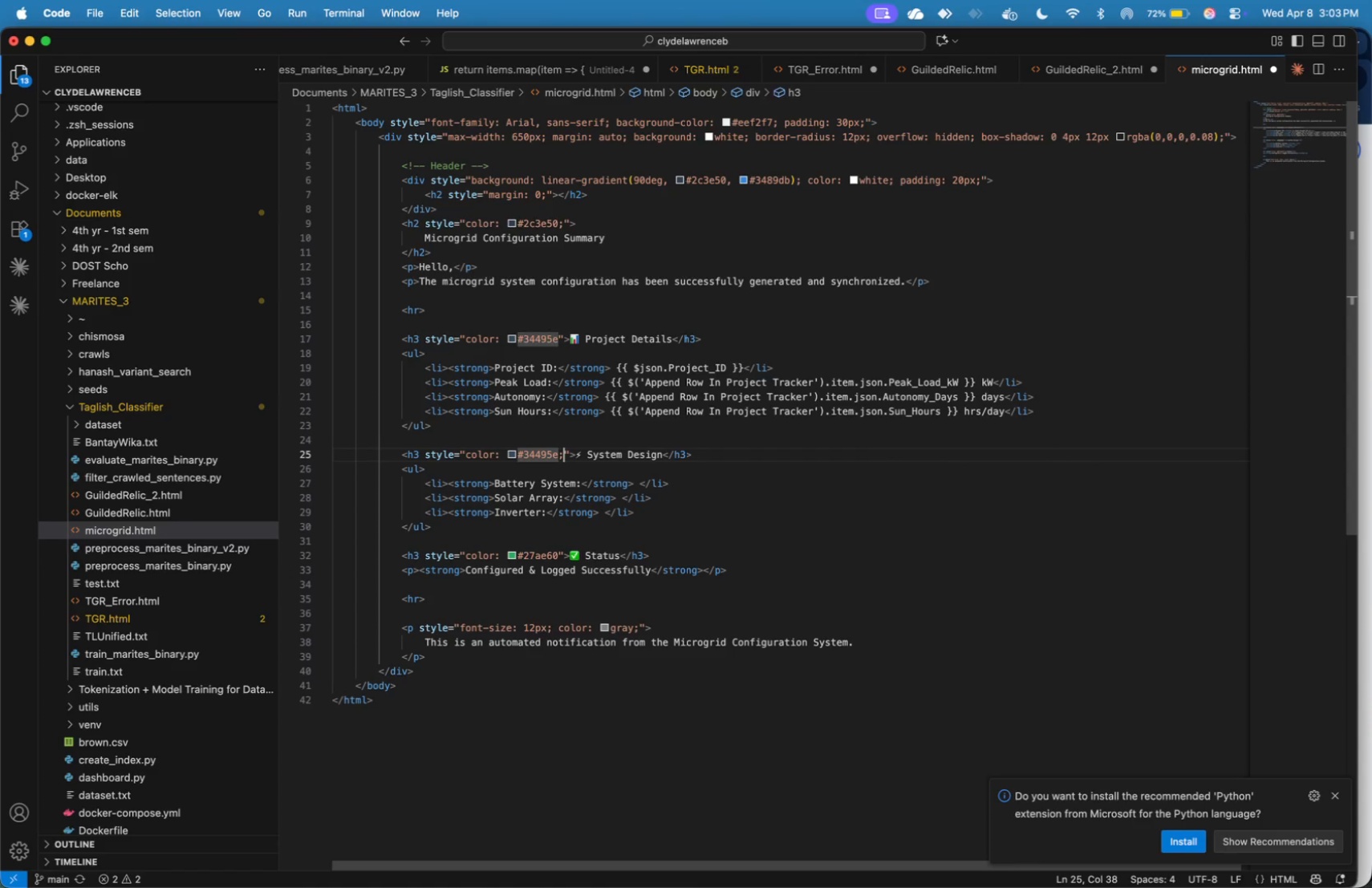 
key(ArrowRight)
 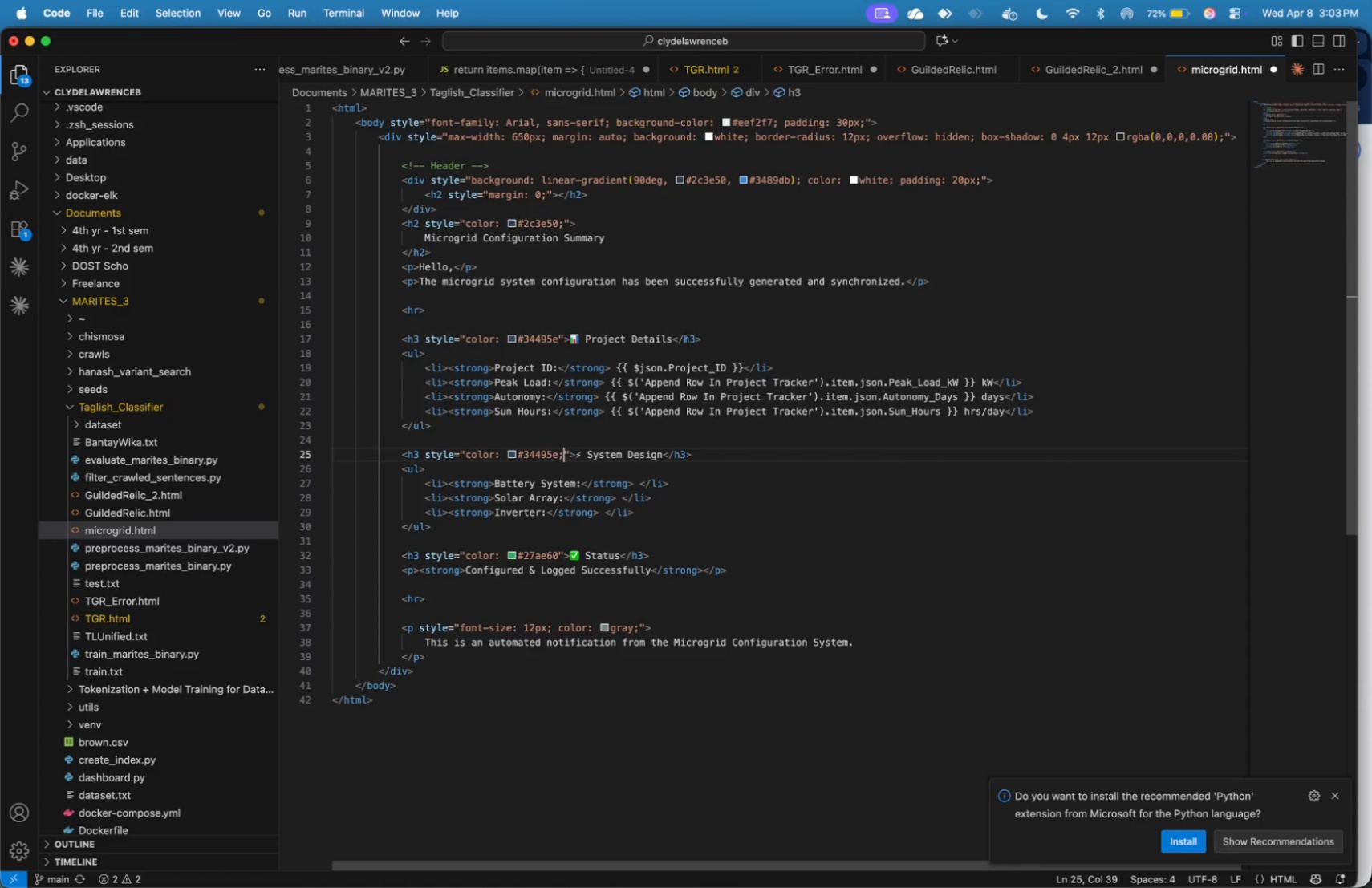 
key(ArrowRight)
 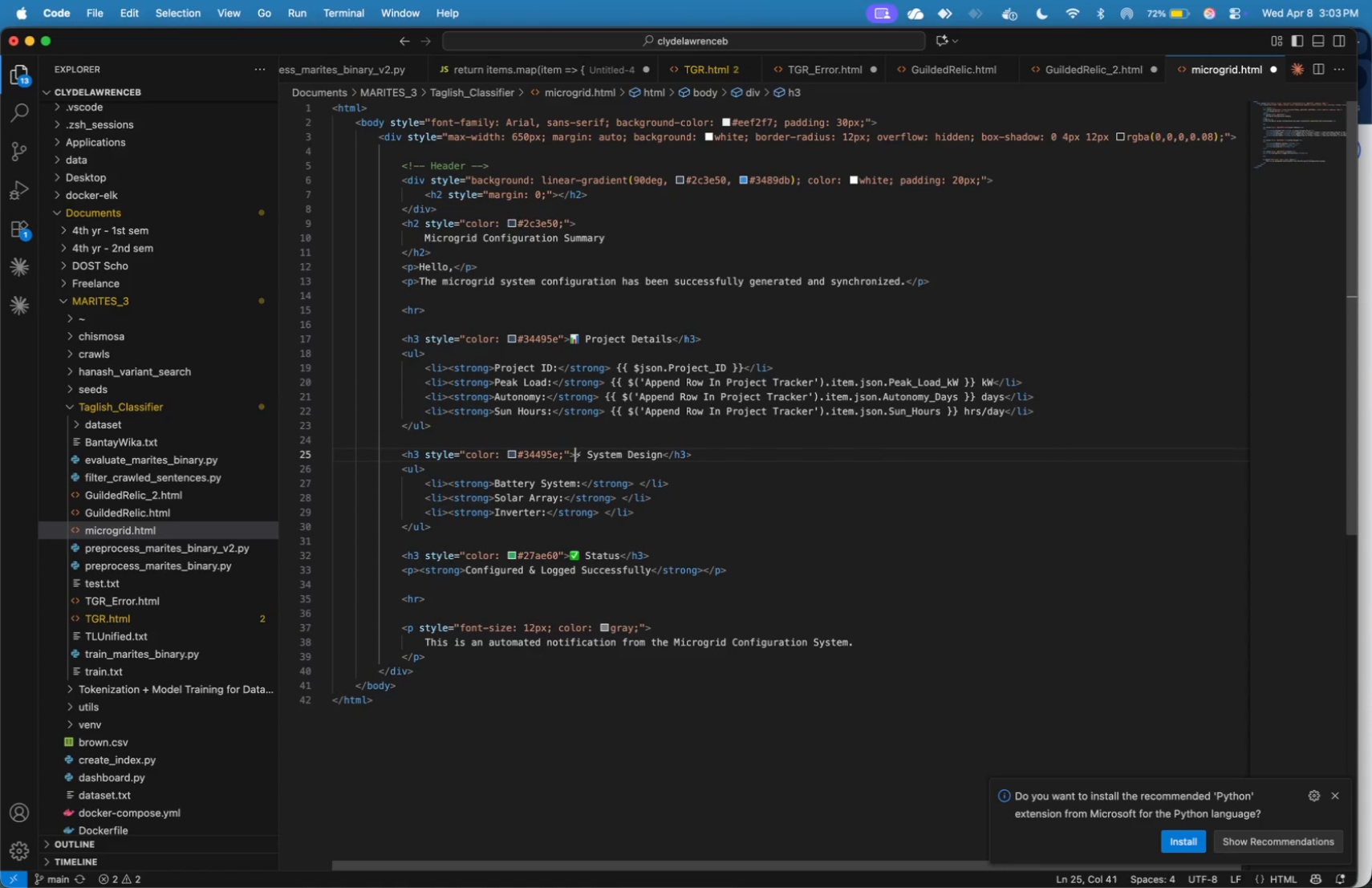 
key(ArrowRight)
 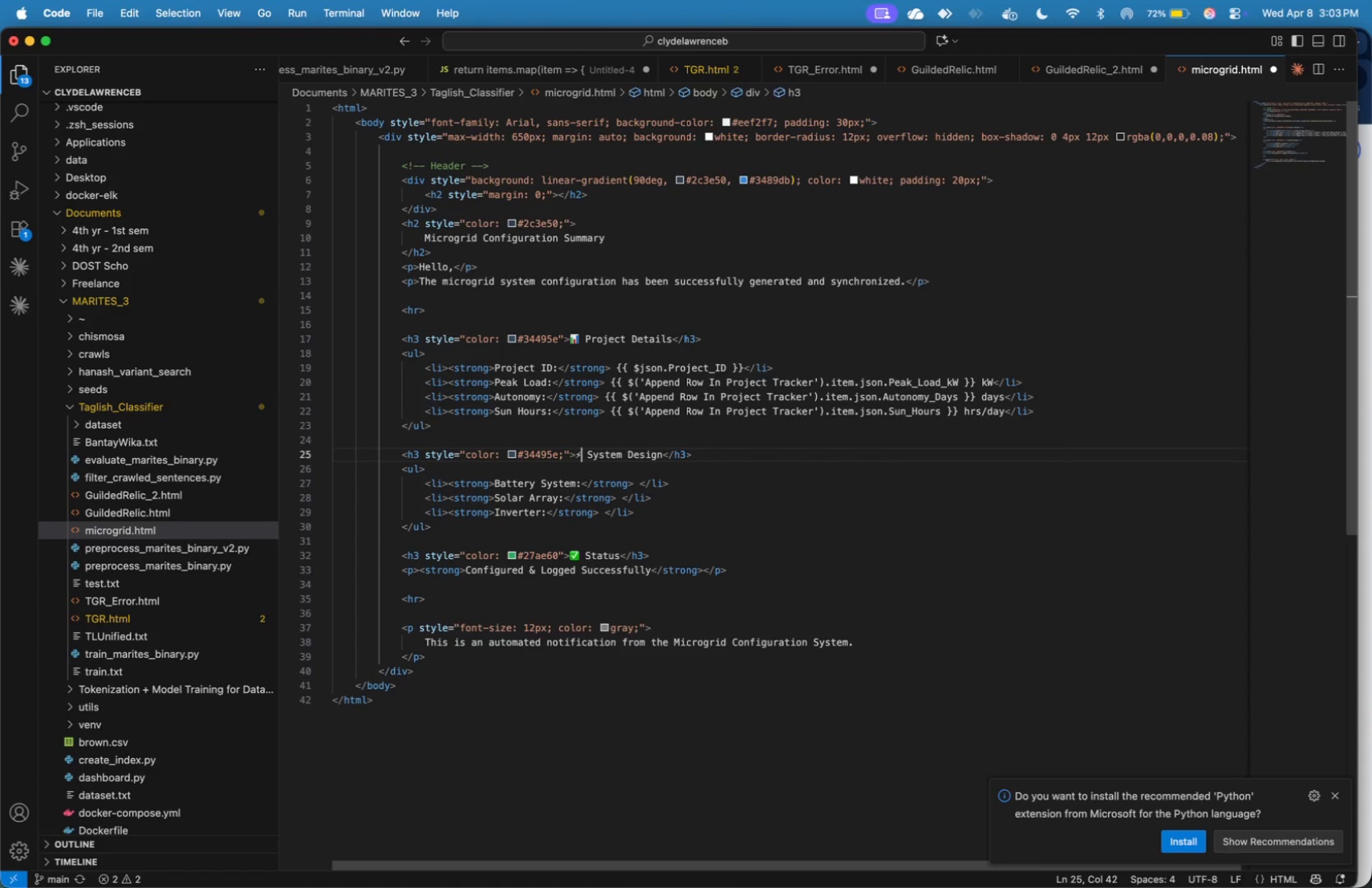 
key(ArrowRight)
 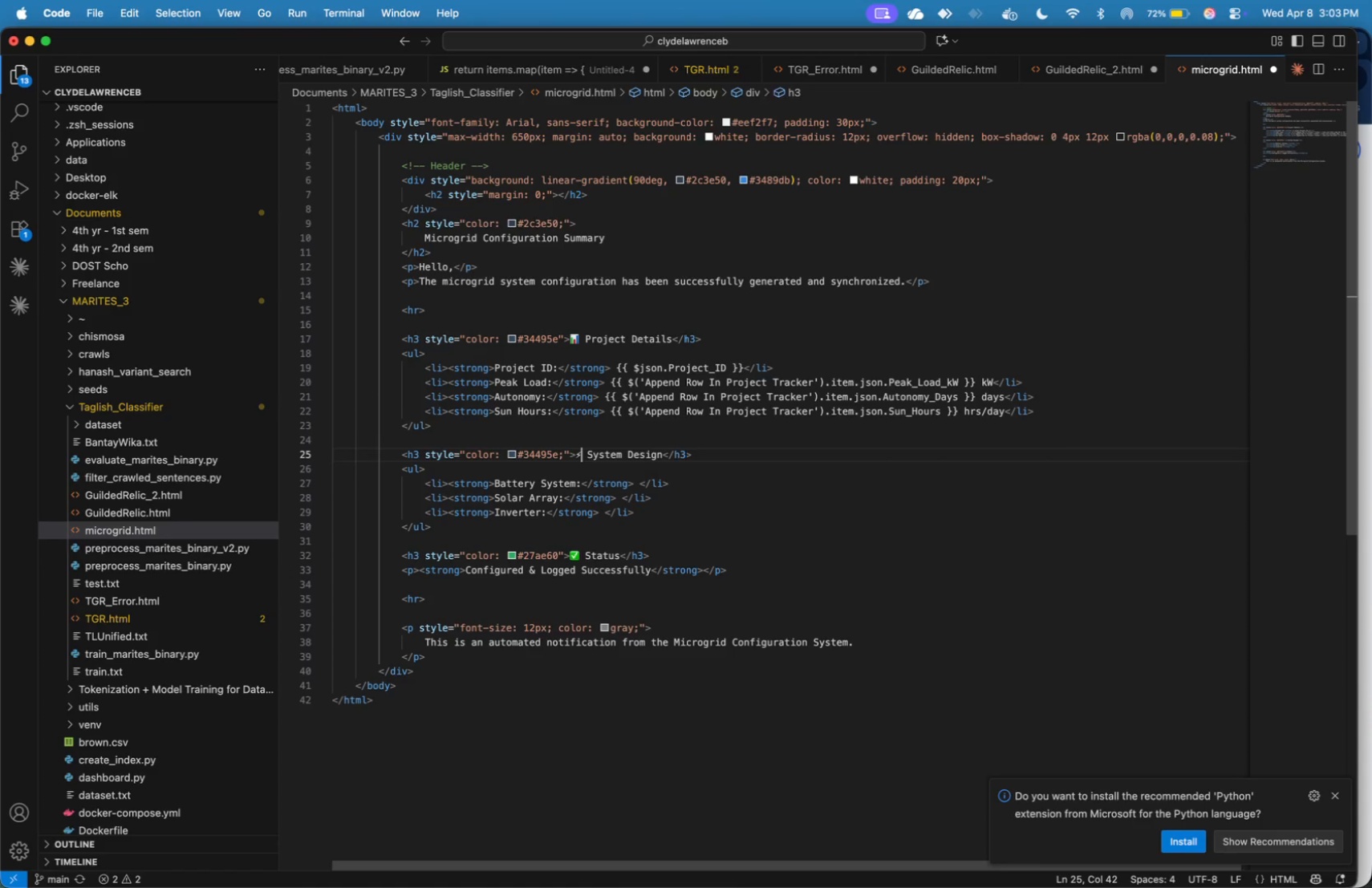 
key(Shift+ArrowLeft)
 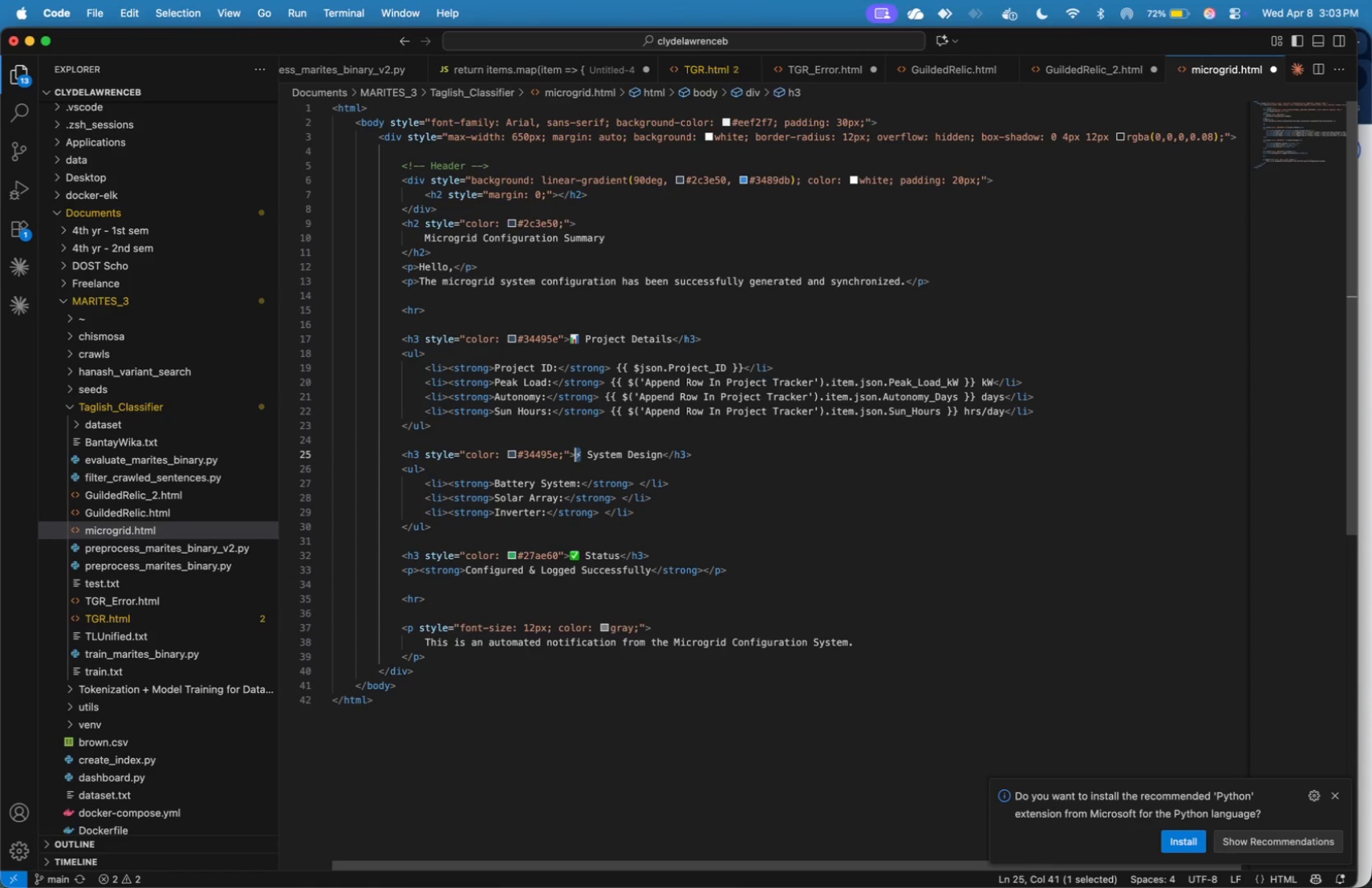 
key(Meta+C)
 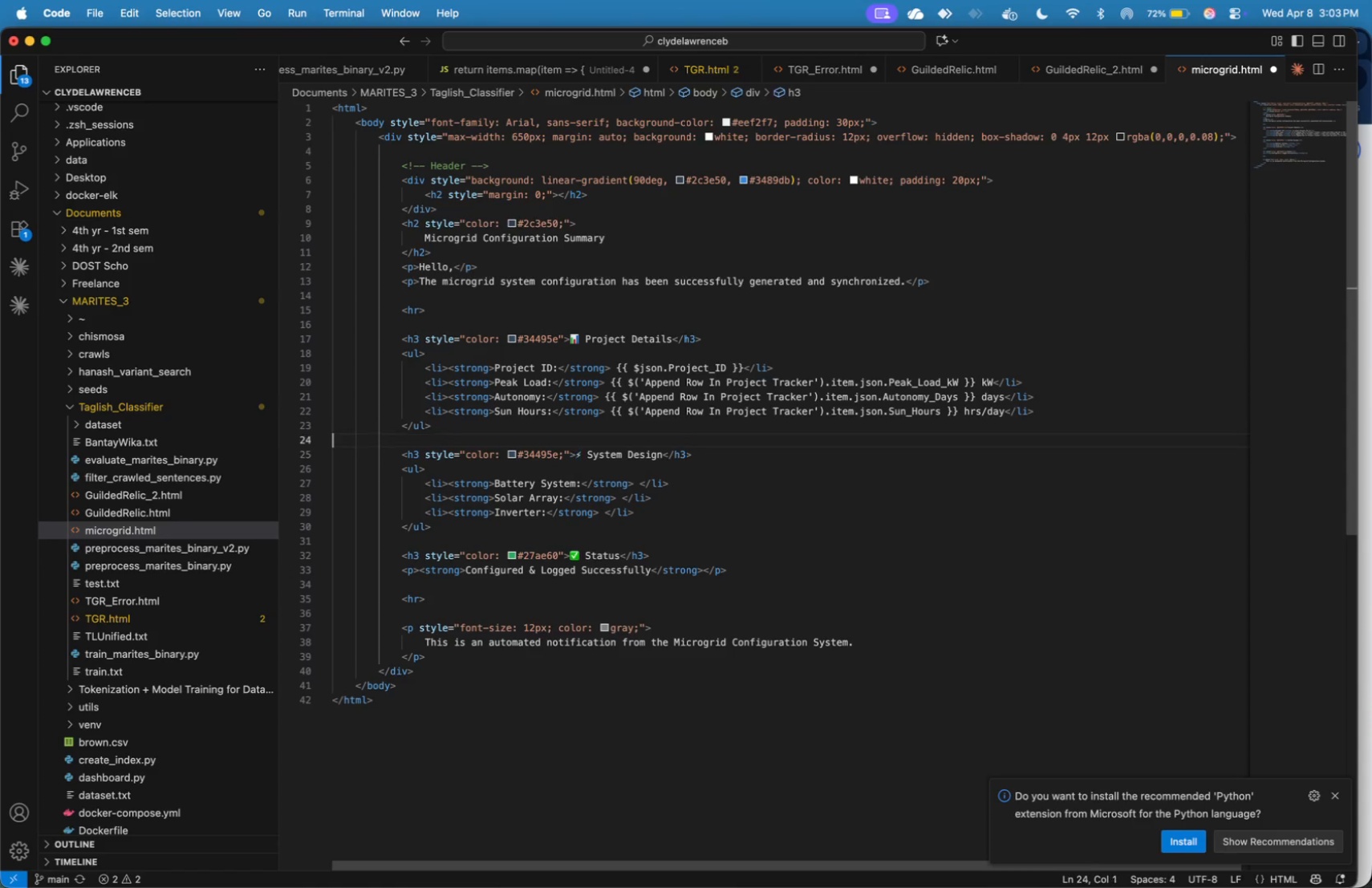 
hold_key(key=ArrowUp, duration=1.51)
 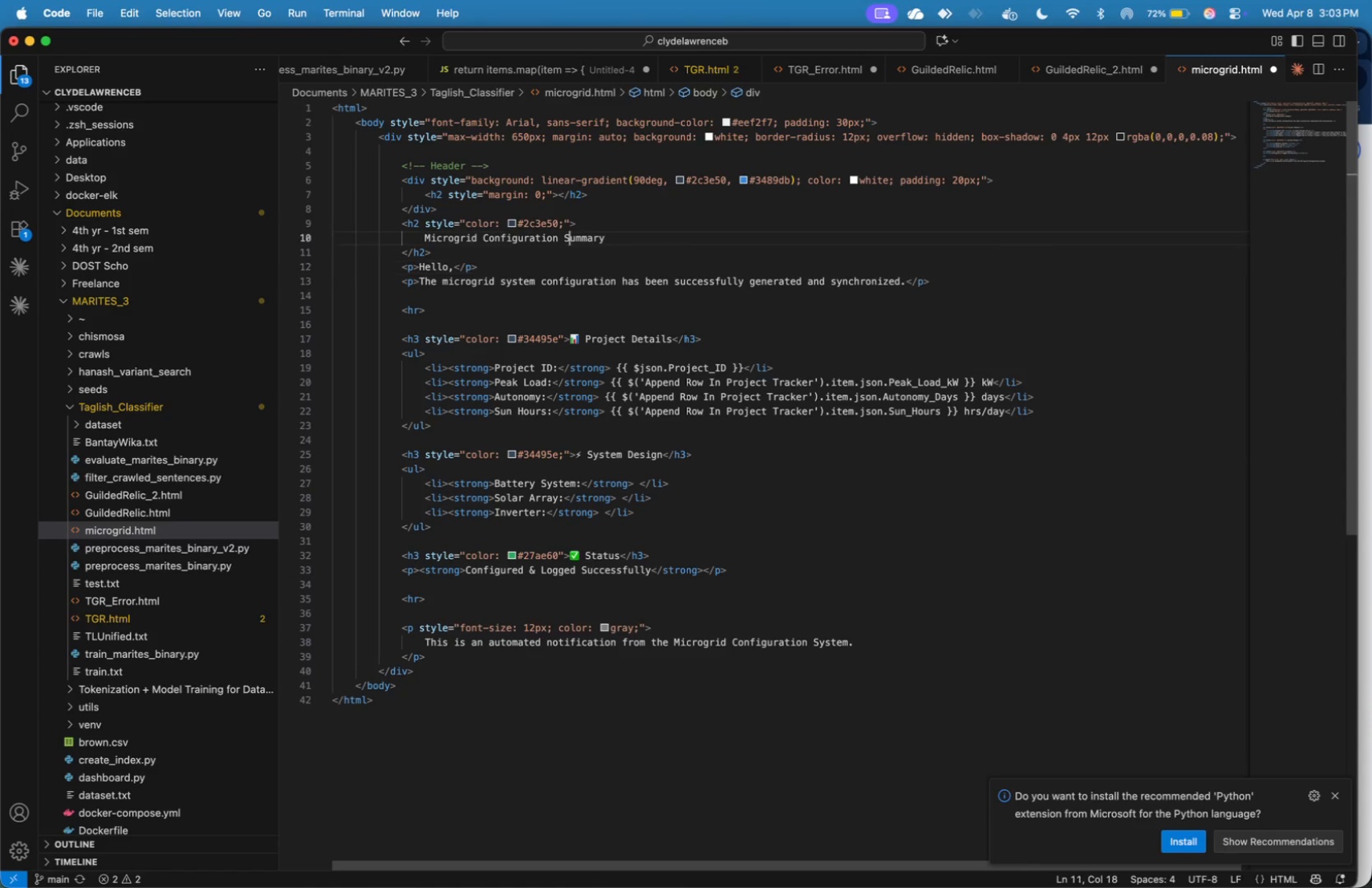 
key(ArrowUp)
 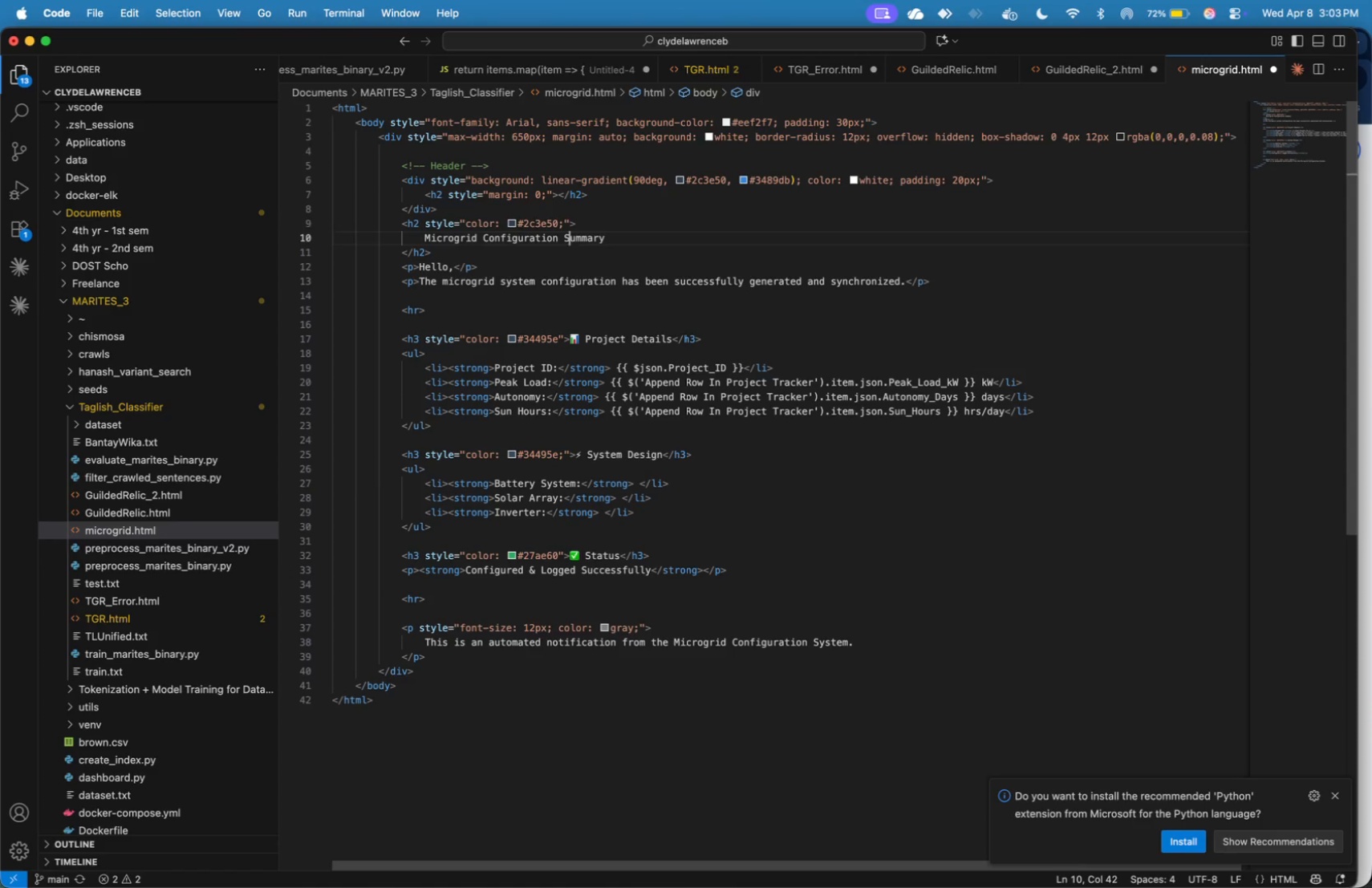 
key(ArrowUp)
 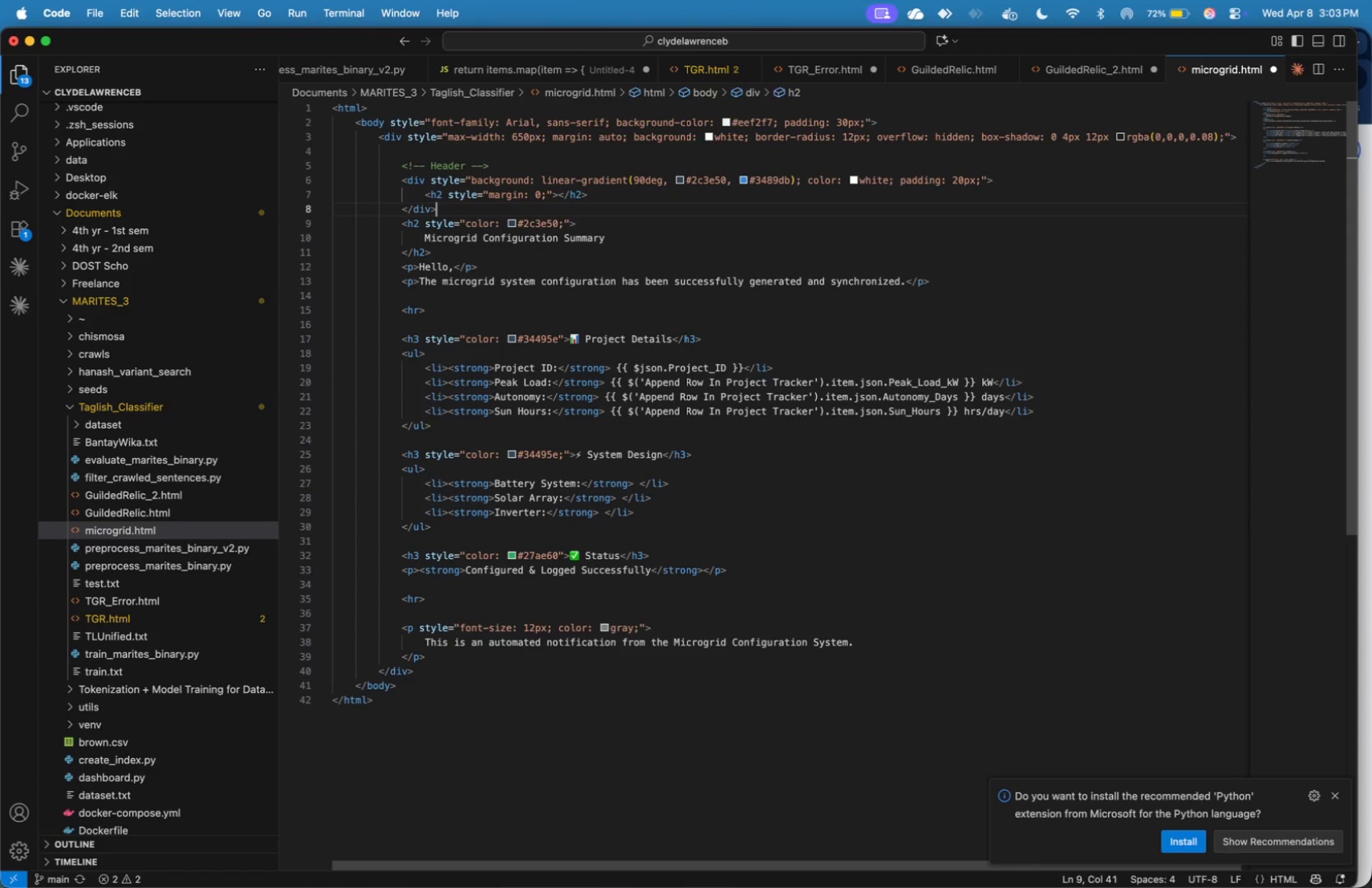 
key(ArrowUp)
 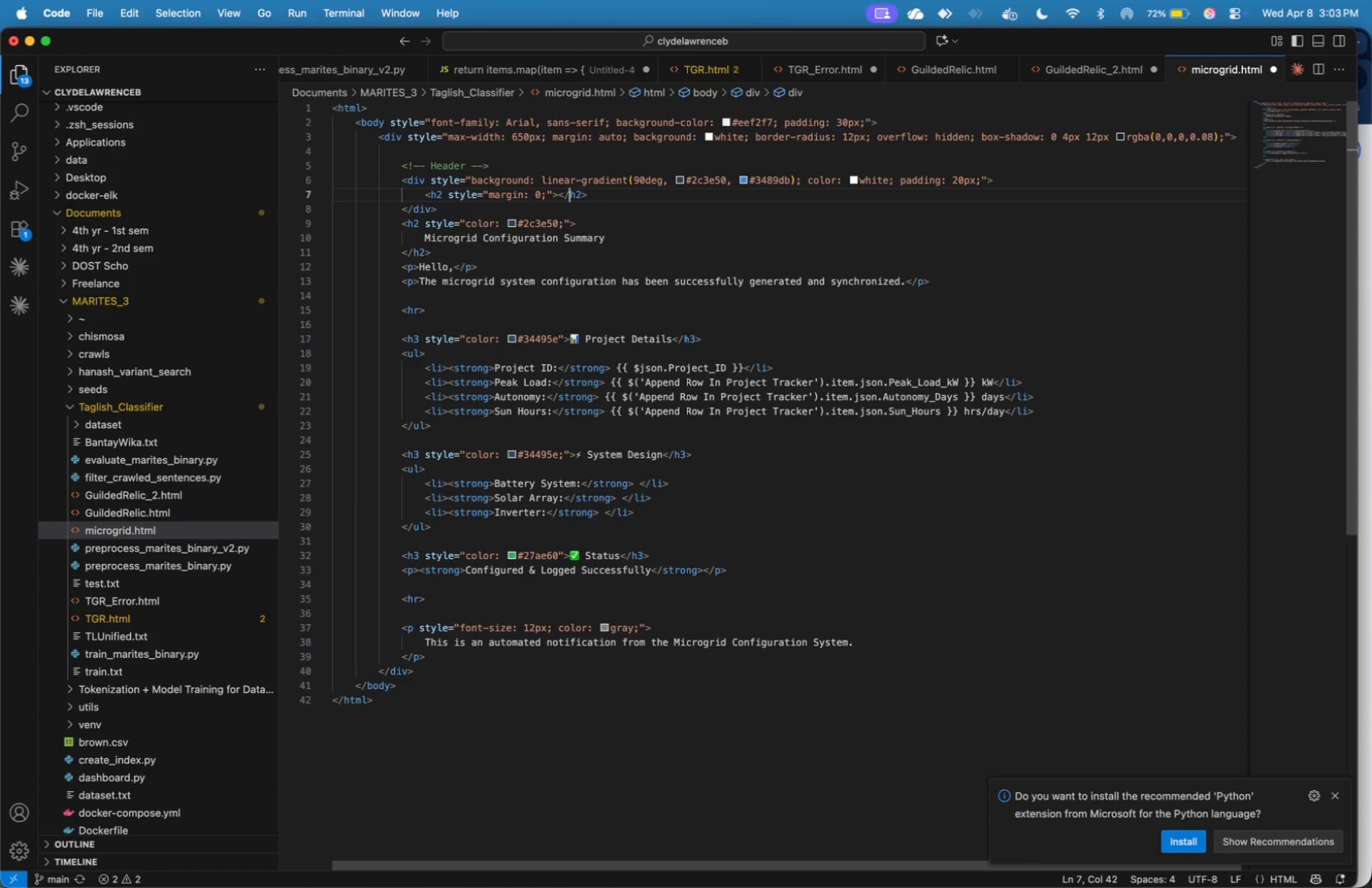 
key(ArrowUp)
 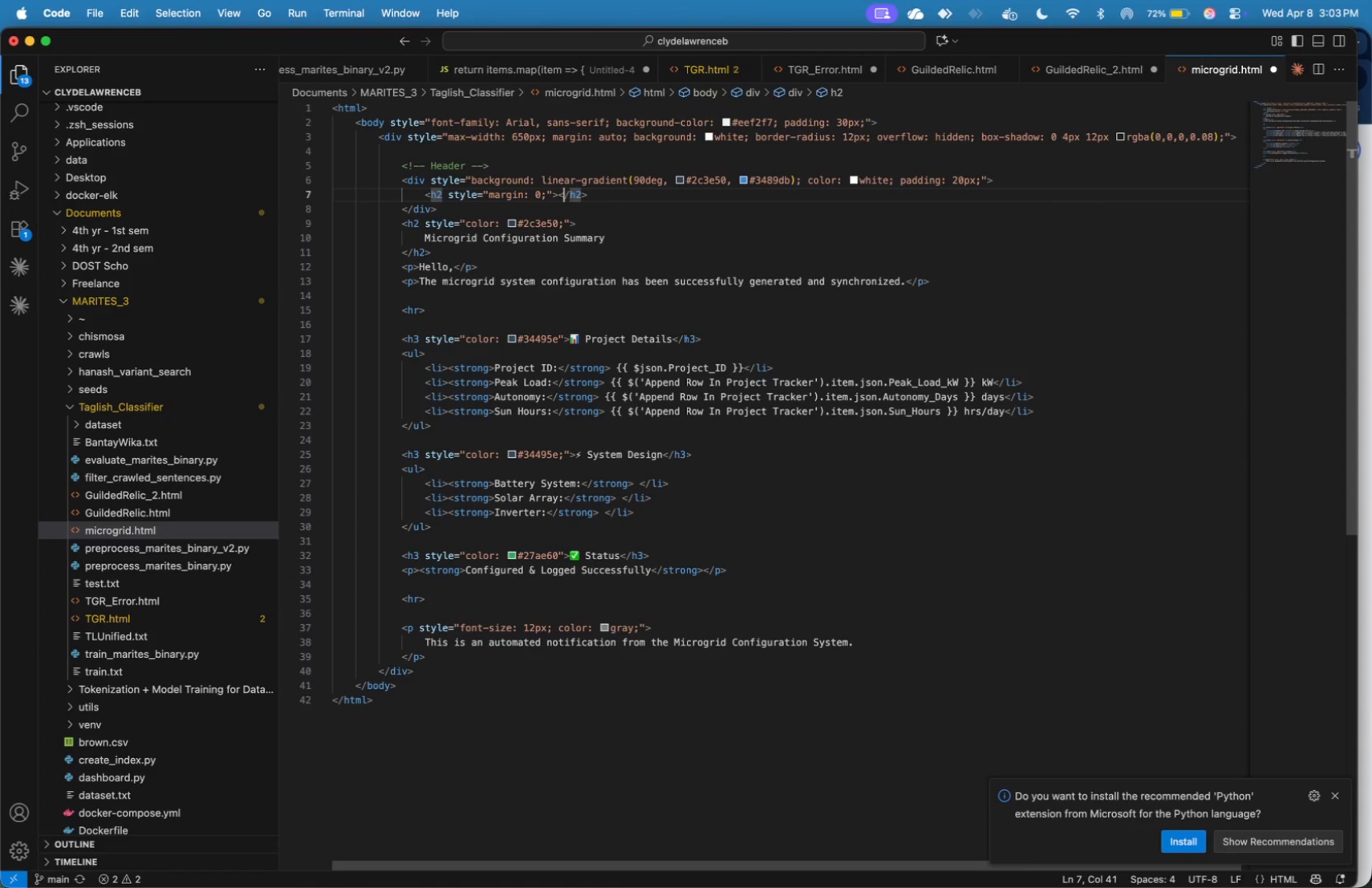 
key(ArrowLeft)
 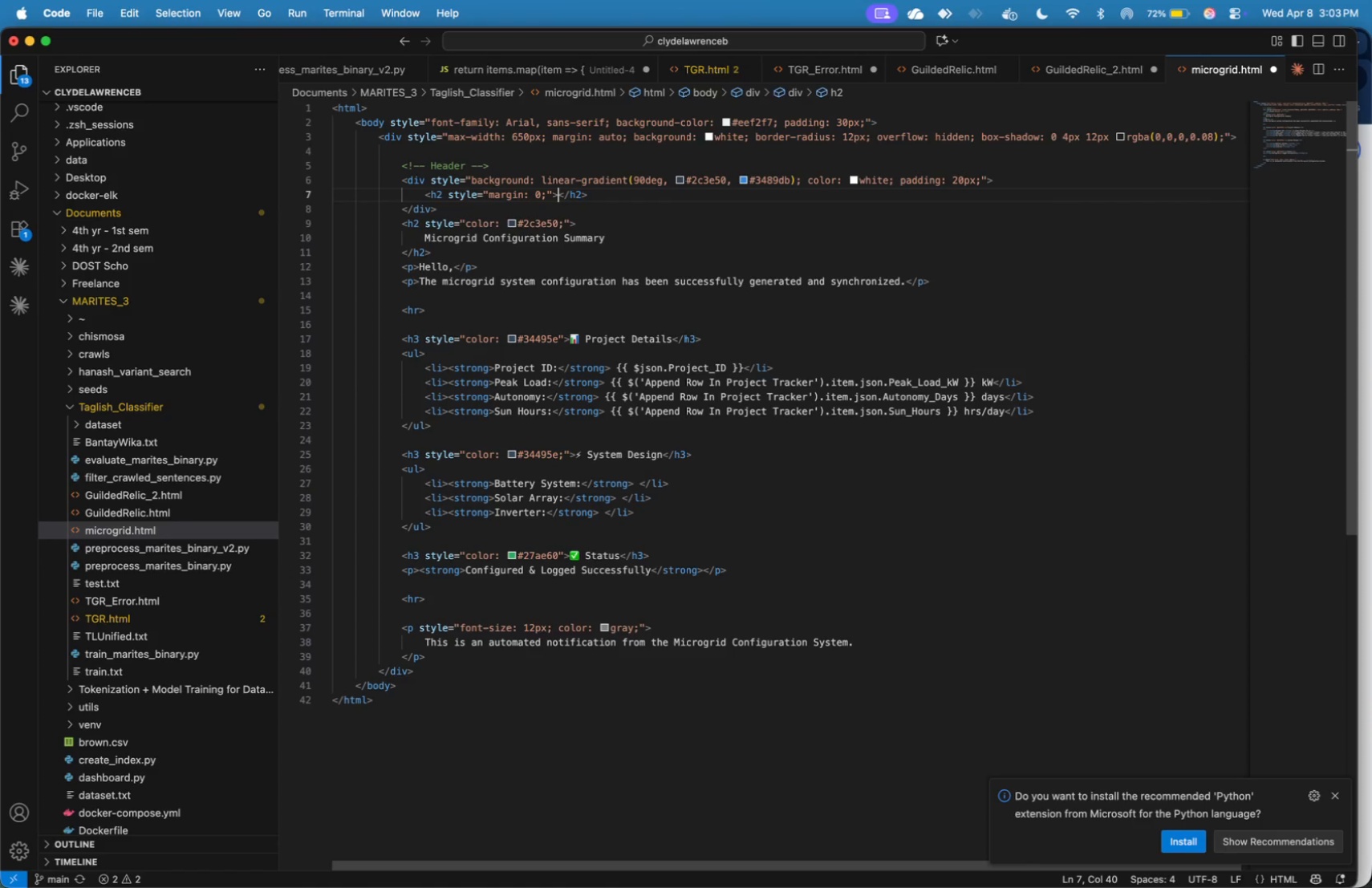 
key(ArrowLeft)
 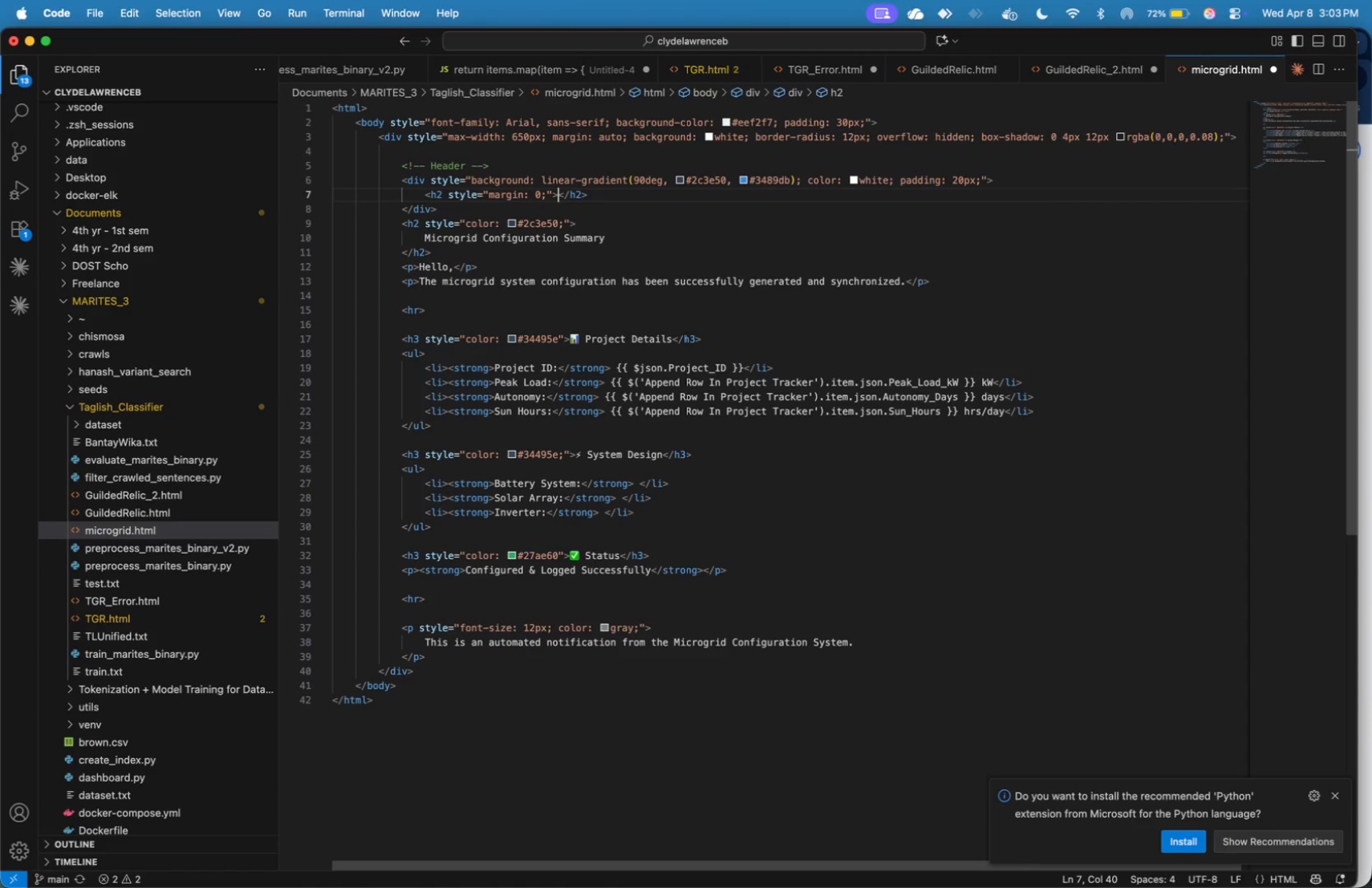 
key(Meta+V)
 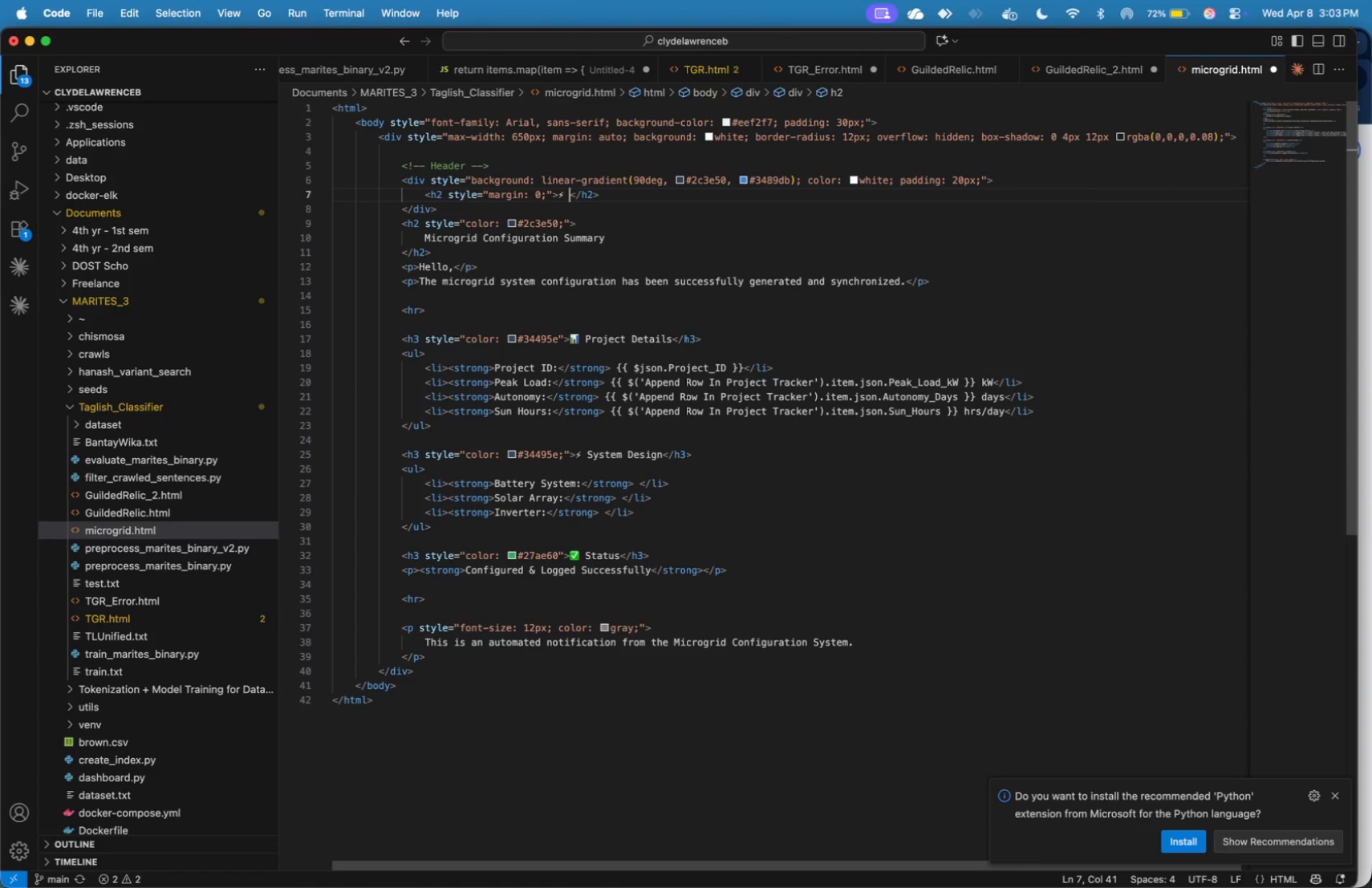 
type( Microgrid Configuration Report)
 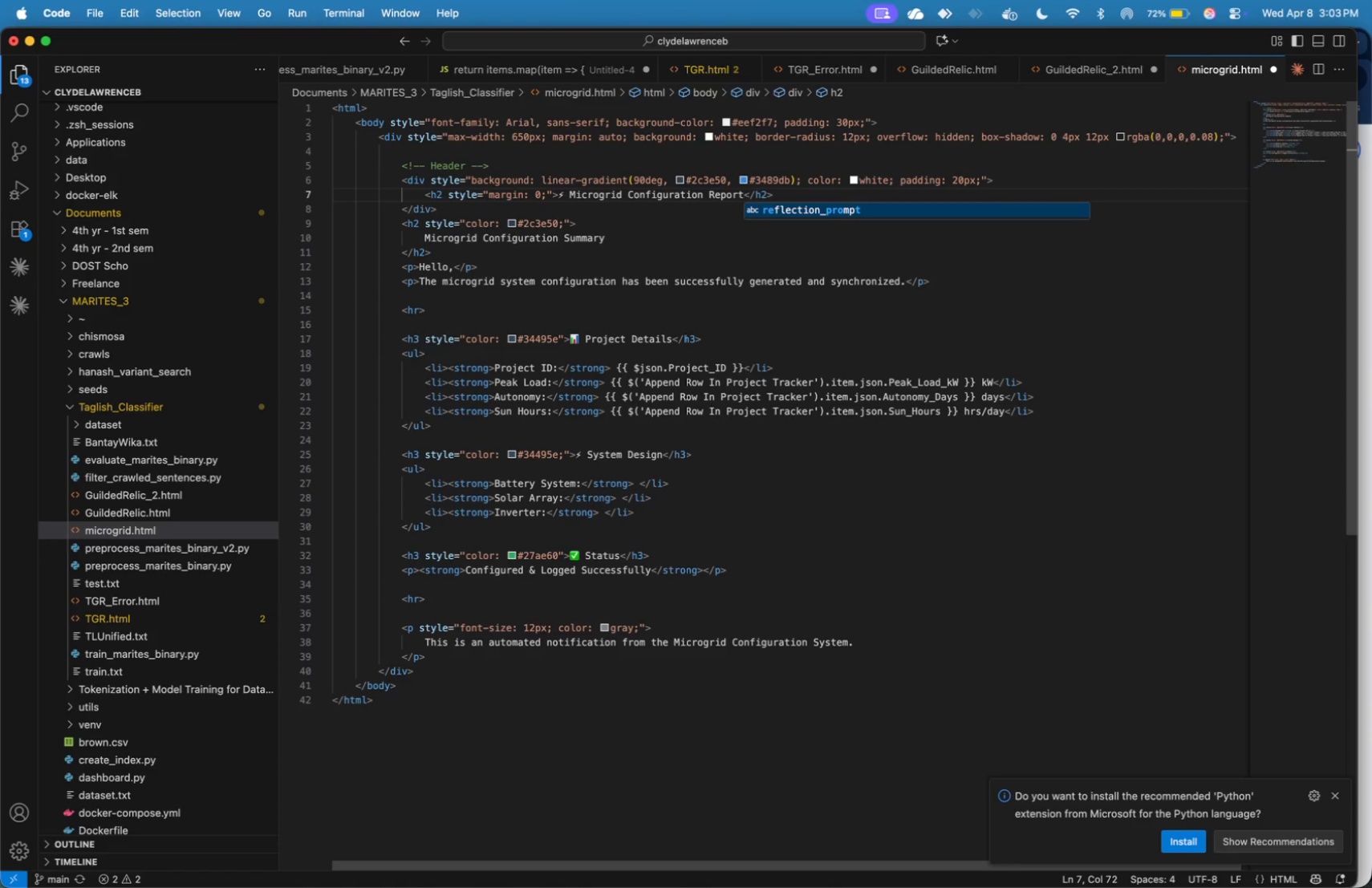 
key(ArrowRight)
 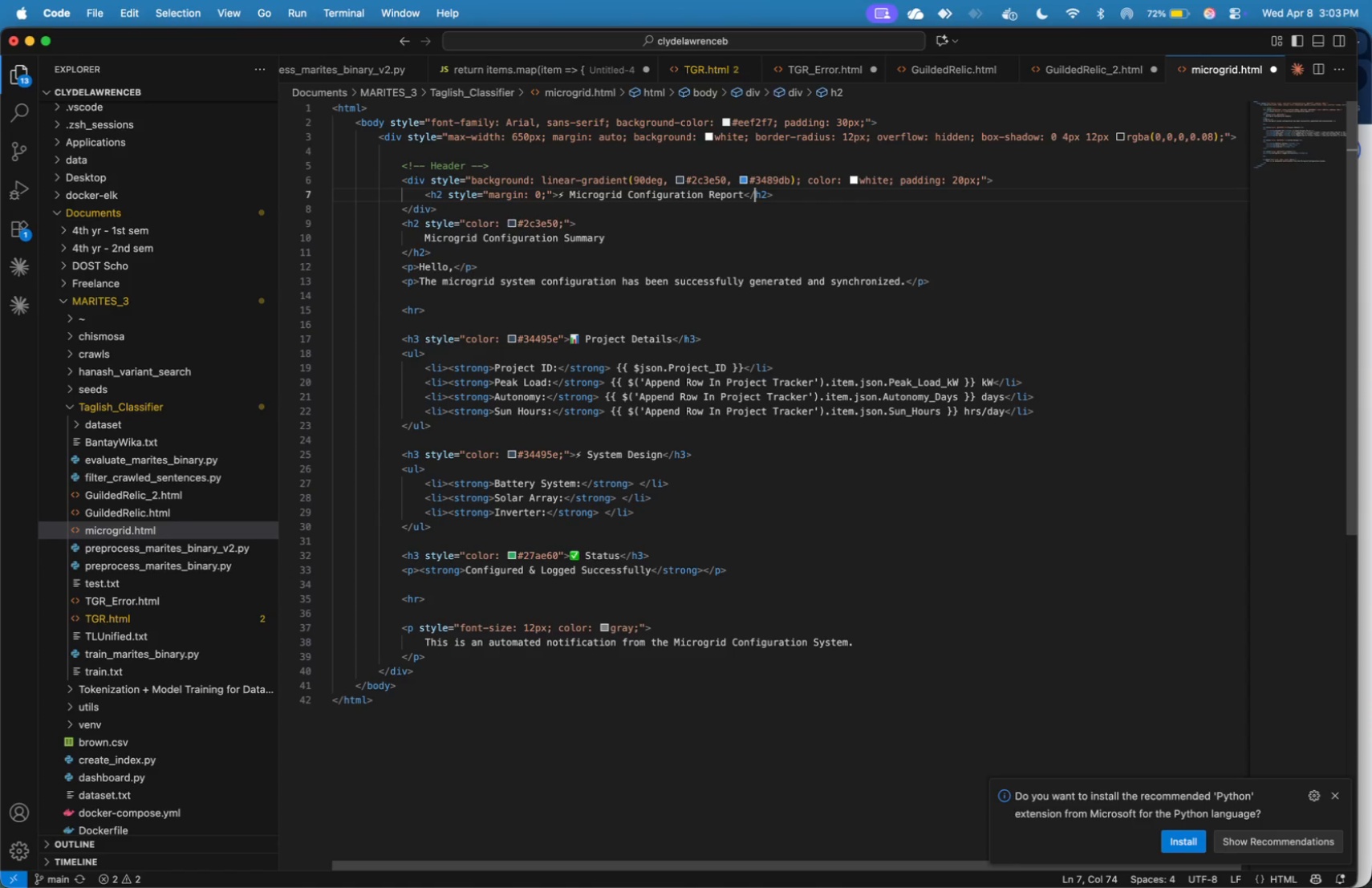 
key(ArrowRight)
 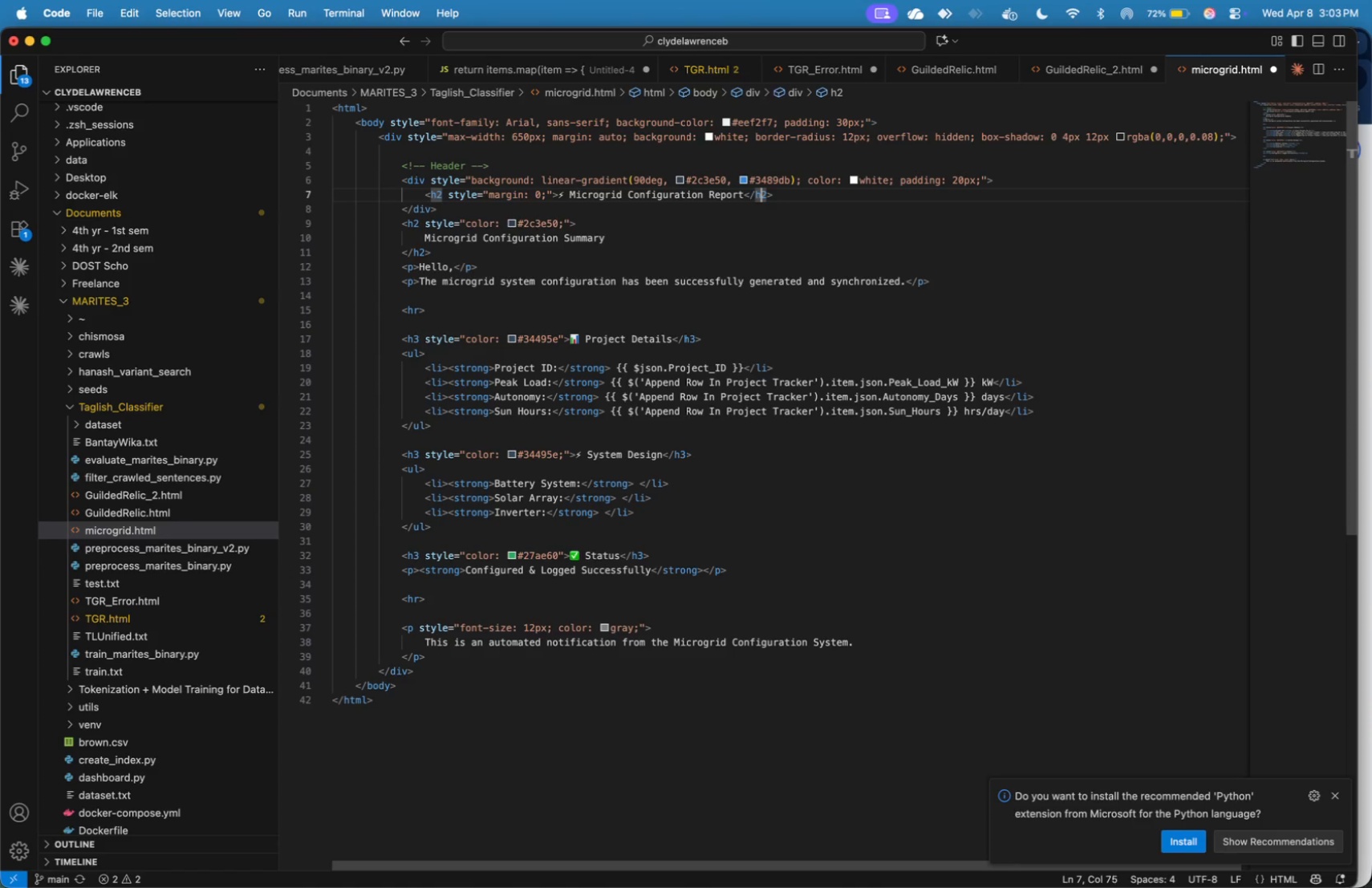 
key(ArrowRight)
 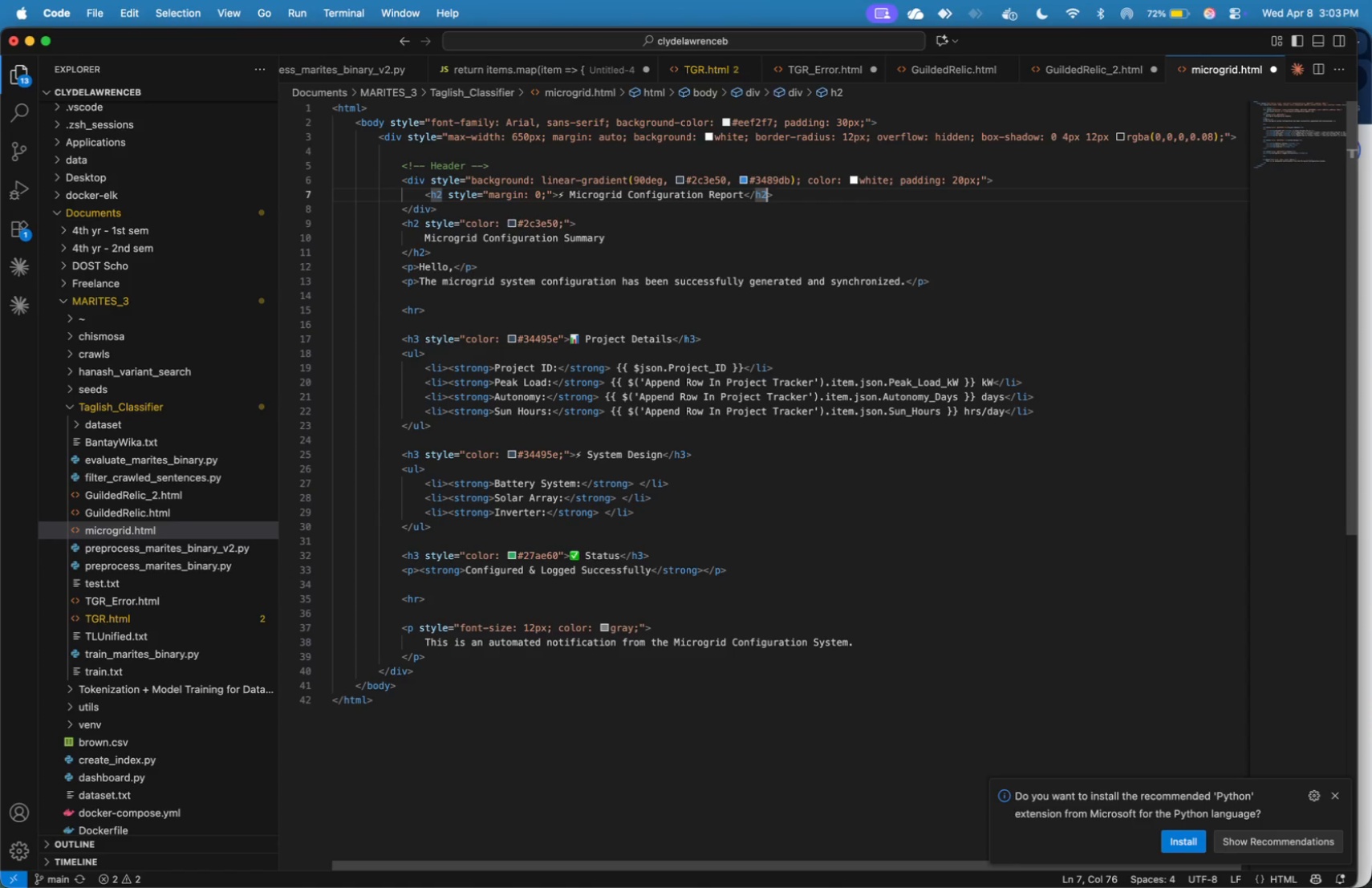 
key(ArrowRight)
 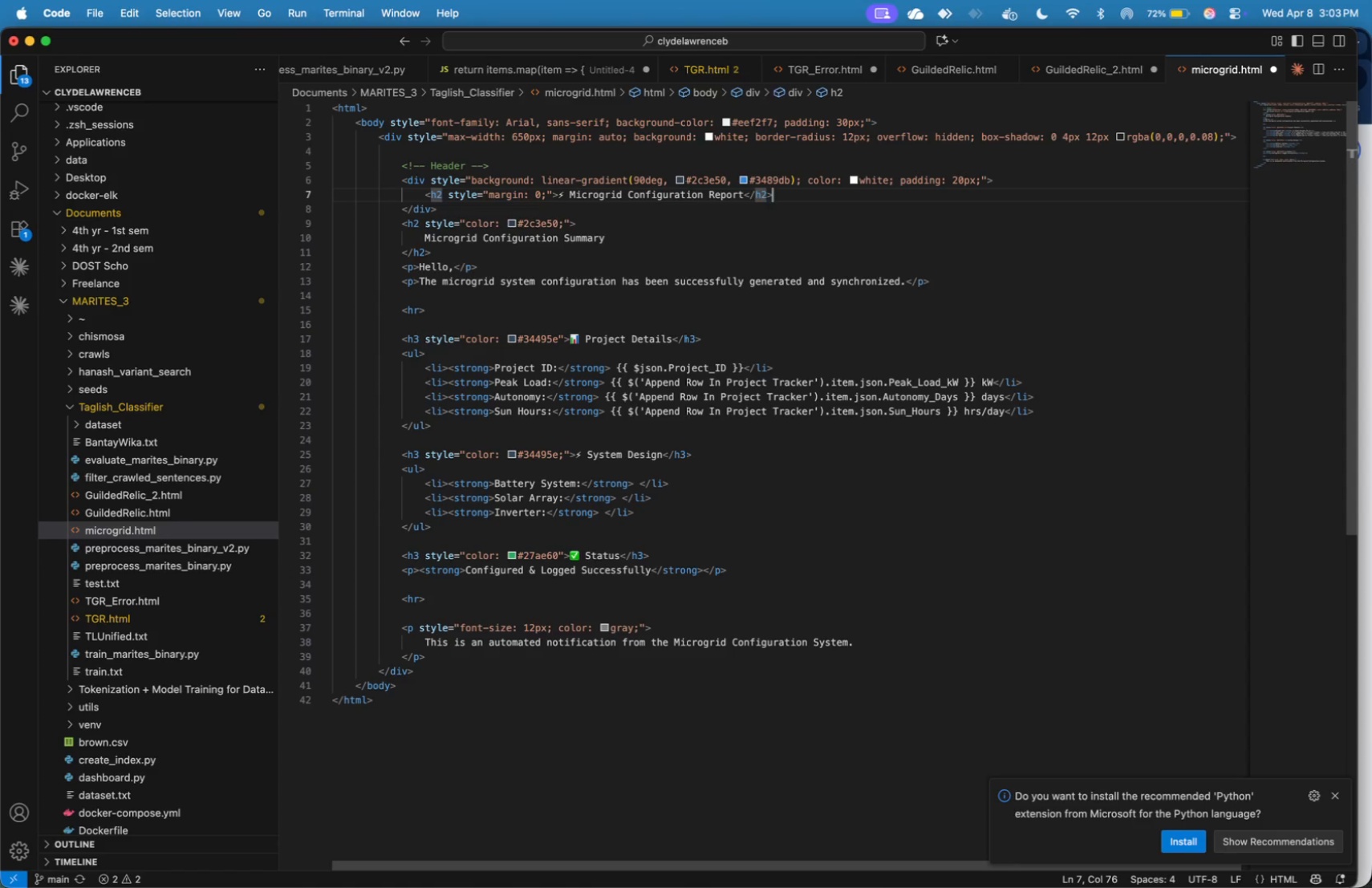 
key(ArrowRight)
 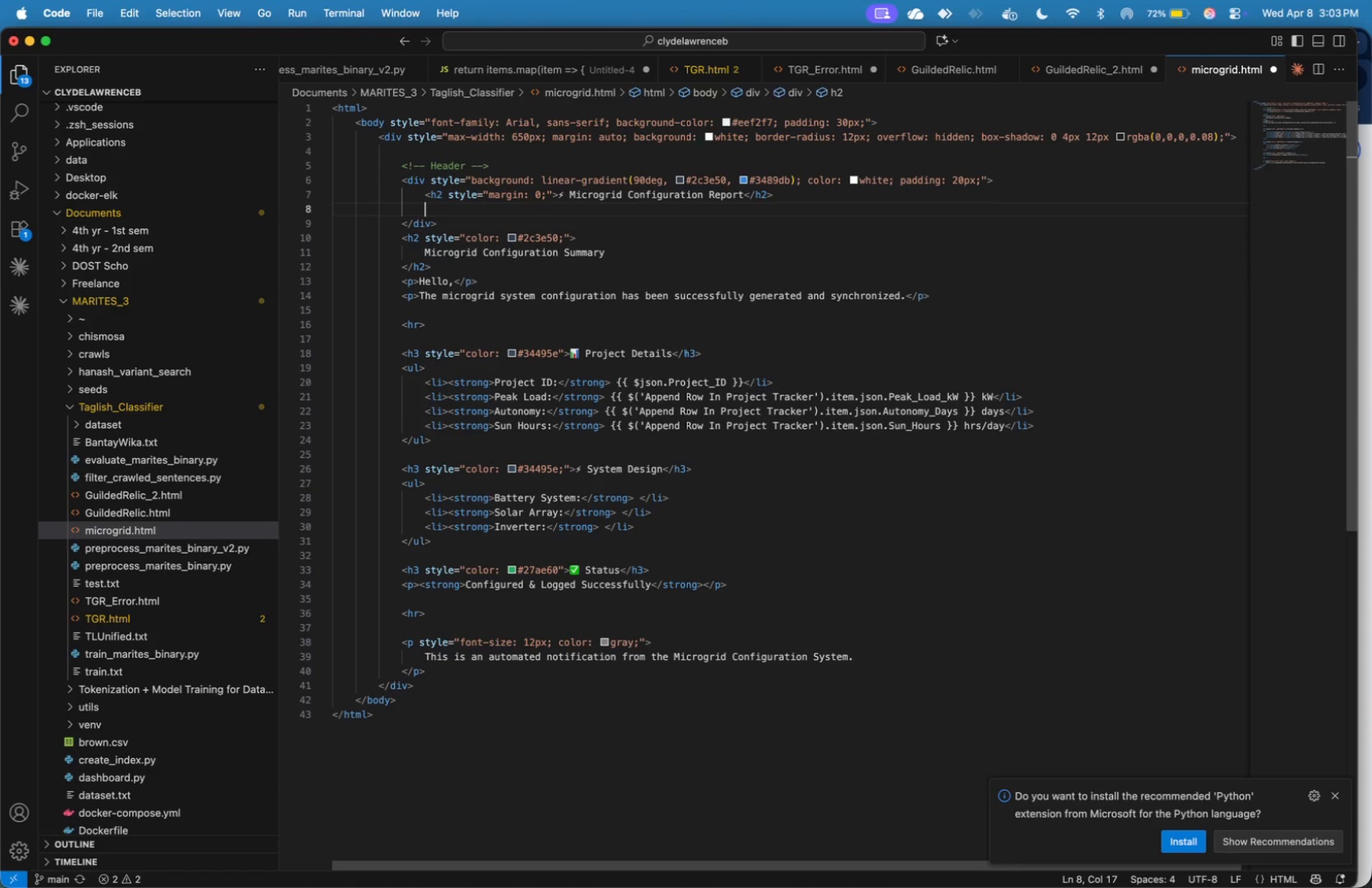 
key(Enter)
 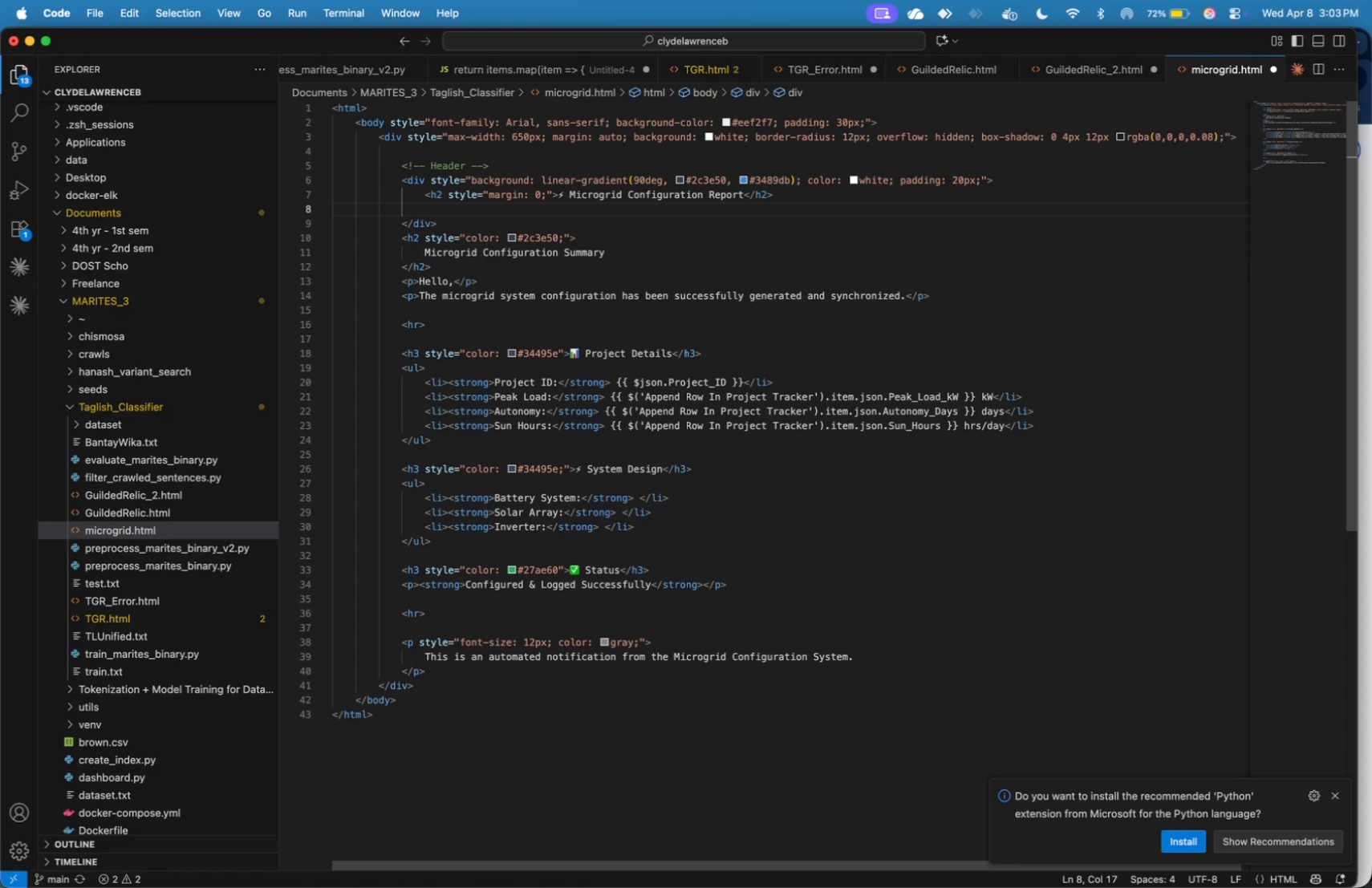 
key(Shift+Comma)
 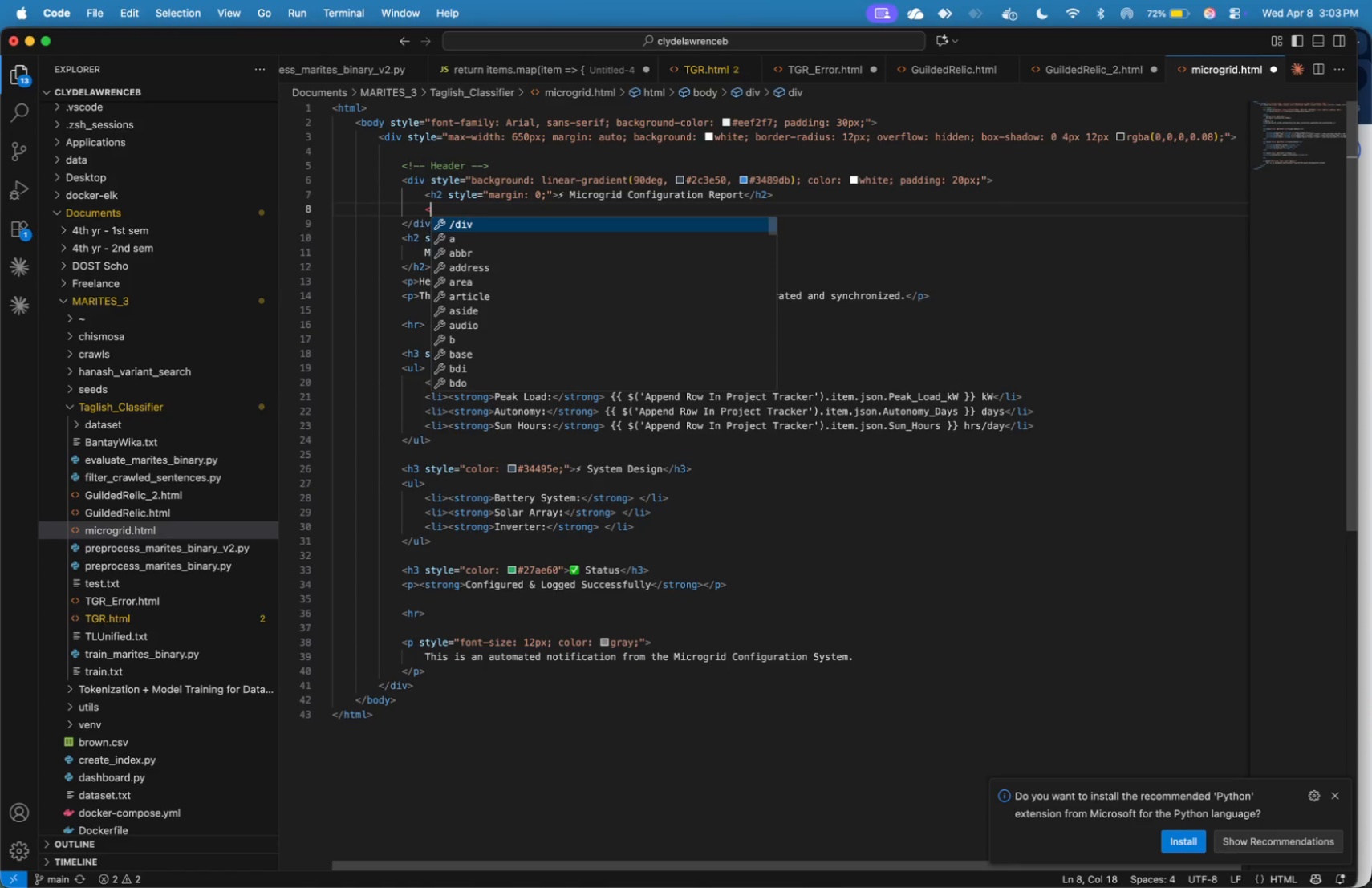 
key(P)
 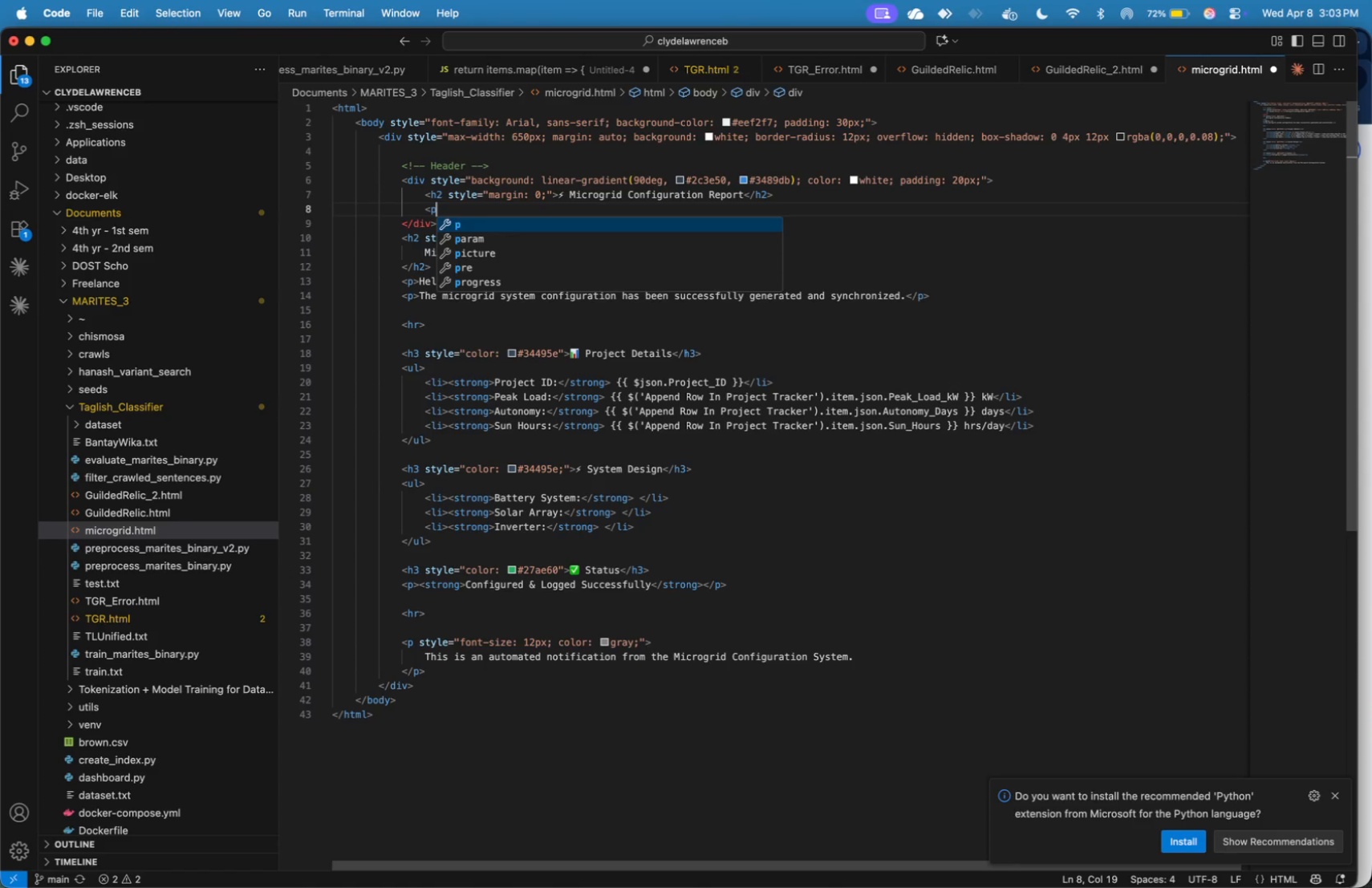 
key(Shift+Period)
 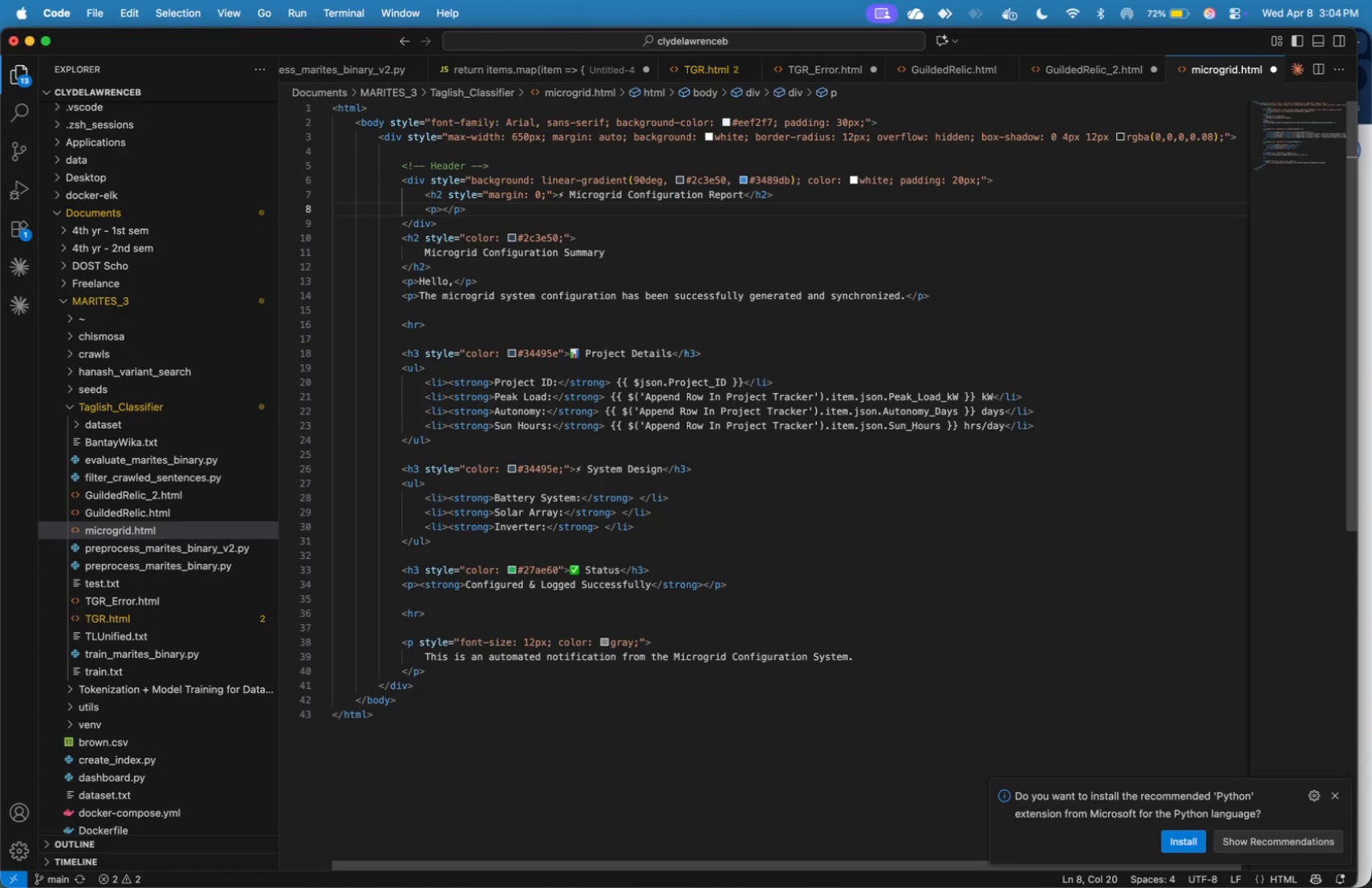 
key(ArrowLeft)
 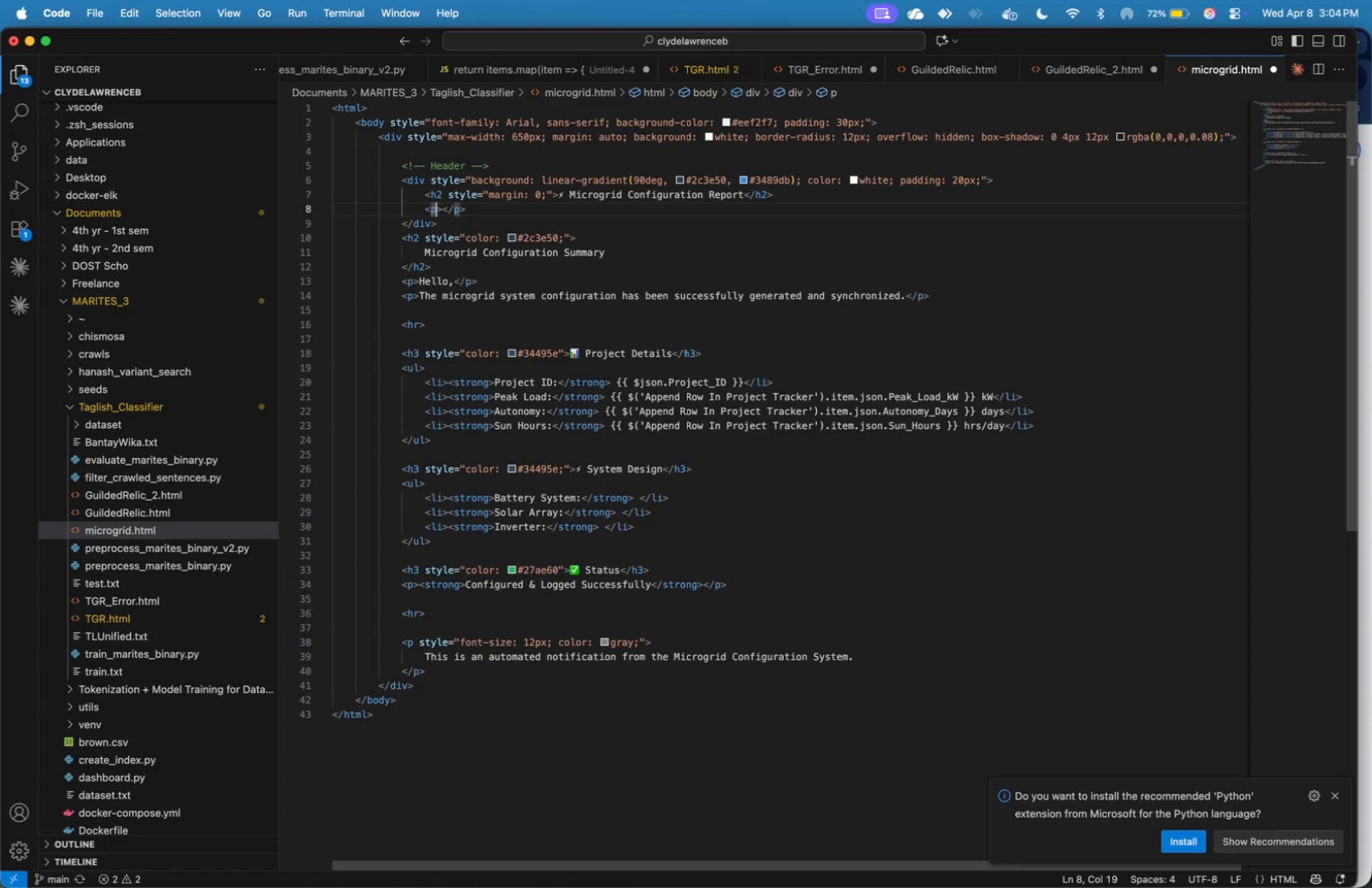 
type( style=margin: 5px 0 0 0; font-size: 13px;)
 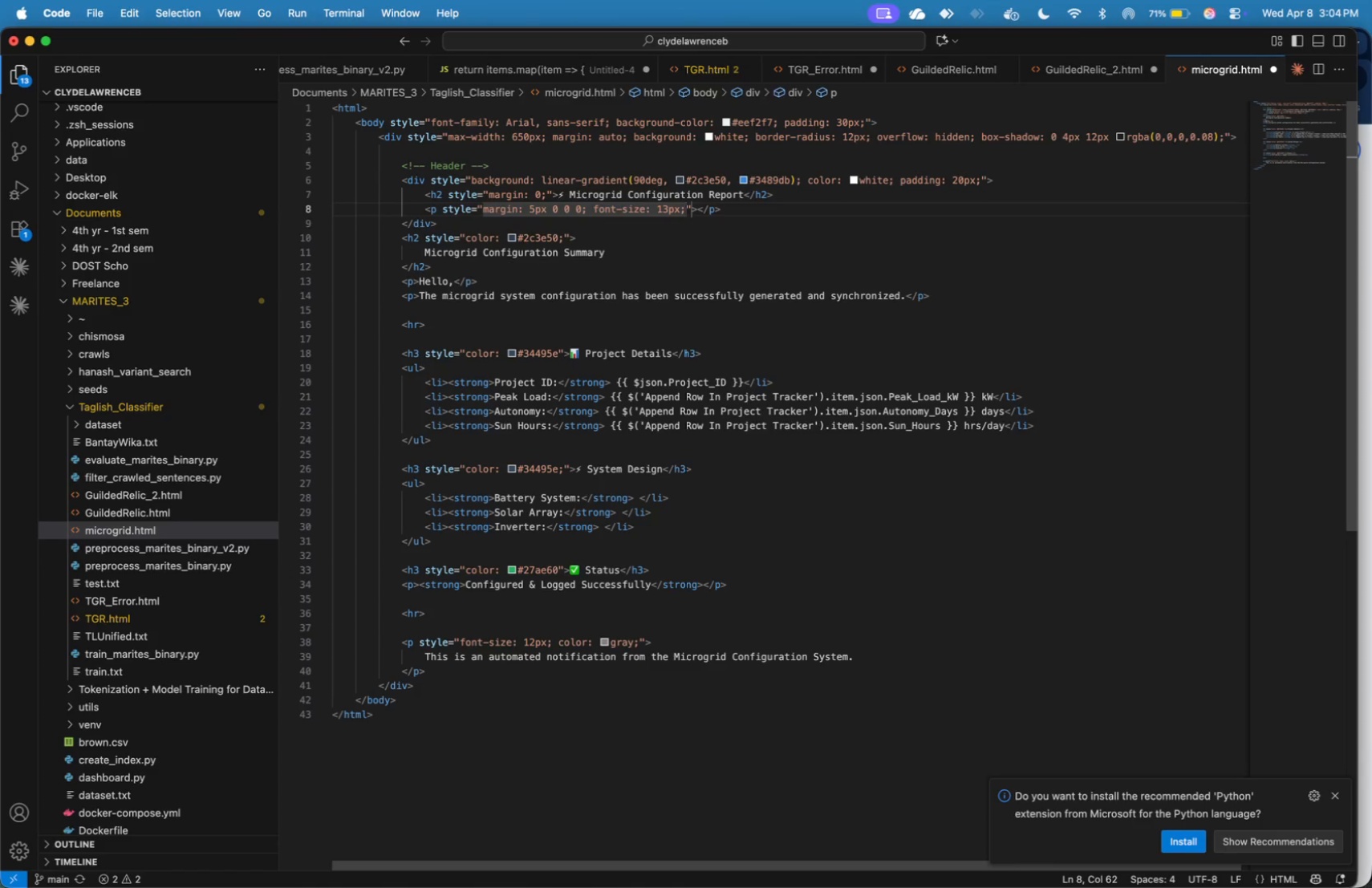 
key(ArrowRight)
 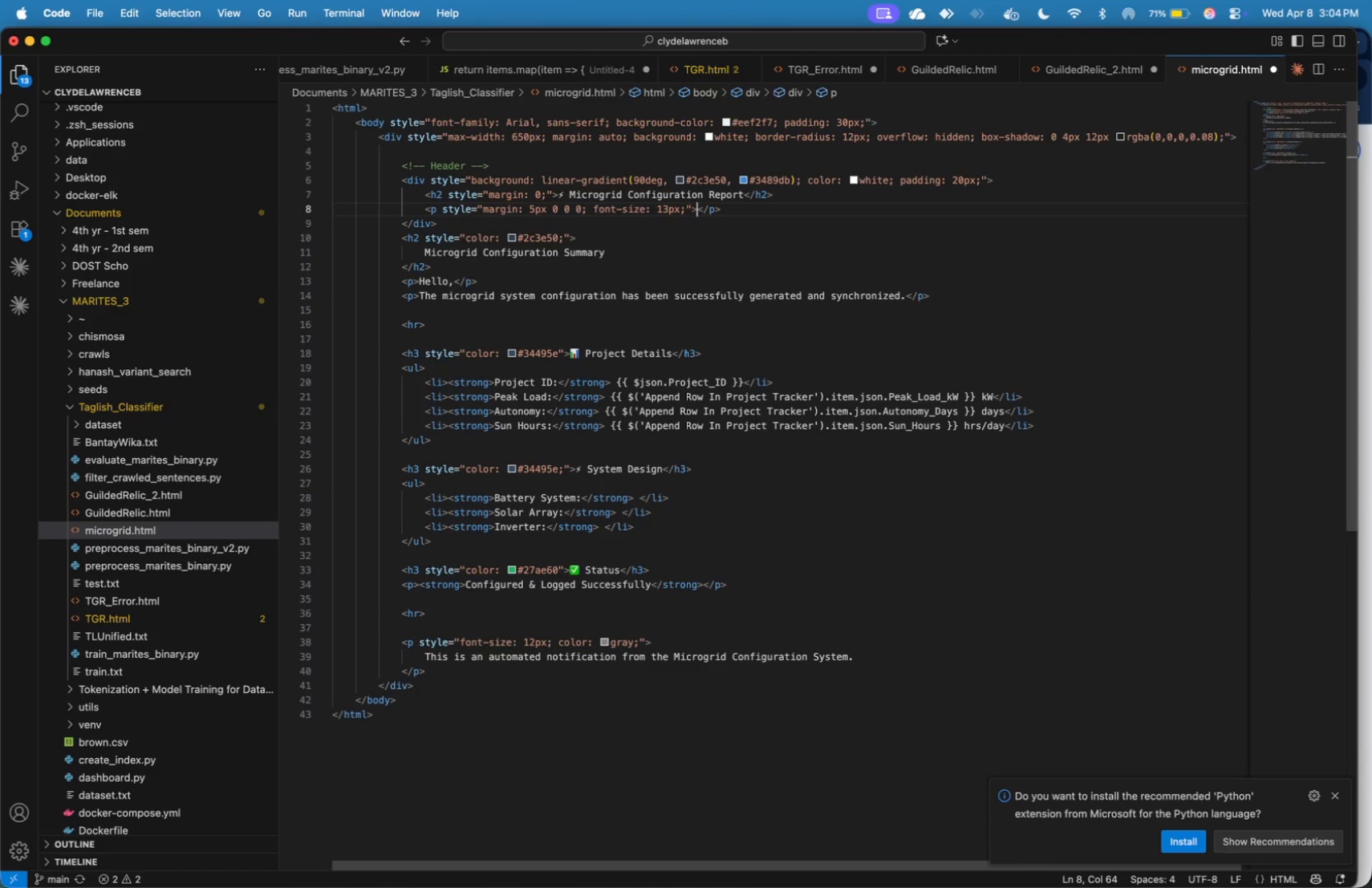 
key(ArrowRight)
 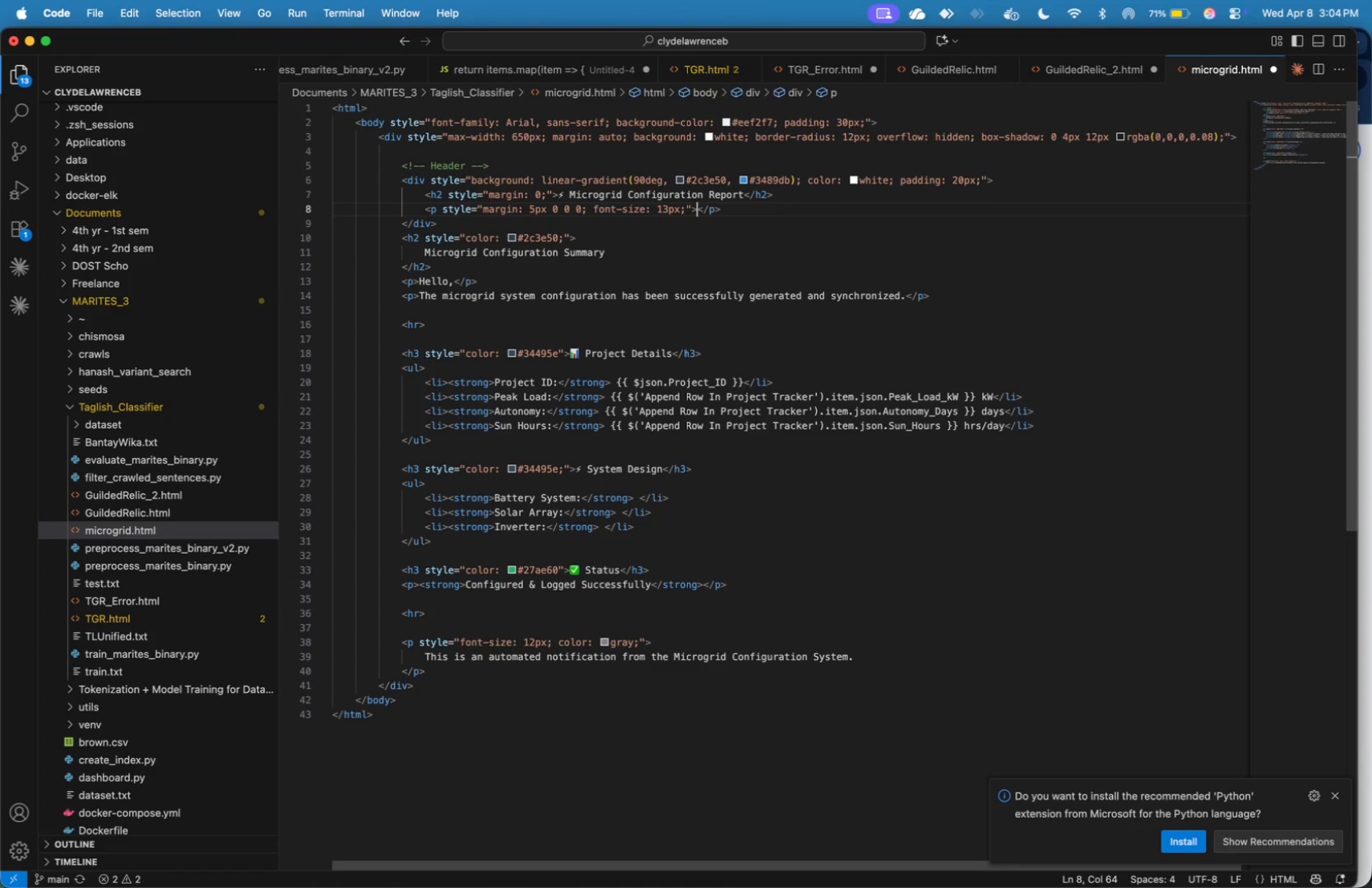 
type( Project ID: )
 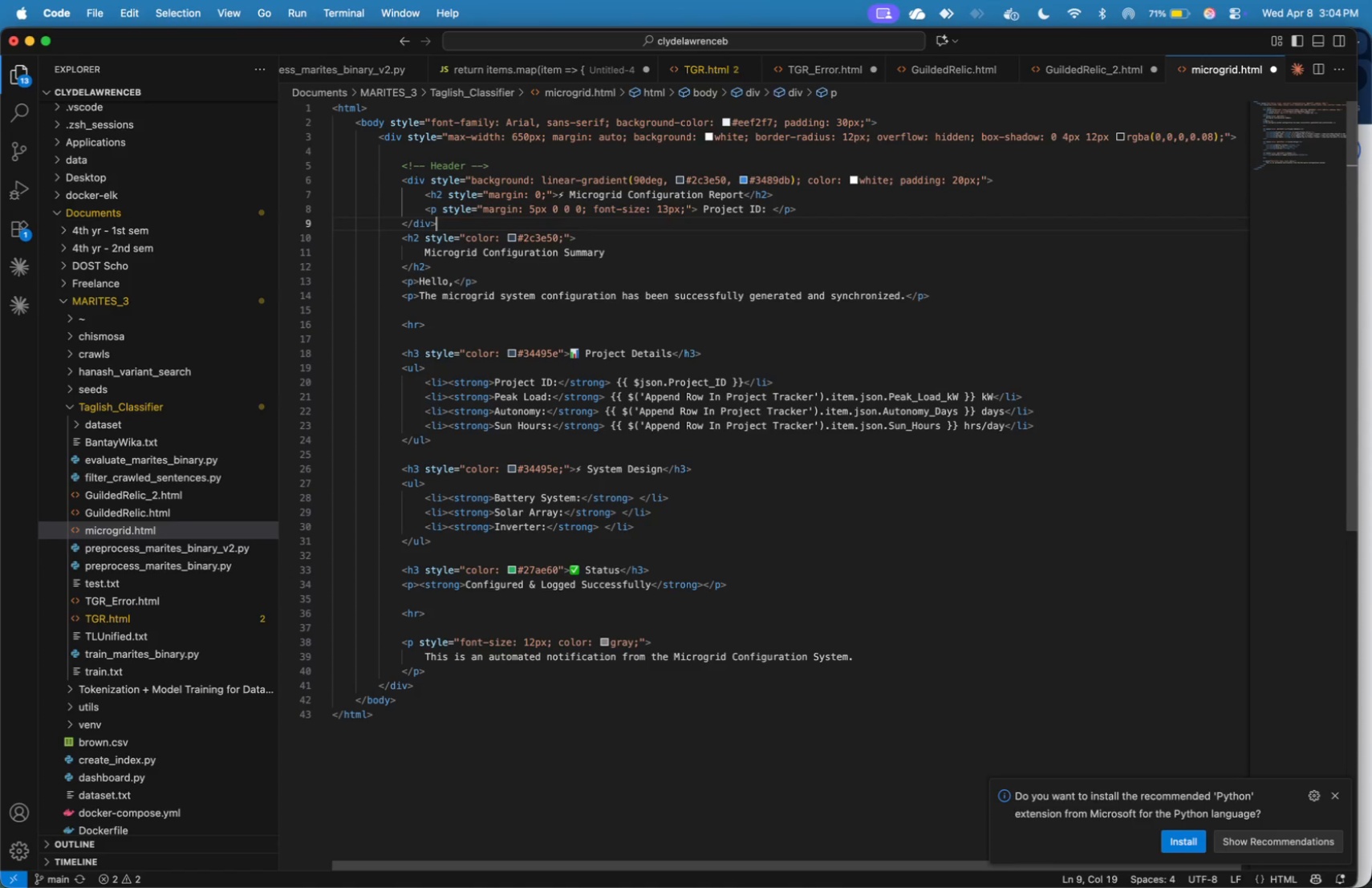 
 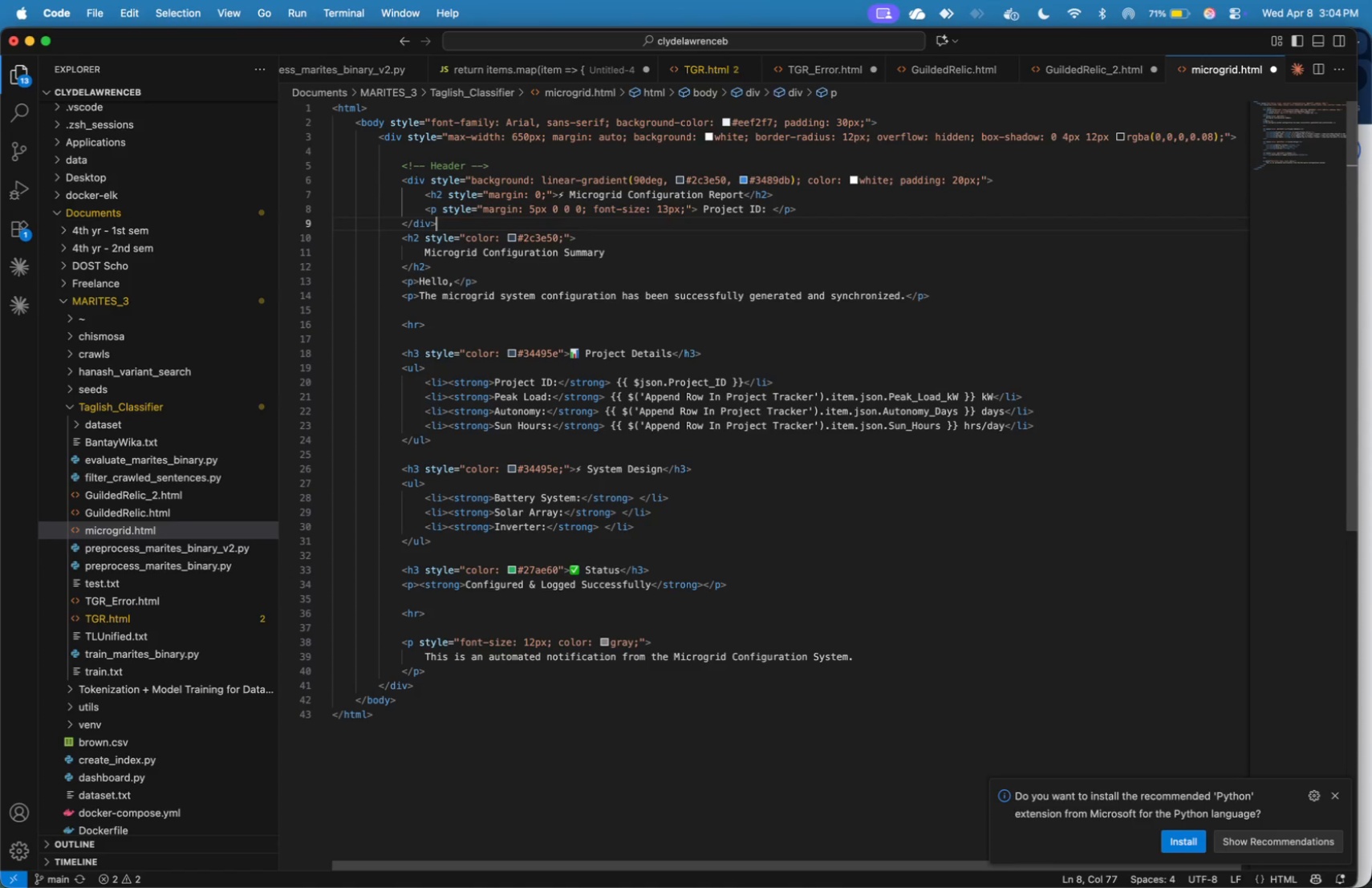 
hold_key(key=ArrowDown, duration=1.04)
 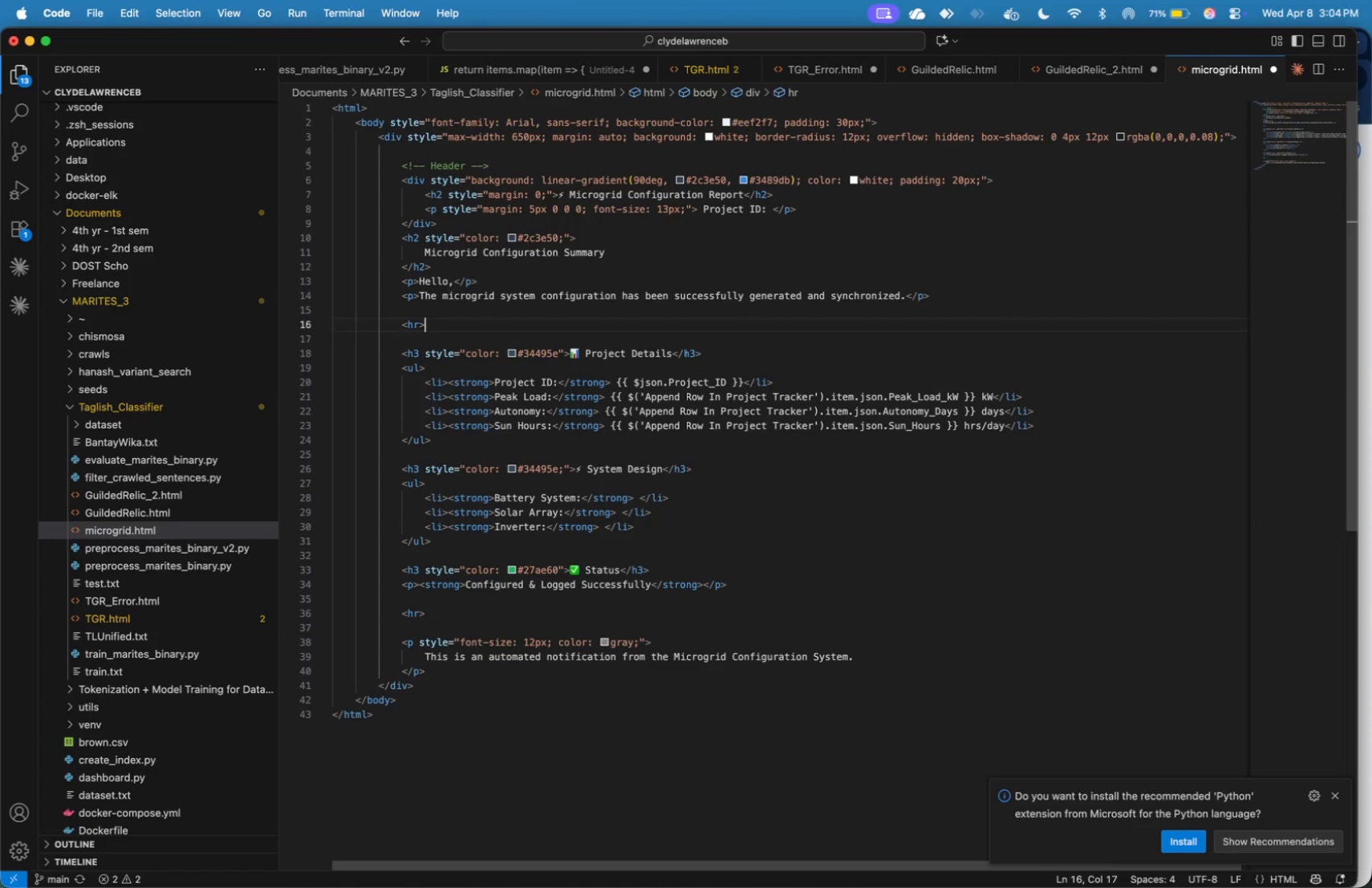 
key(ArrowDown)
 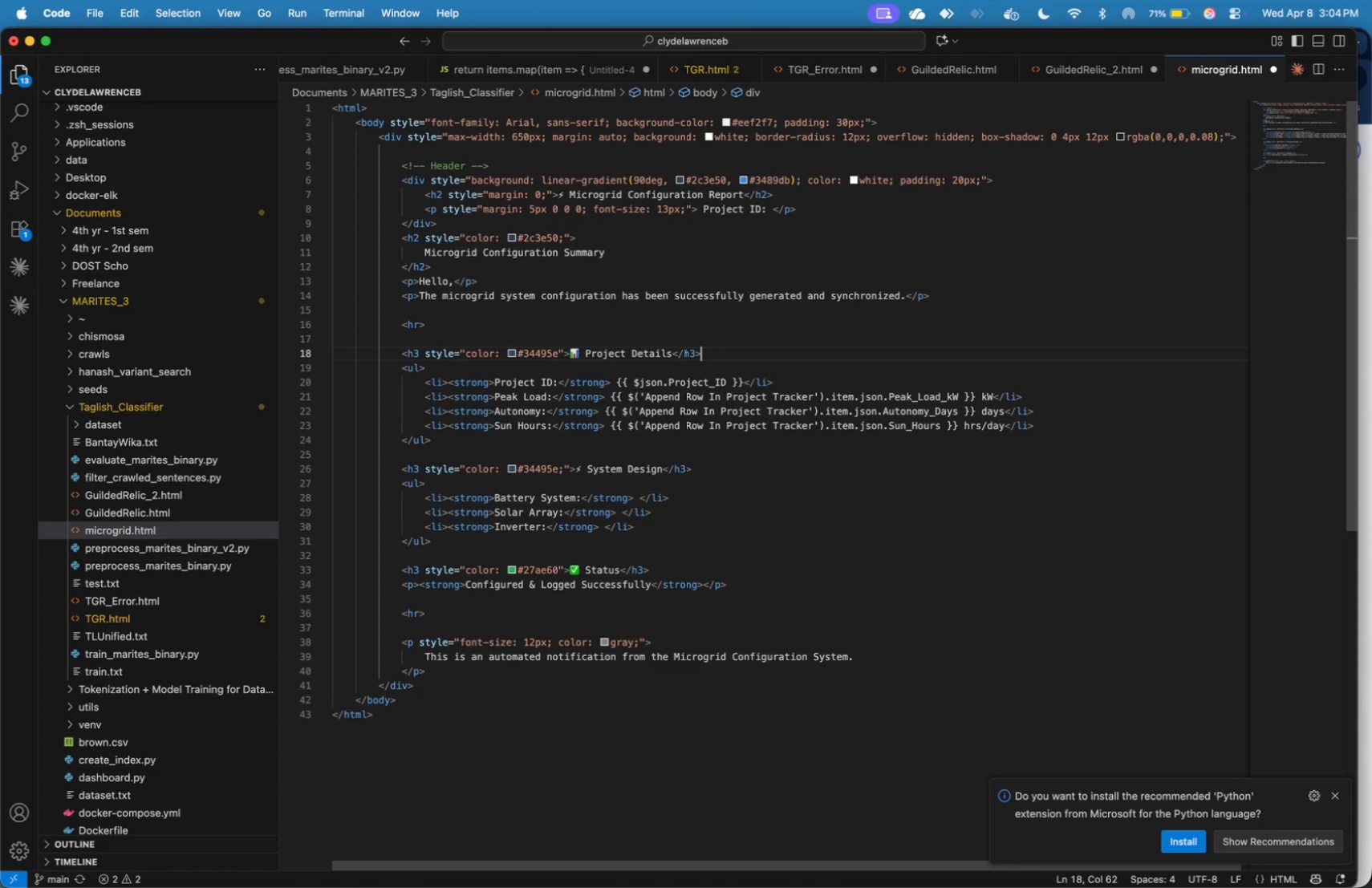 
key(ArrowDown)
 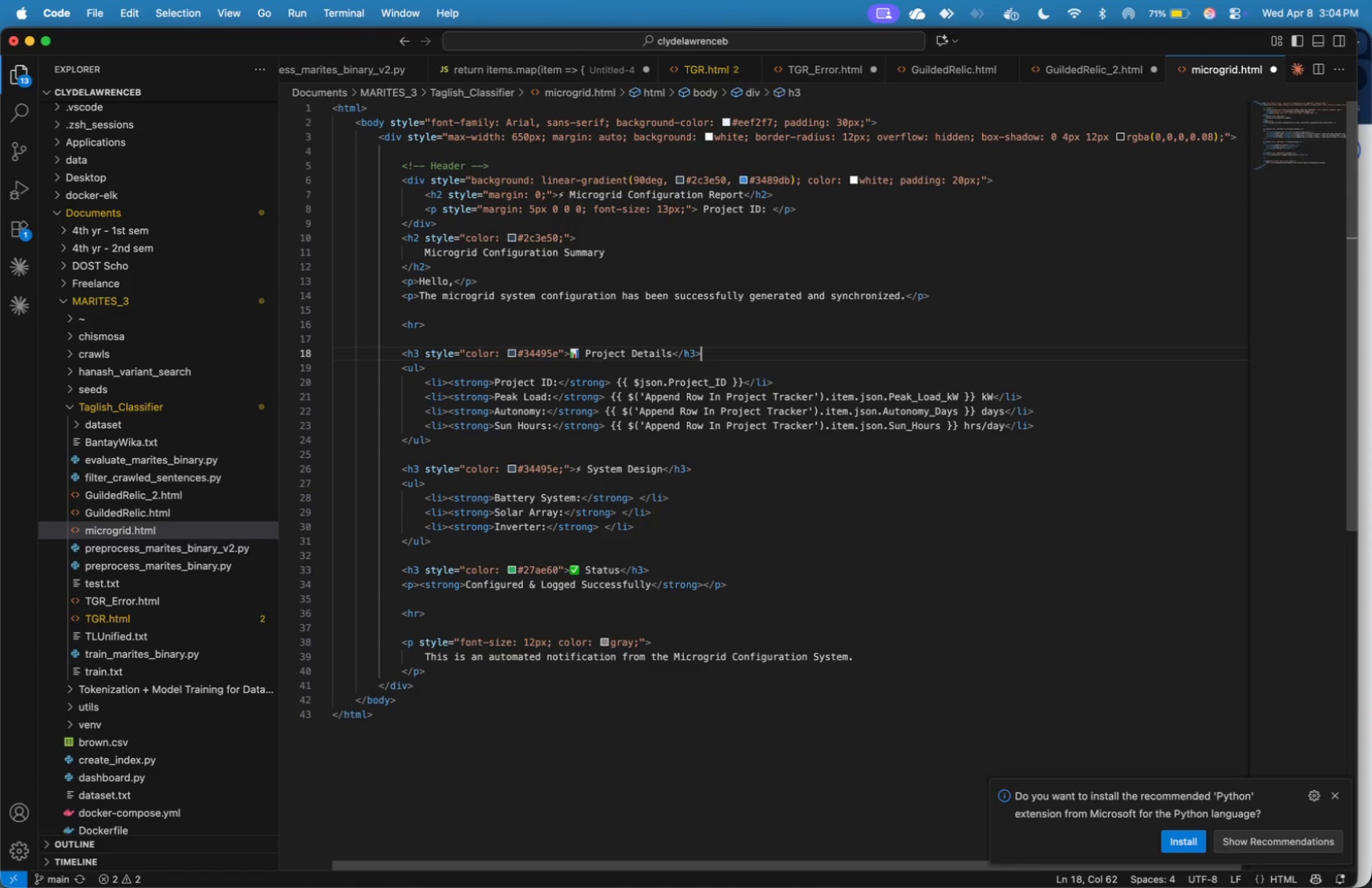 
key(ArrowDown)
 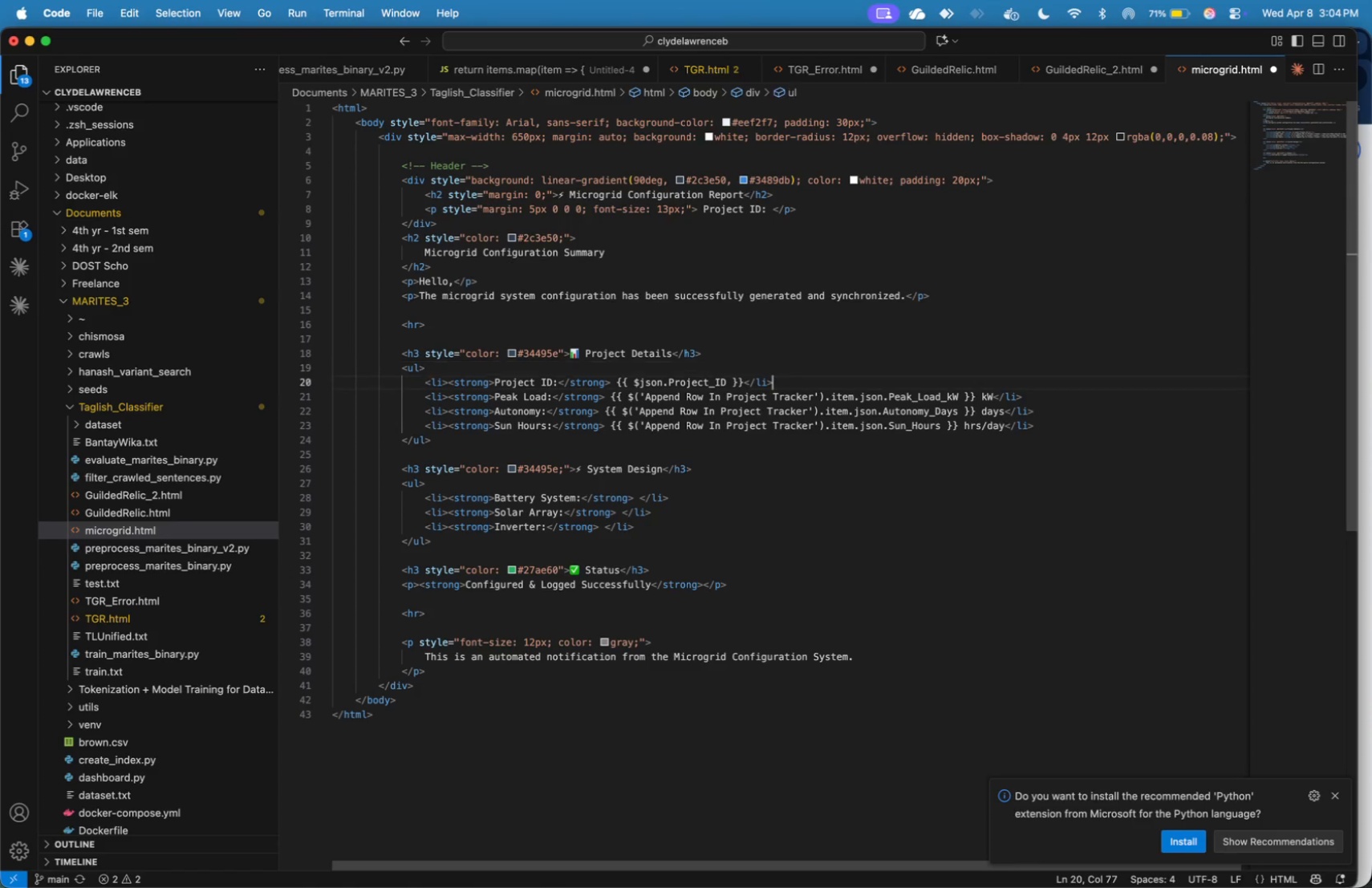 
key(ArrowDown)
 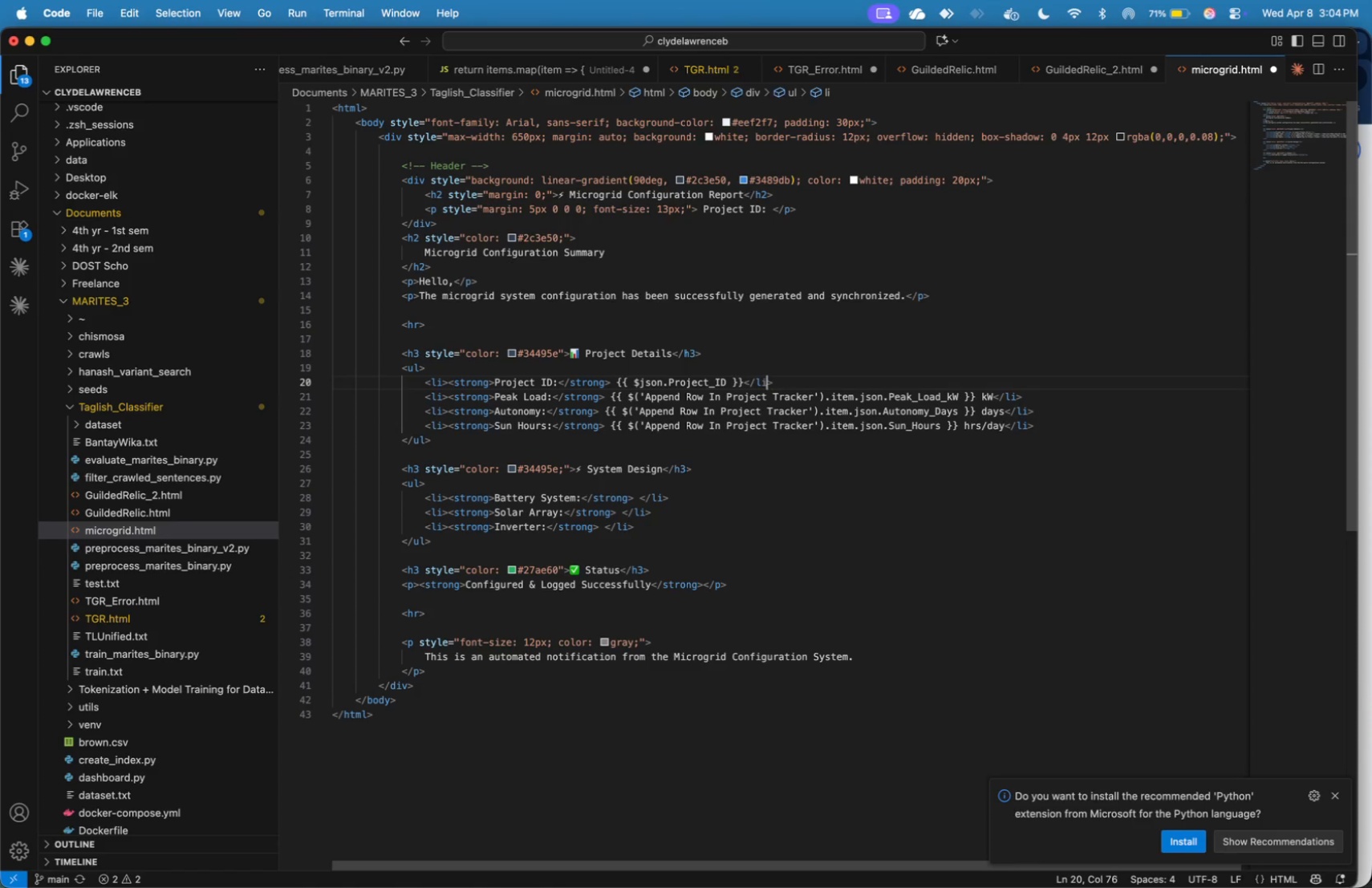 
key(ArrowLeft)
 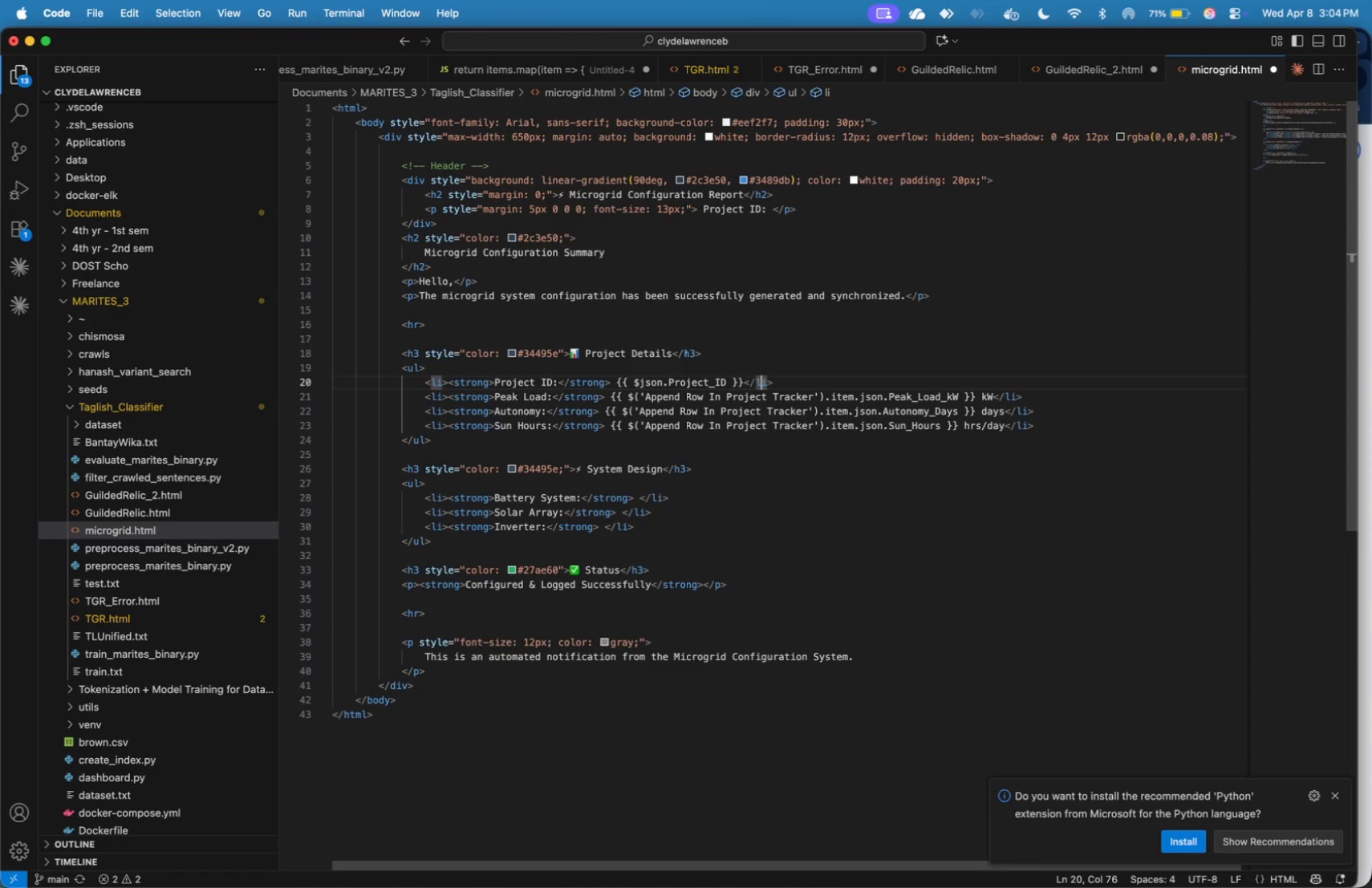 
key(ArrowLeft)
 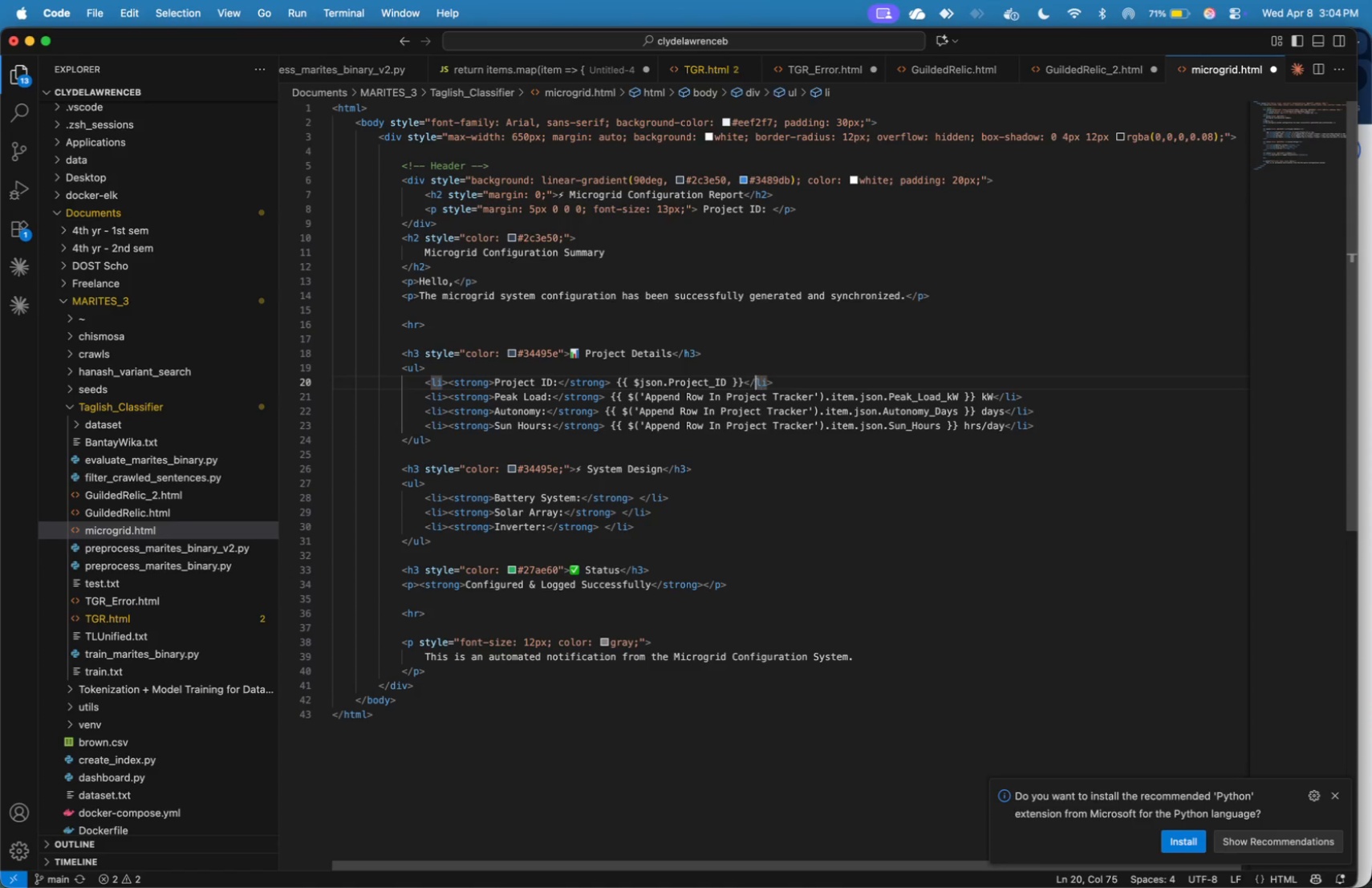 
key(ArrowLeft)
 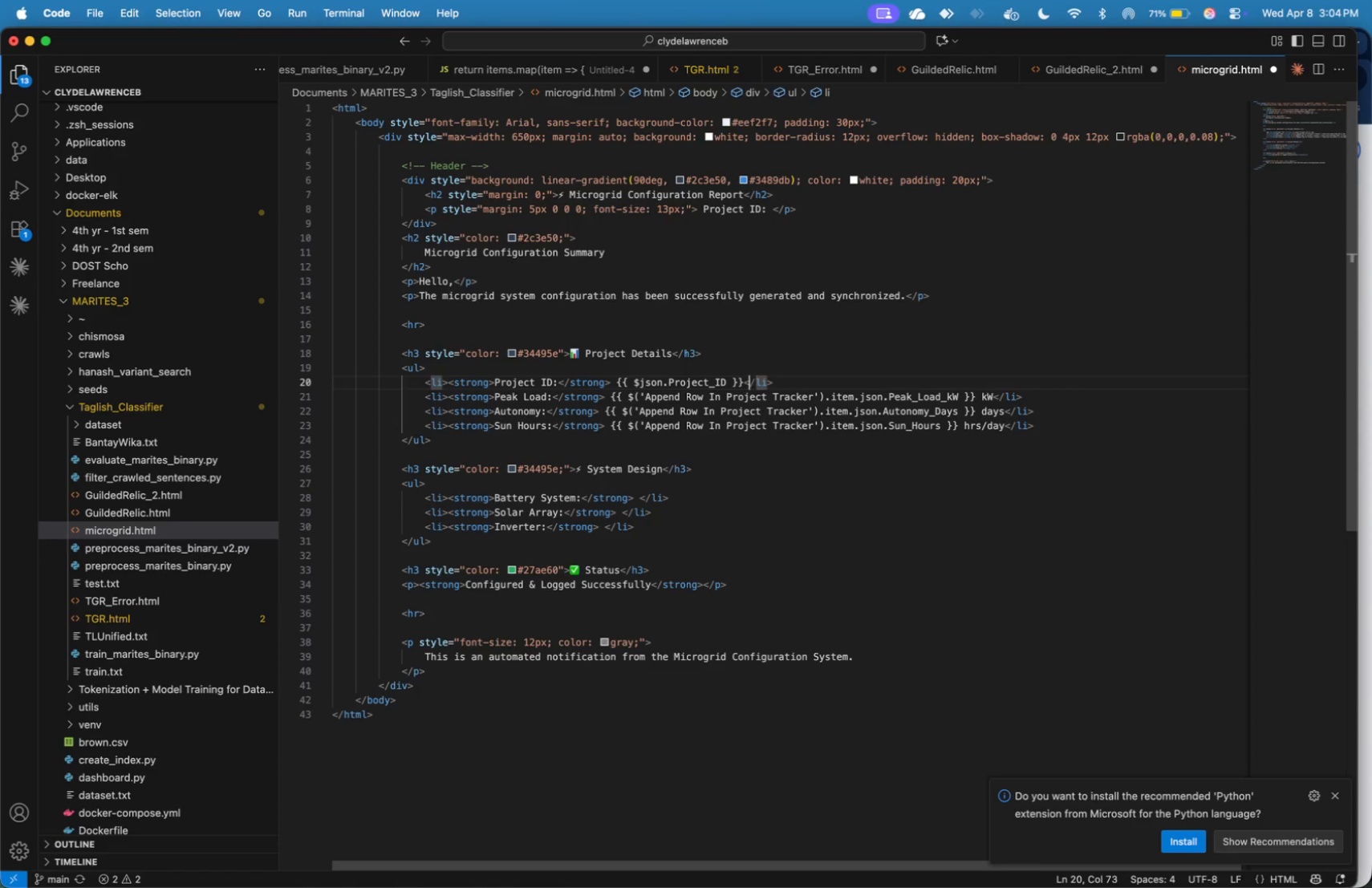 
key(ArrowLeft)
 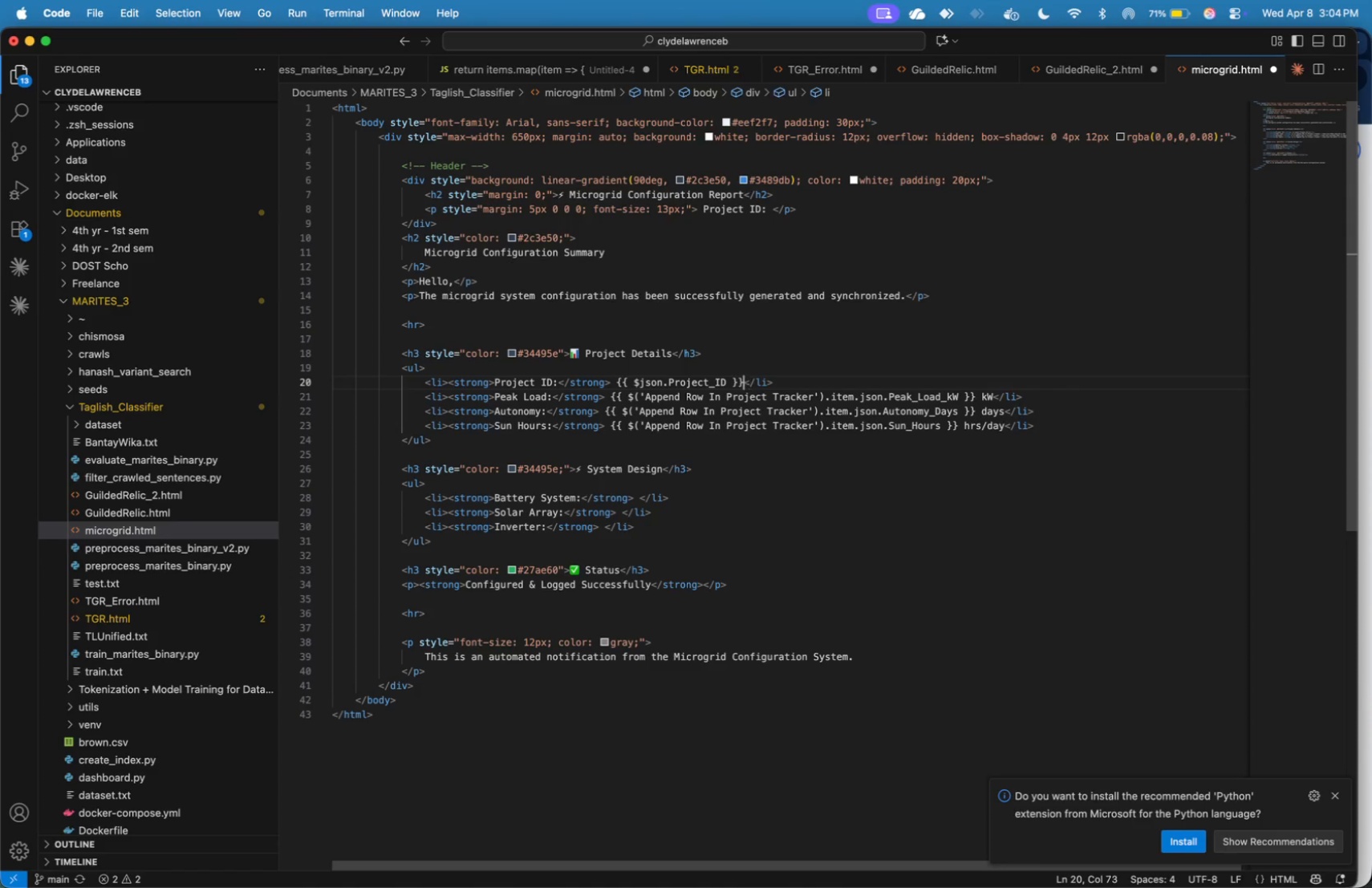 
key(ArrowLeft)
 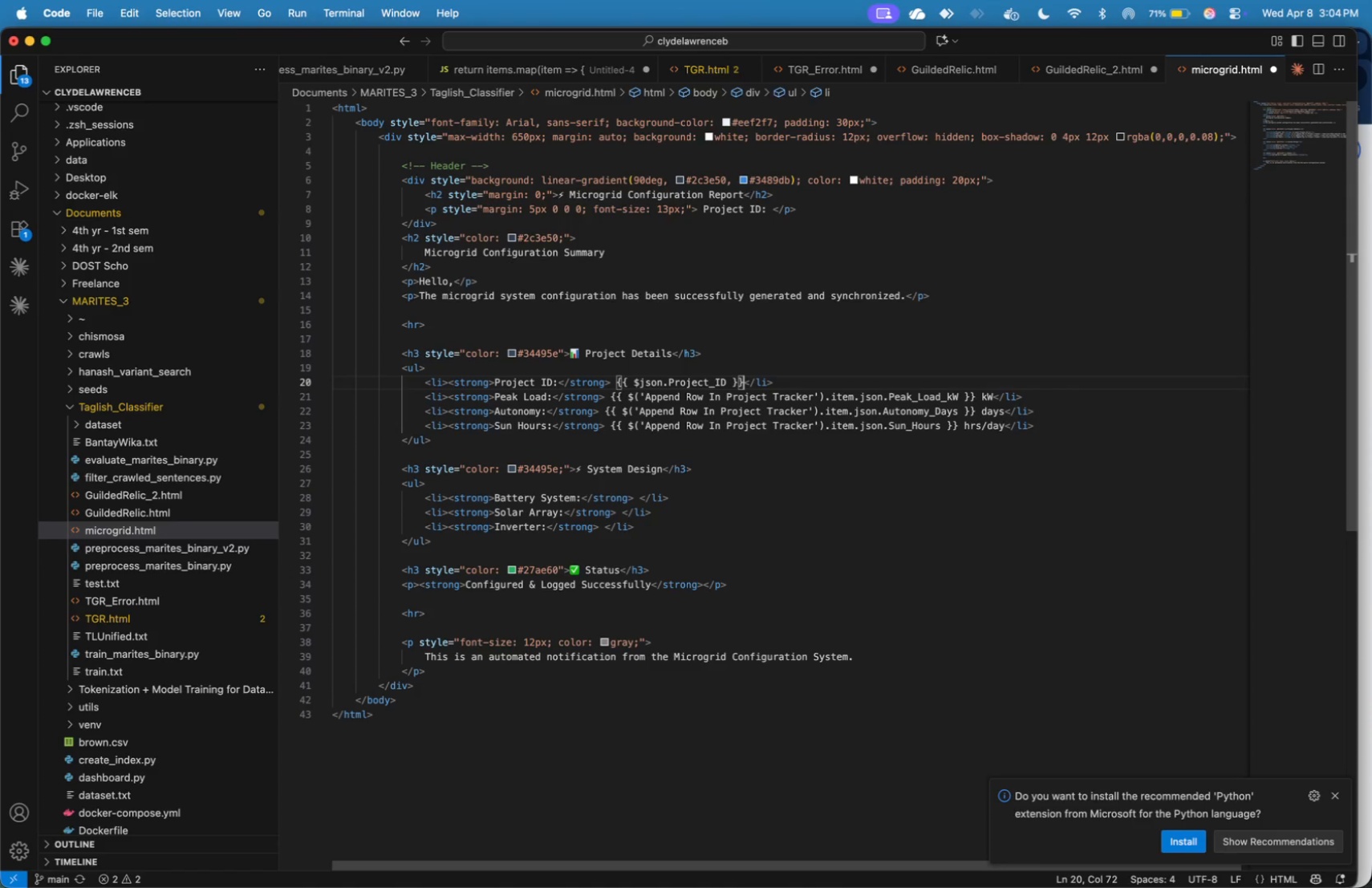 
hold_key(key=ArrowLeft, duration=1.58)
 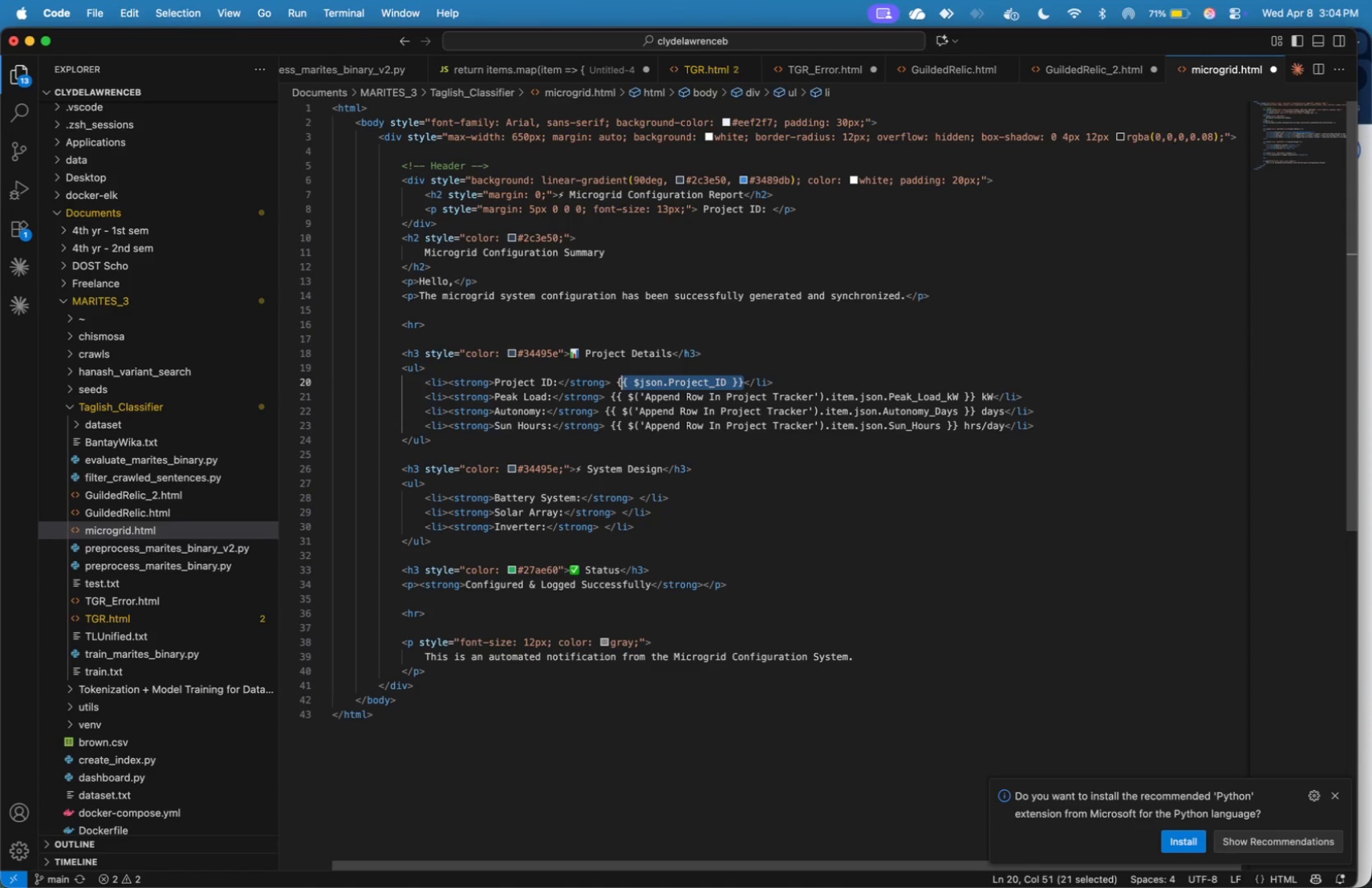 
hold_key(key=ArrowLeft, duration=0.59)
 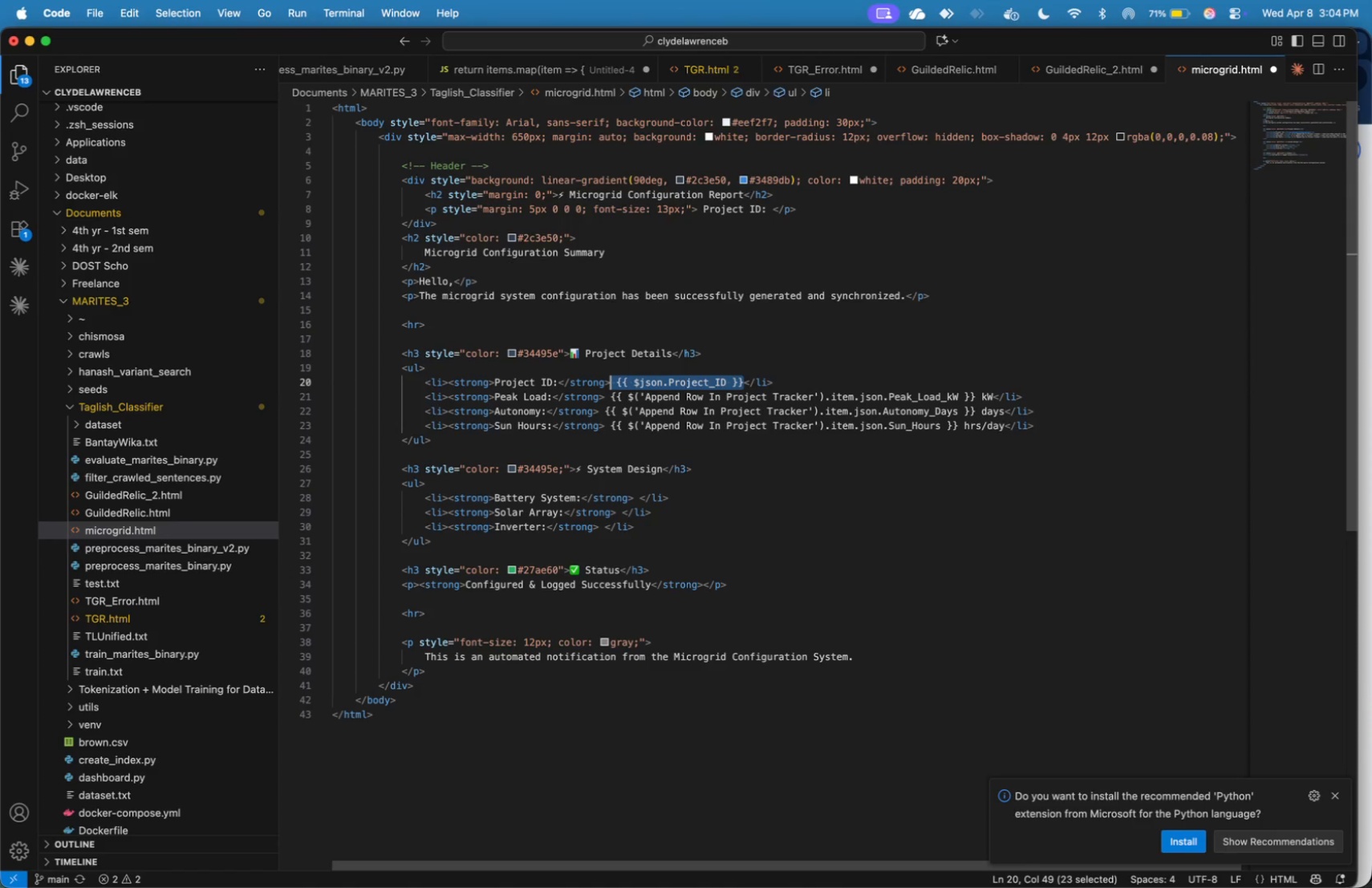 
key(Shift+ArrowLeft)
 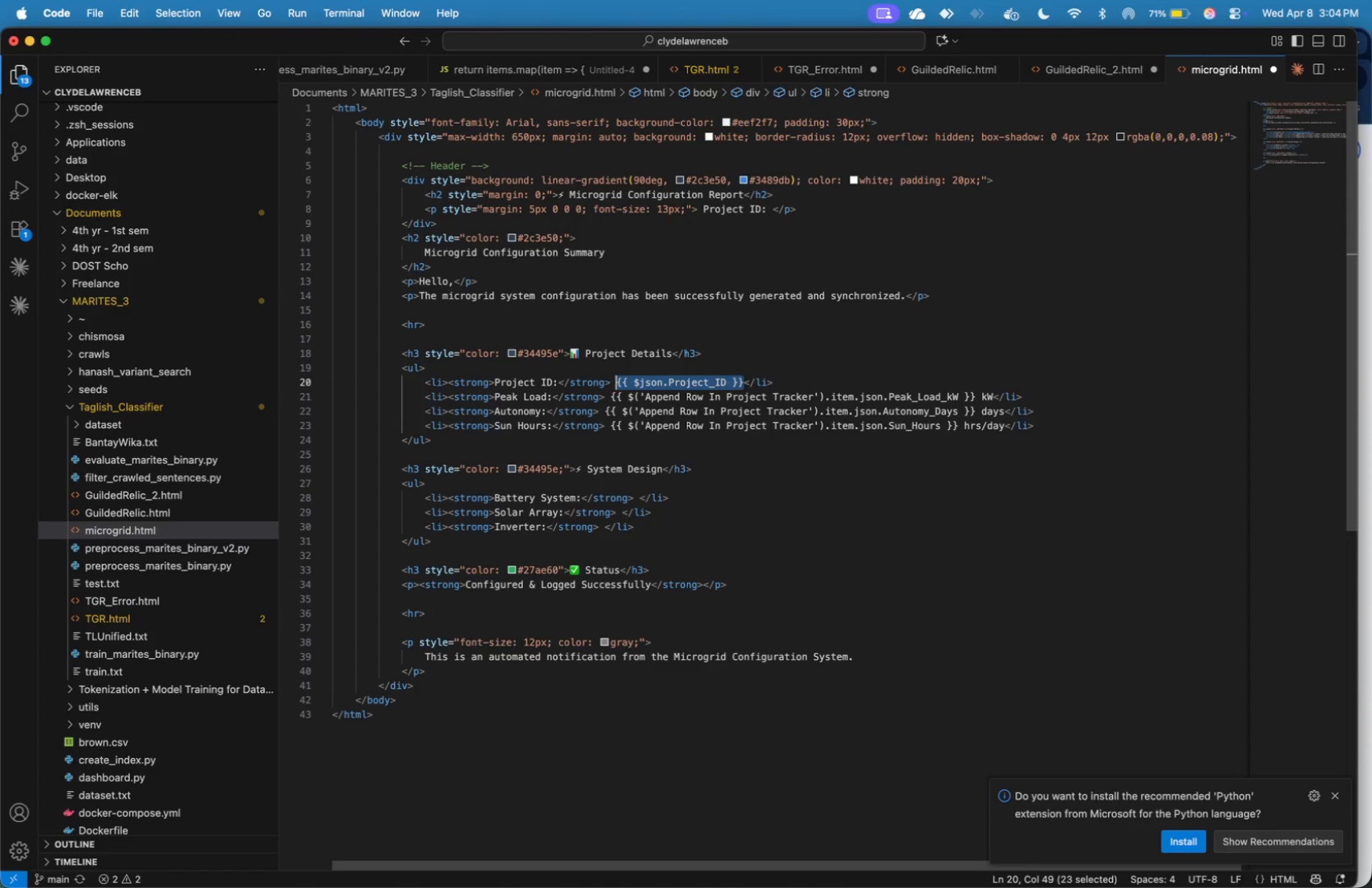 
key(Shift+ArrowRight)
 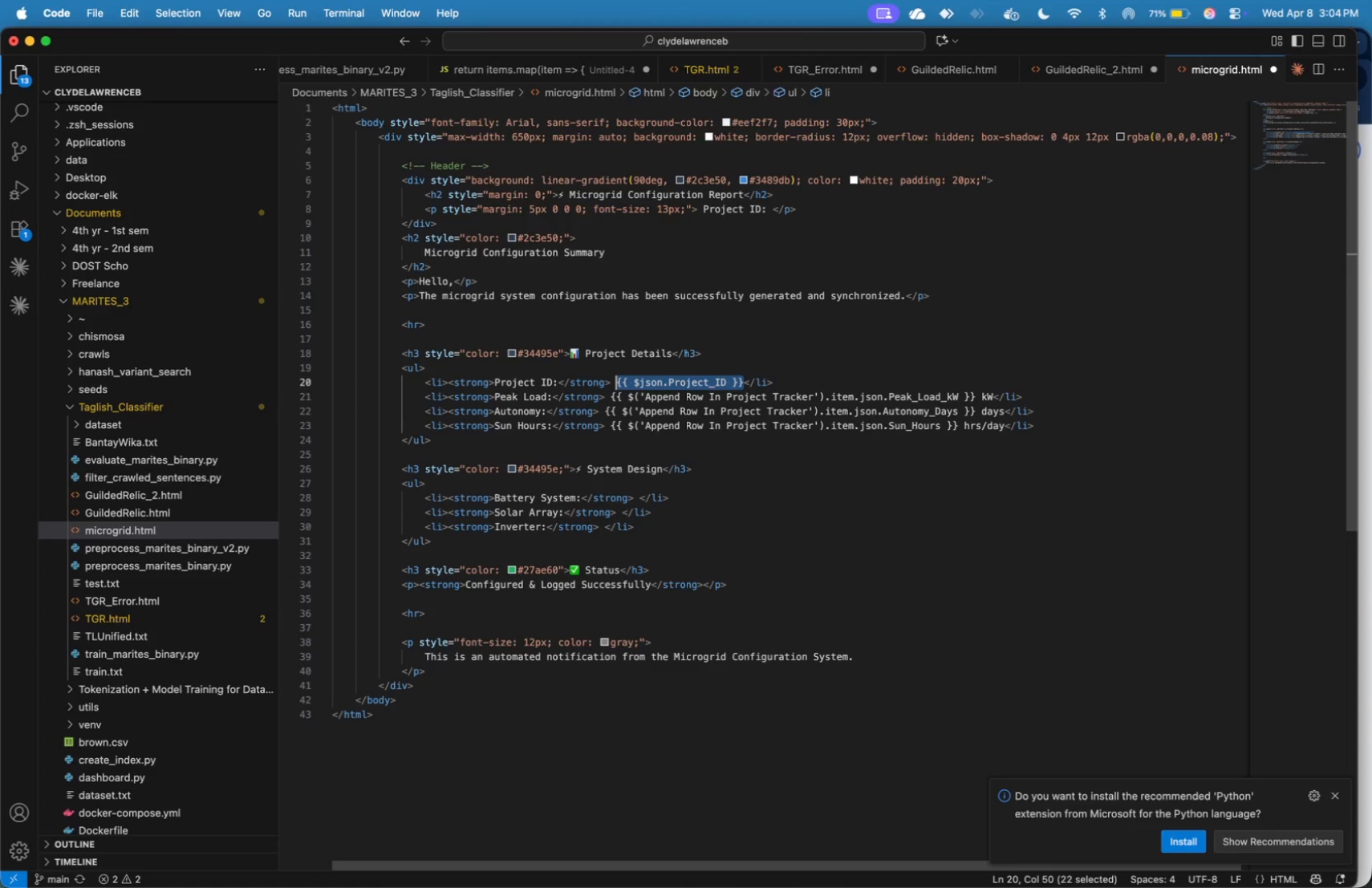 
key(Meta+C)
 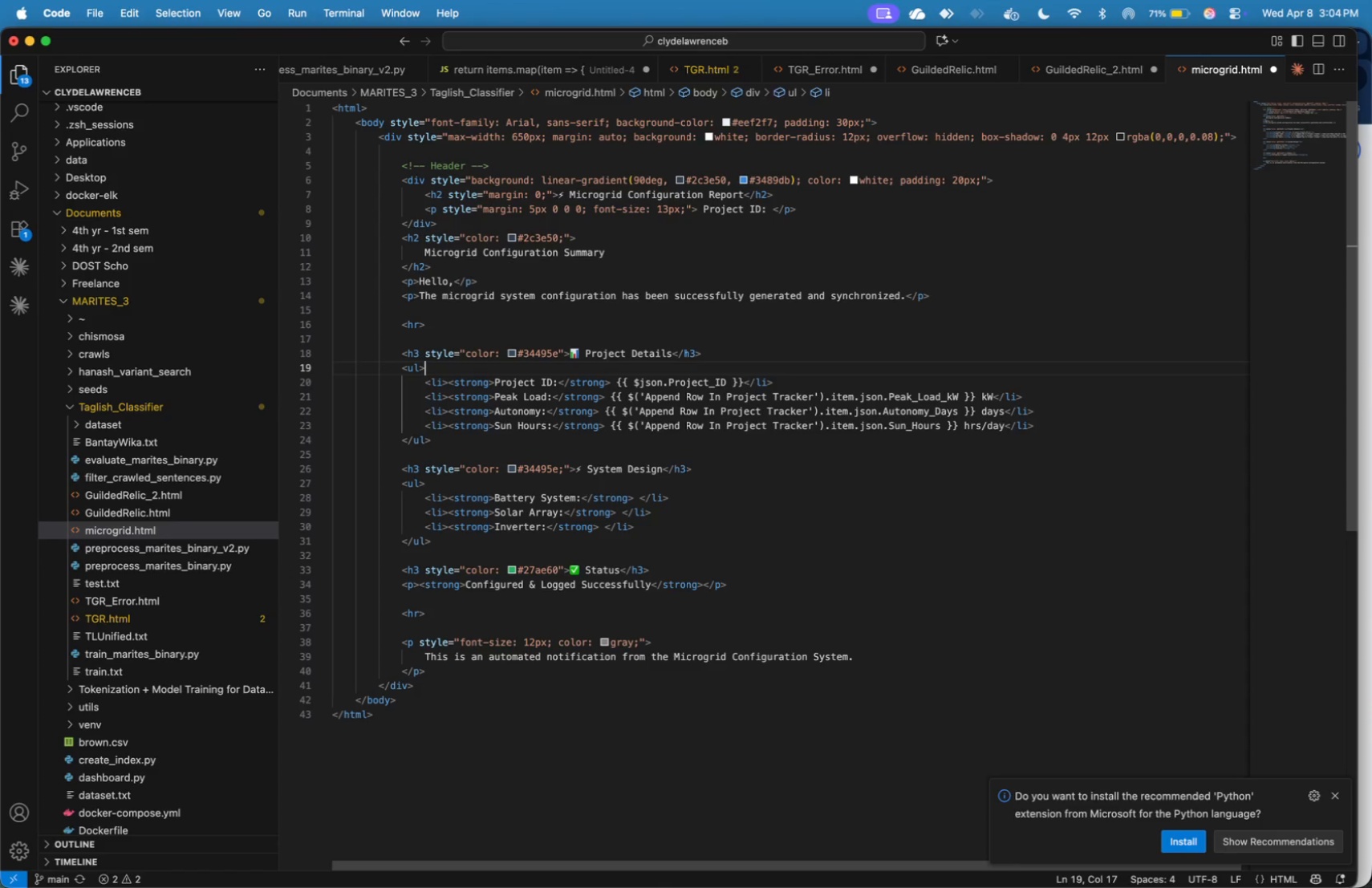 
hold_key(key=ArrowUp, duration=1.34)
 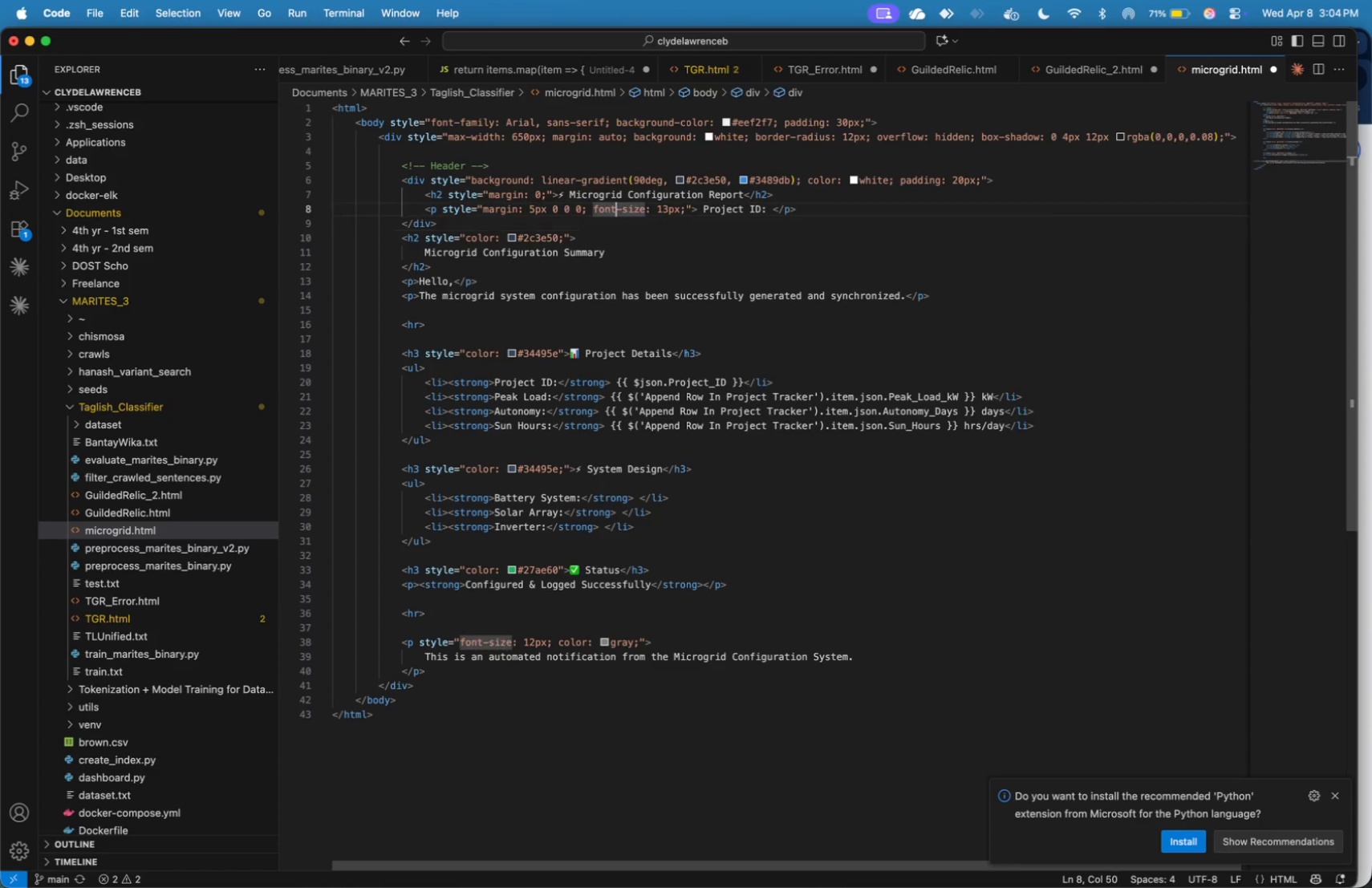 
key(ArrowUp)
 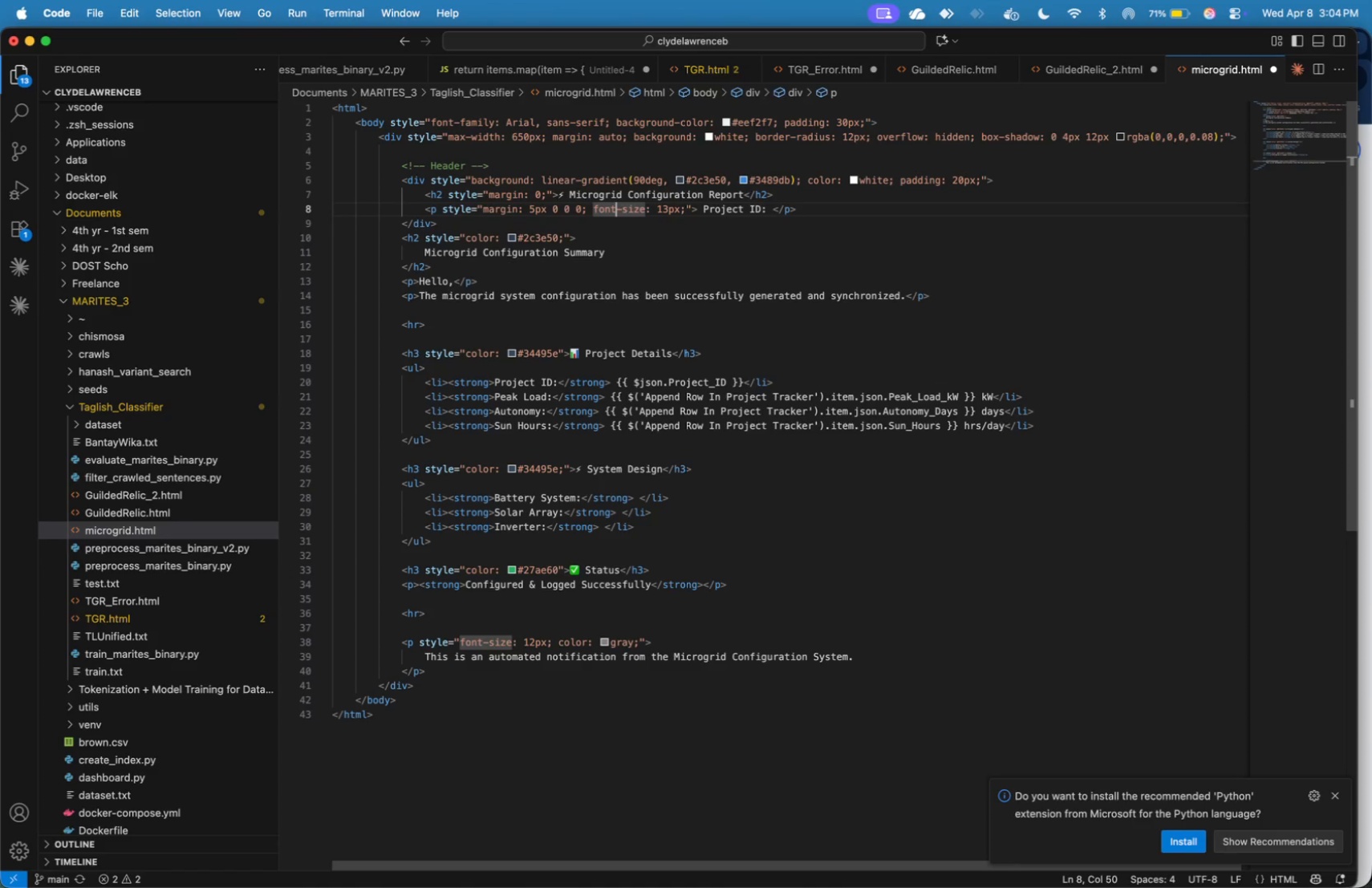 
hold_key(key=ArrowRight, duration=1.51)
 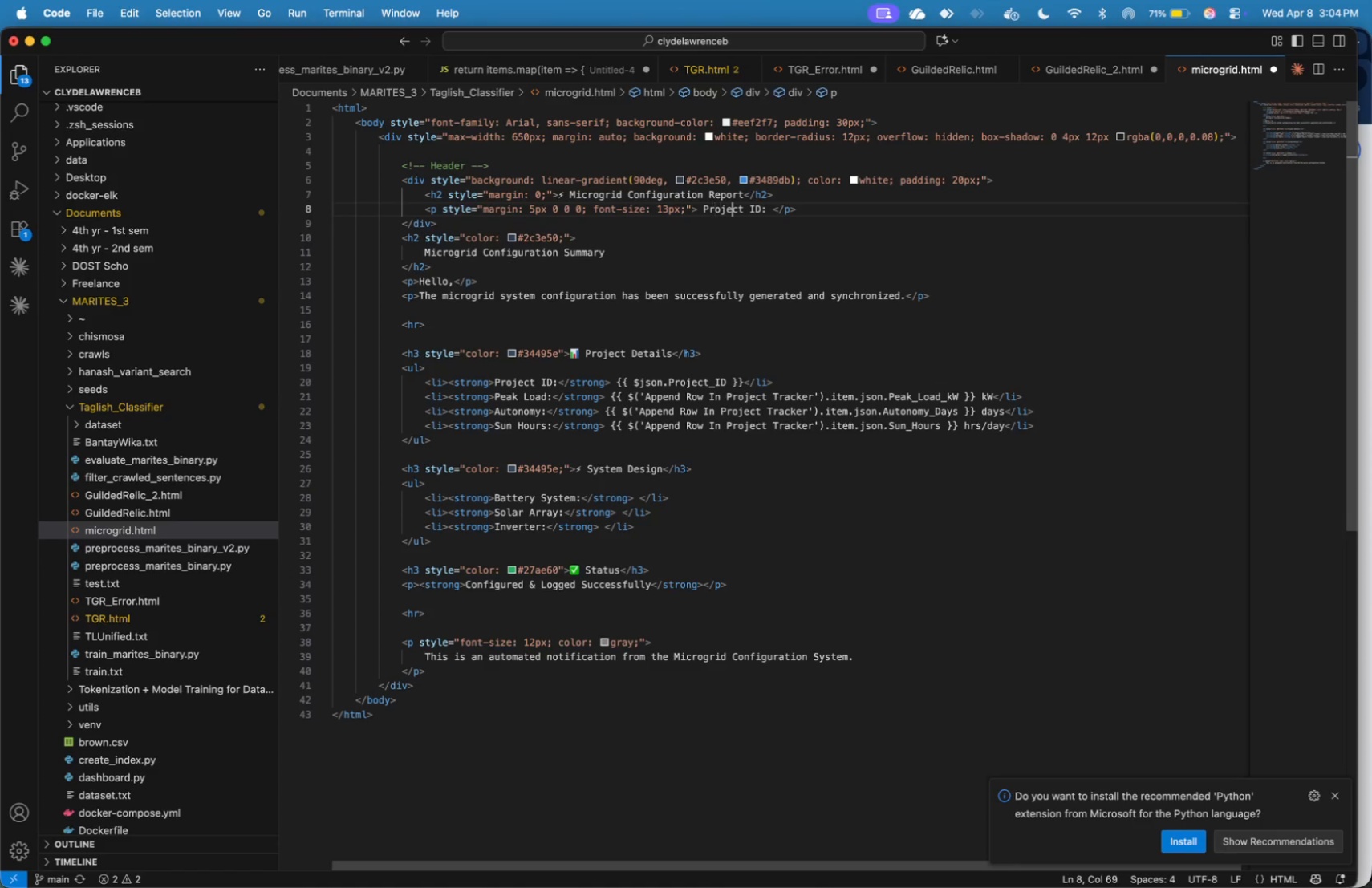 
hold_key(key=ArrowRight, duration=0.98)
 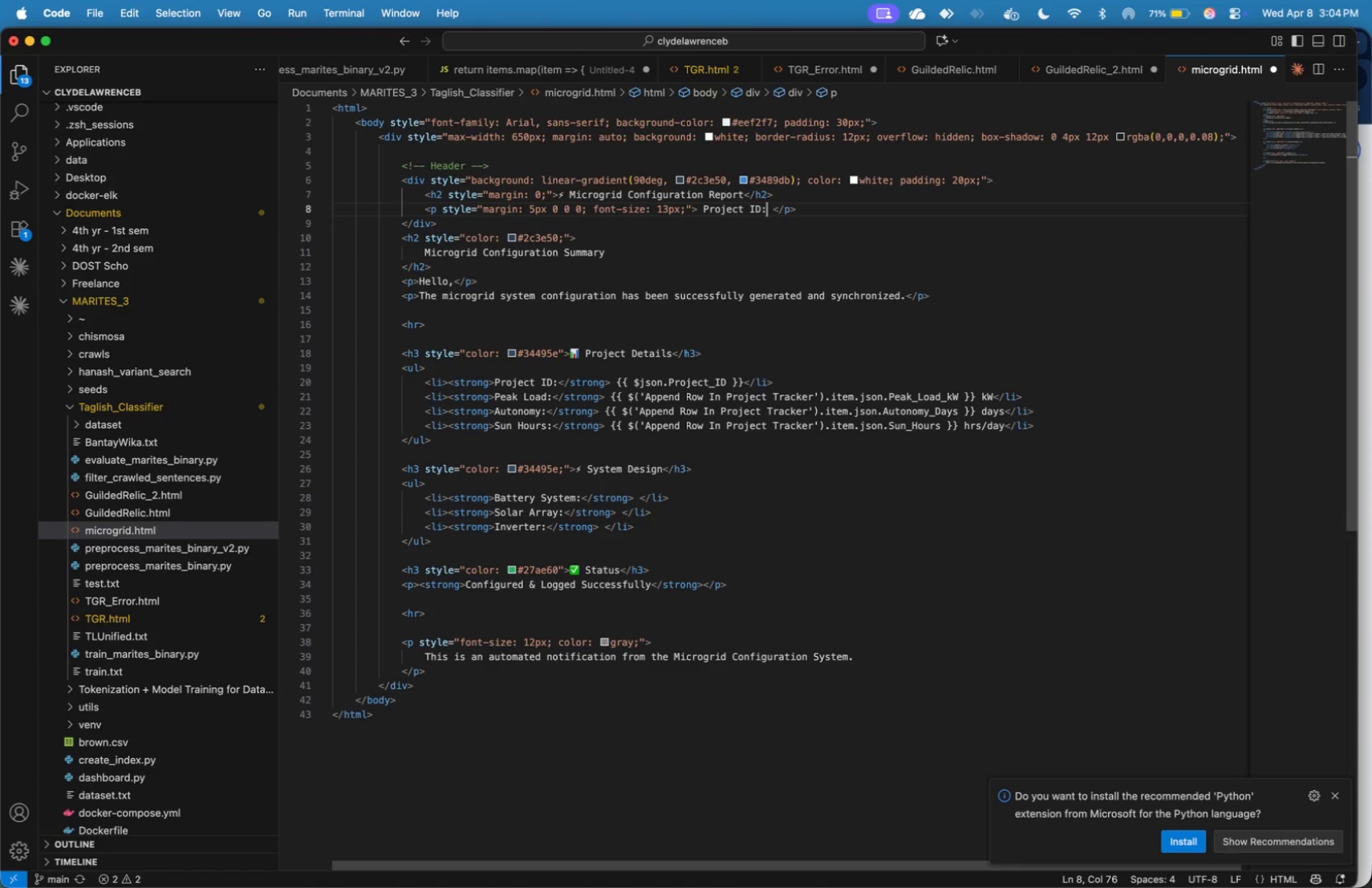 
key(ArrowRight)
 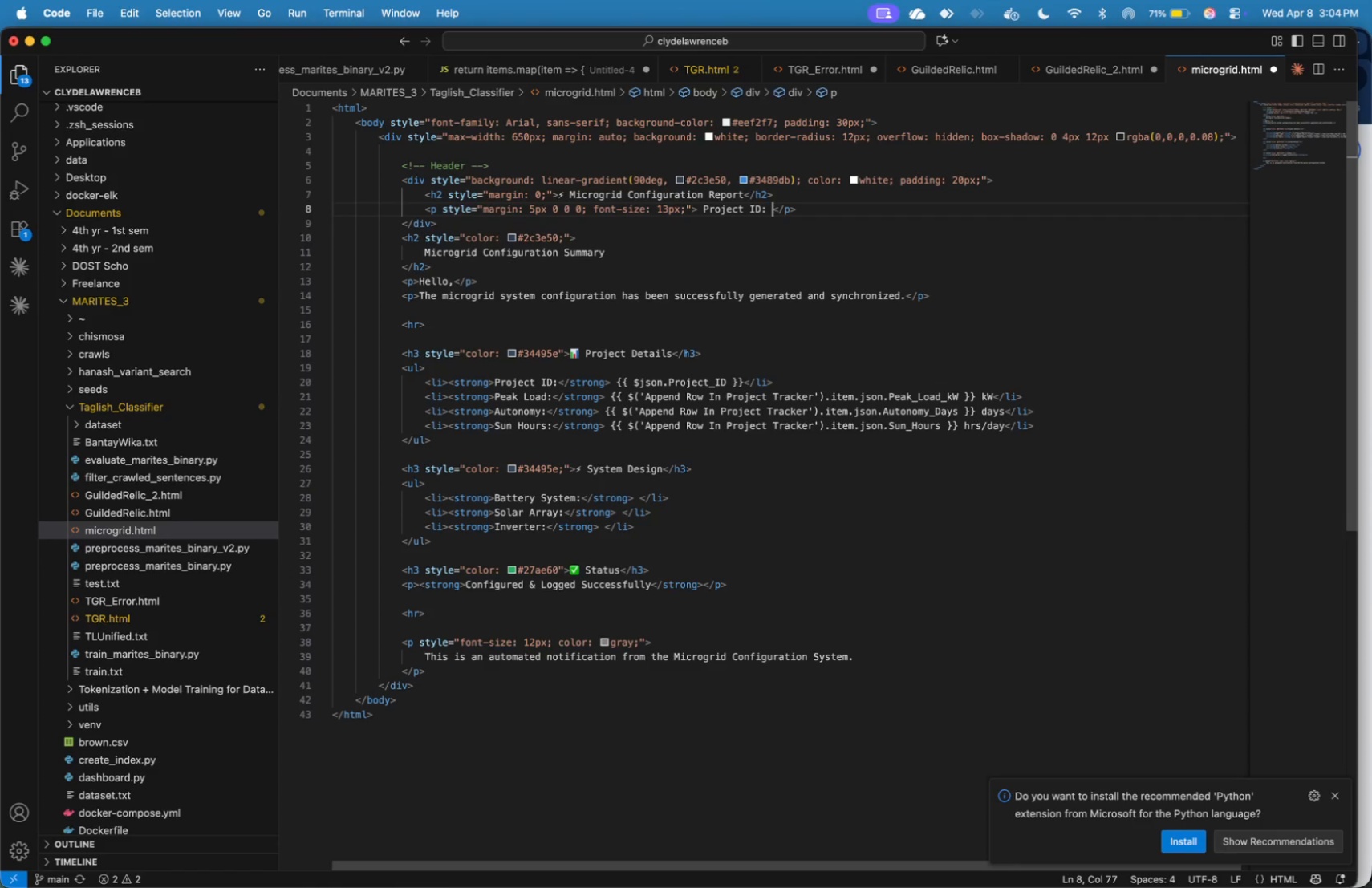 
key(ArrowRight)
 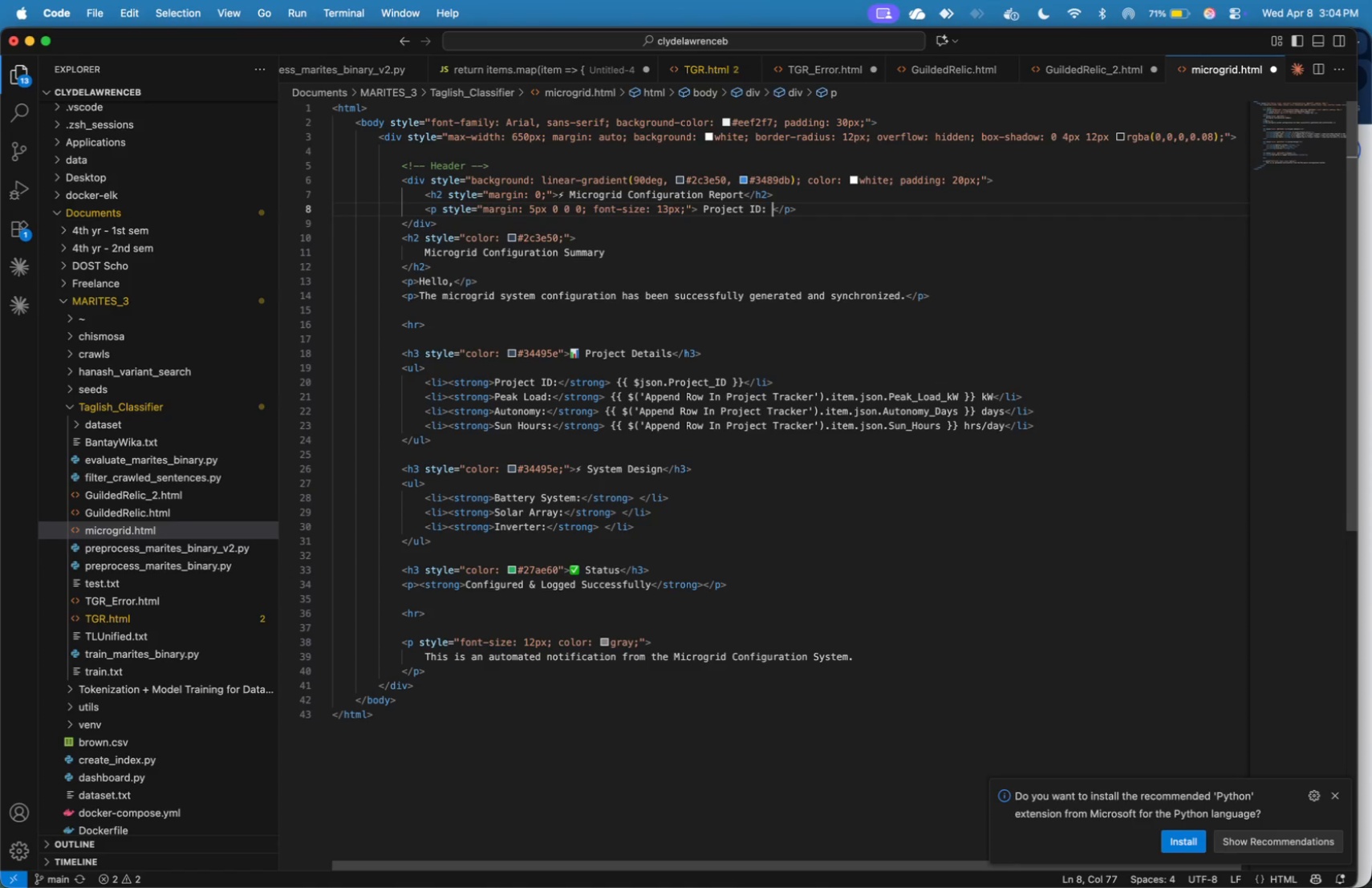 
key(Meta+V)
 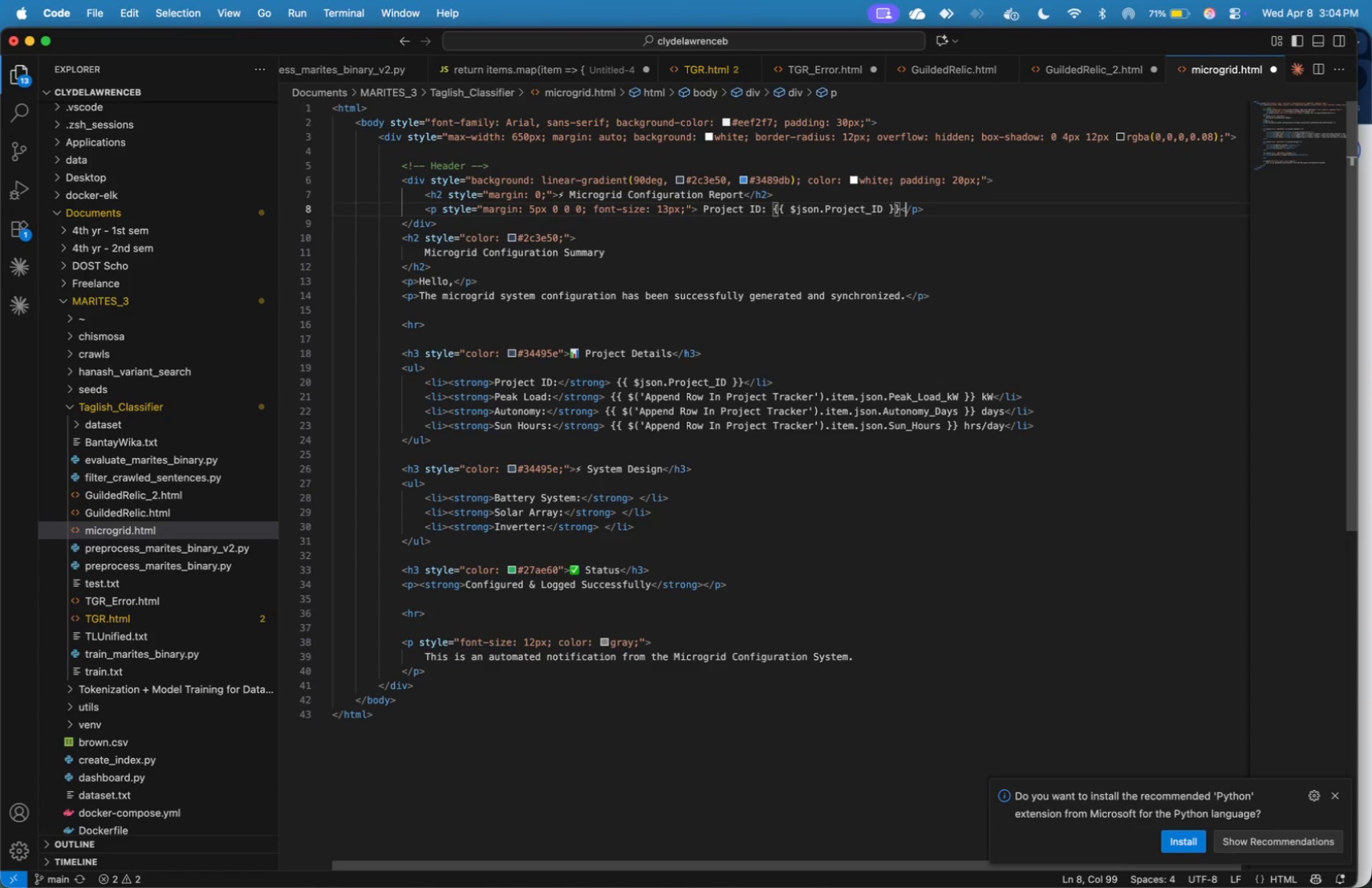 
key(ArrowRight)
 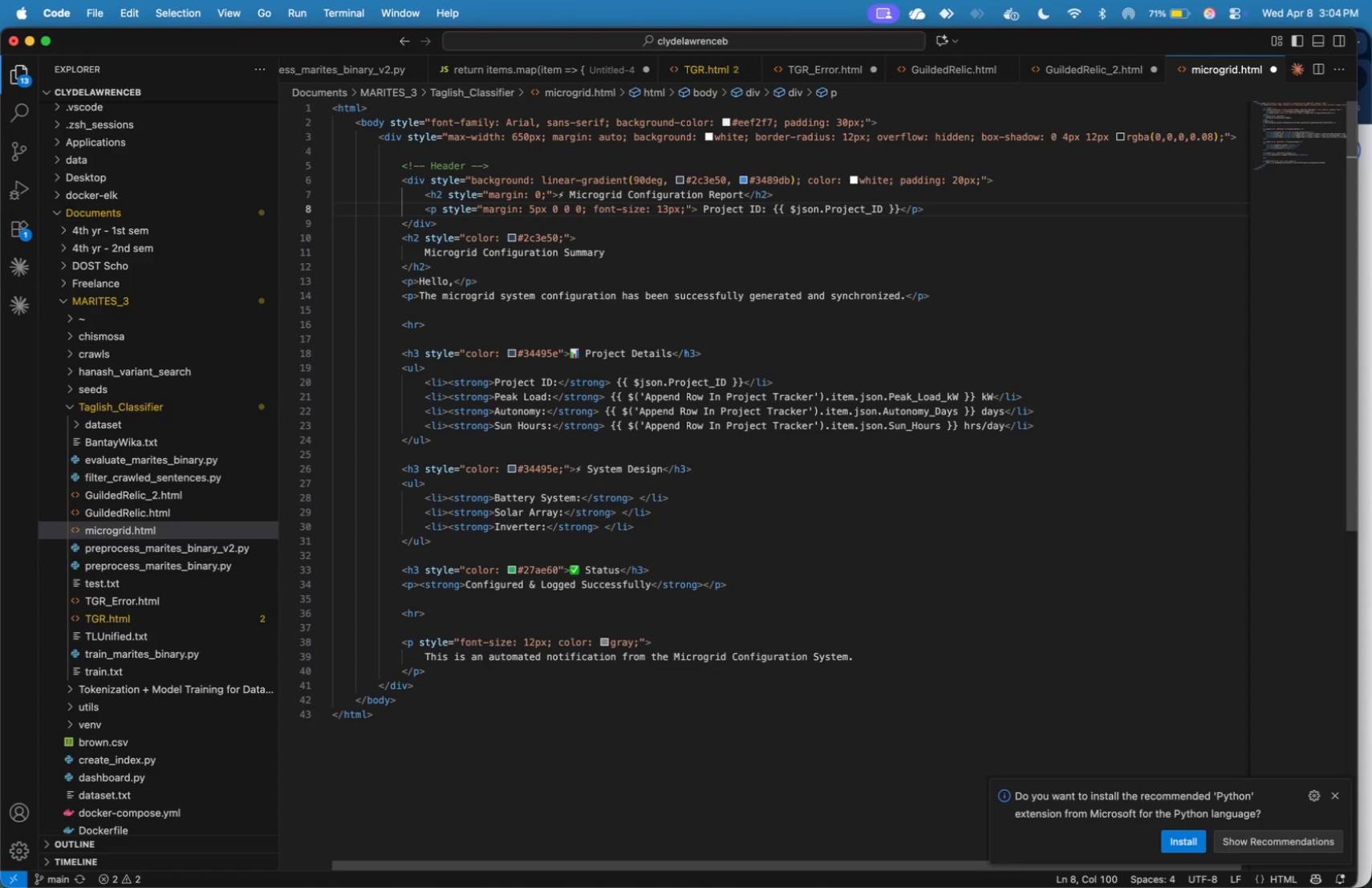 
key(ArrowDown)
 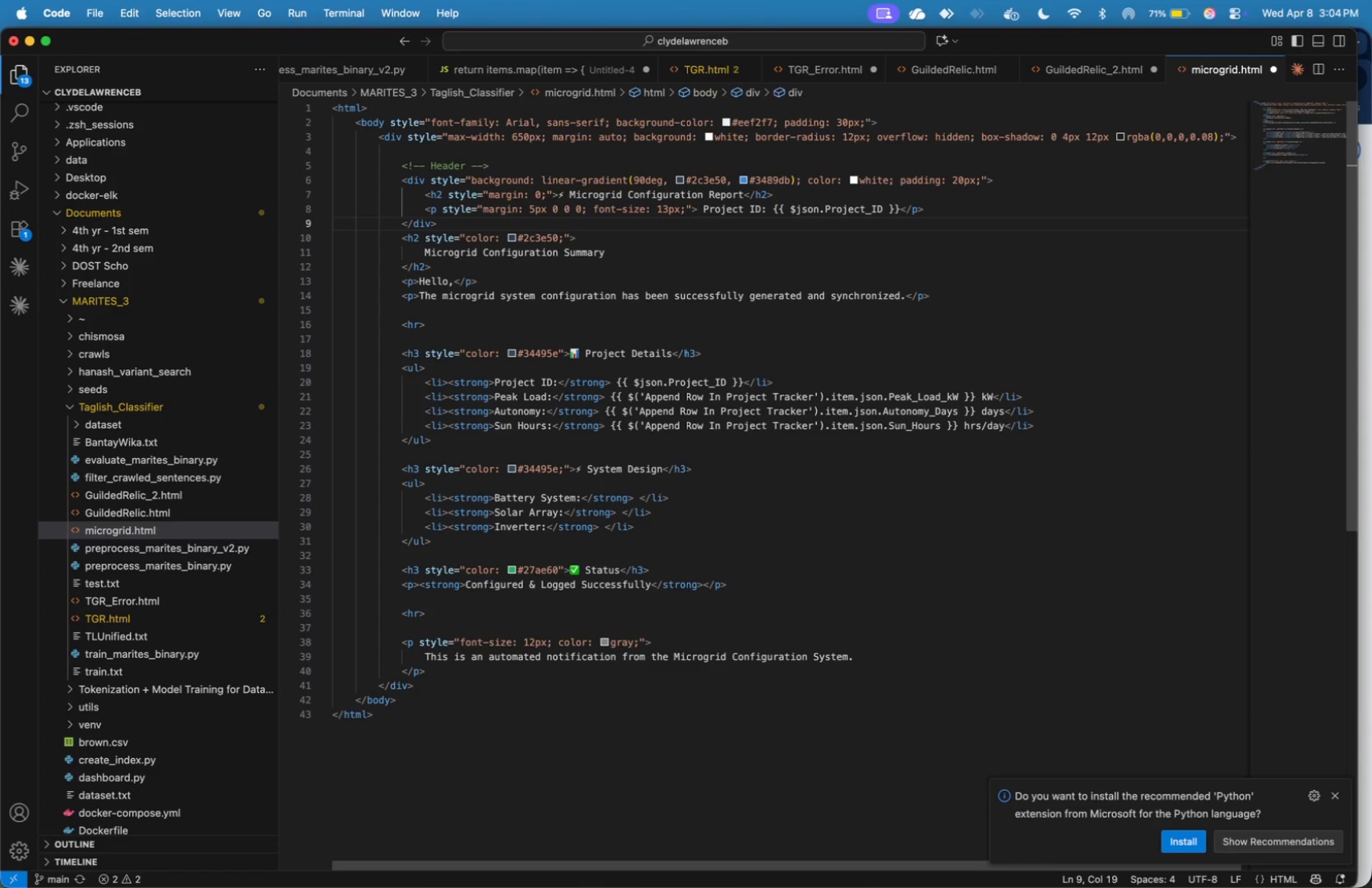 
key(Enter)
 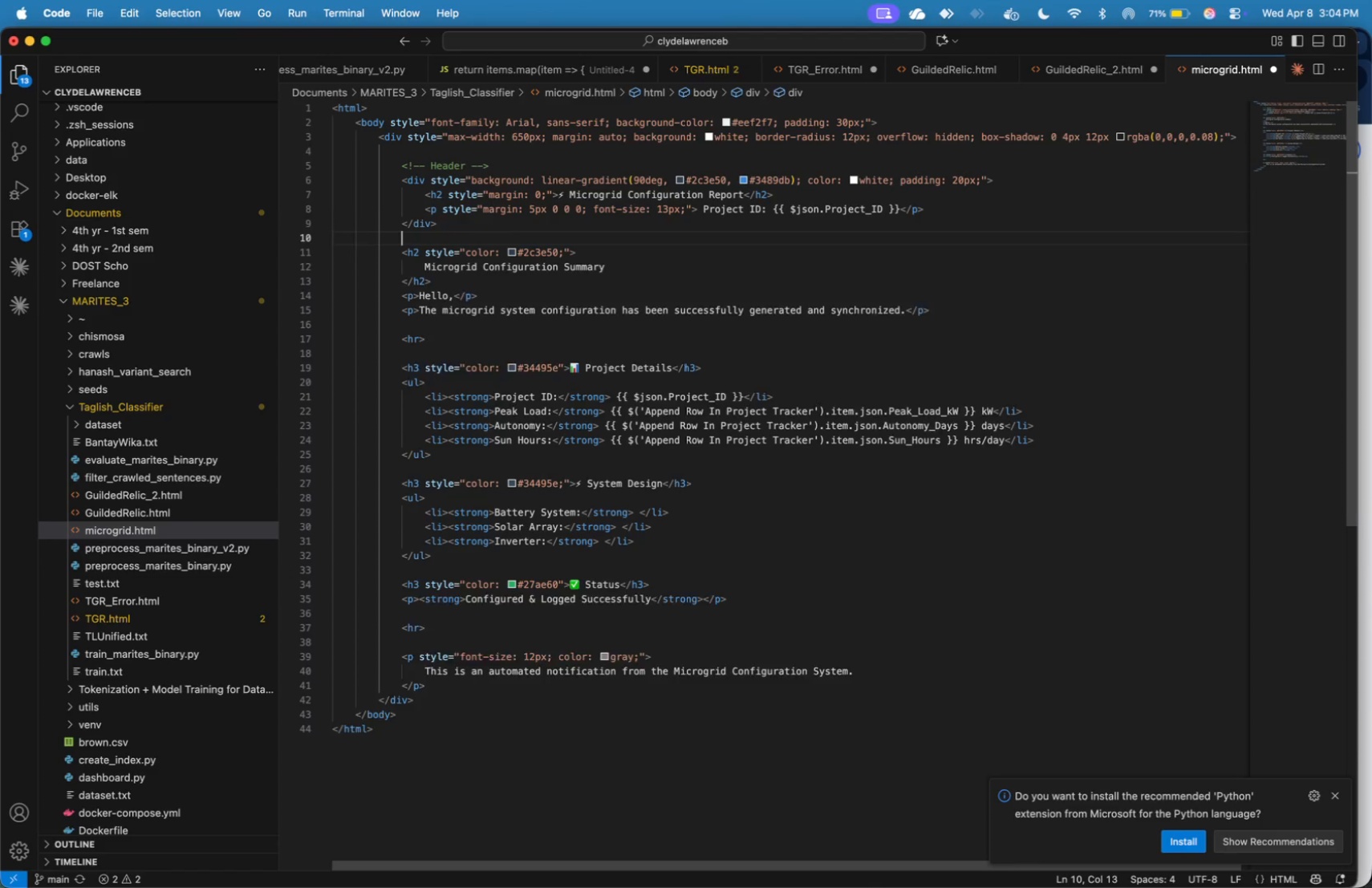 
key(Enter)
 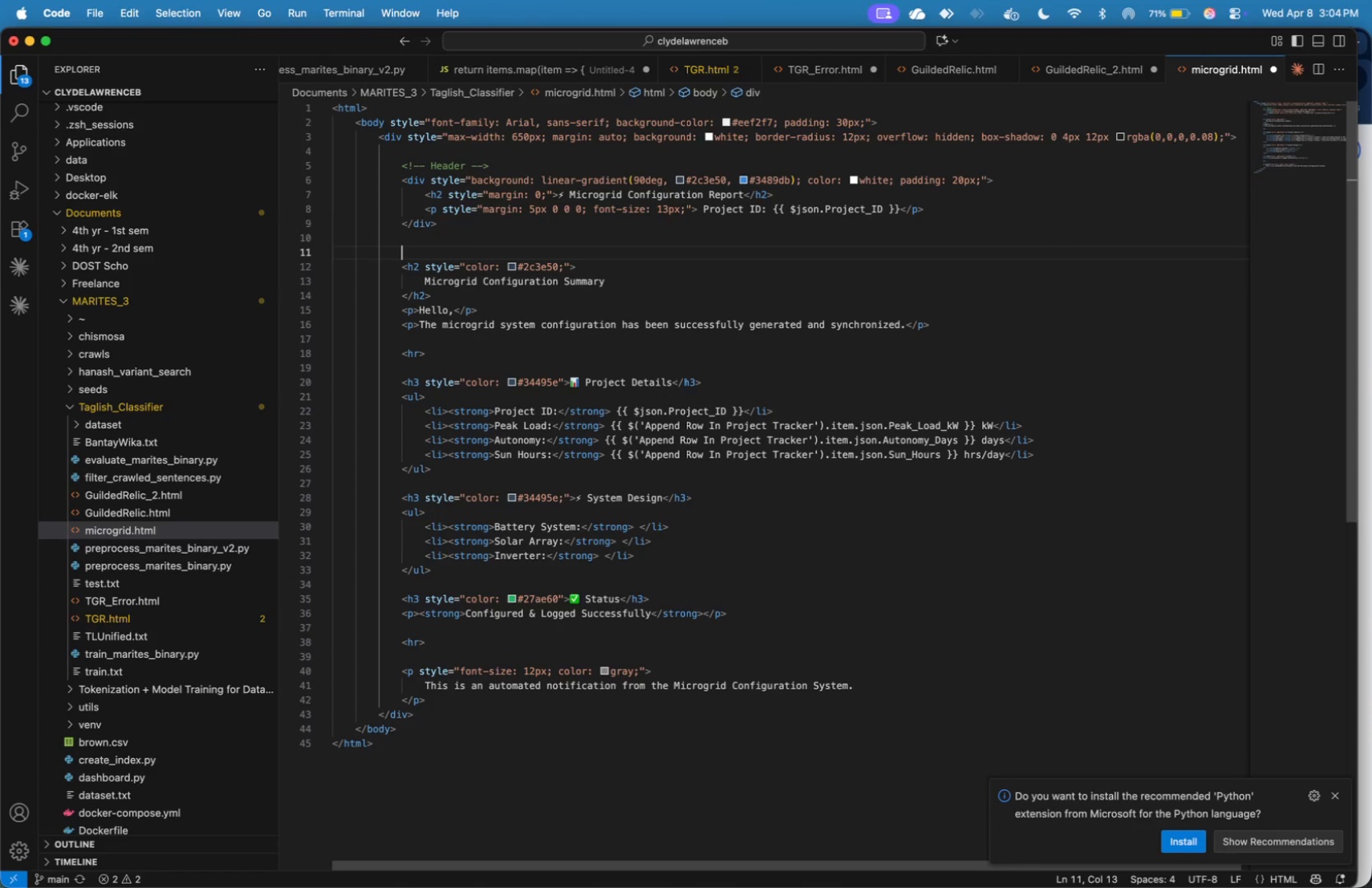 
type(<!-- Body )
 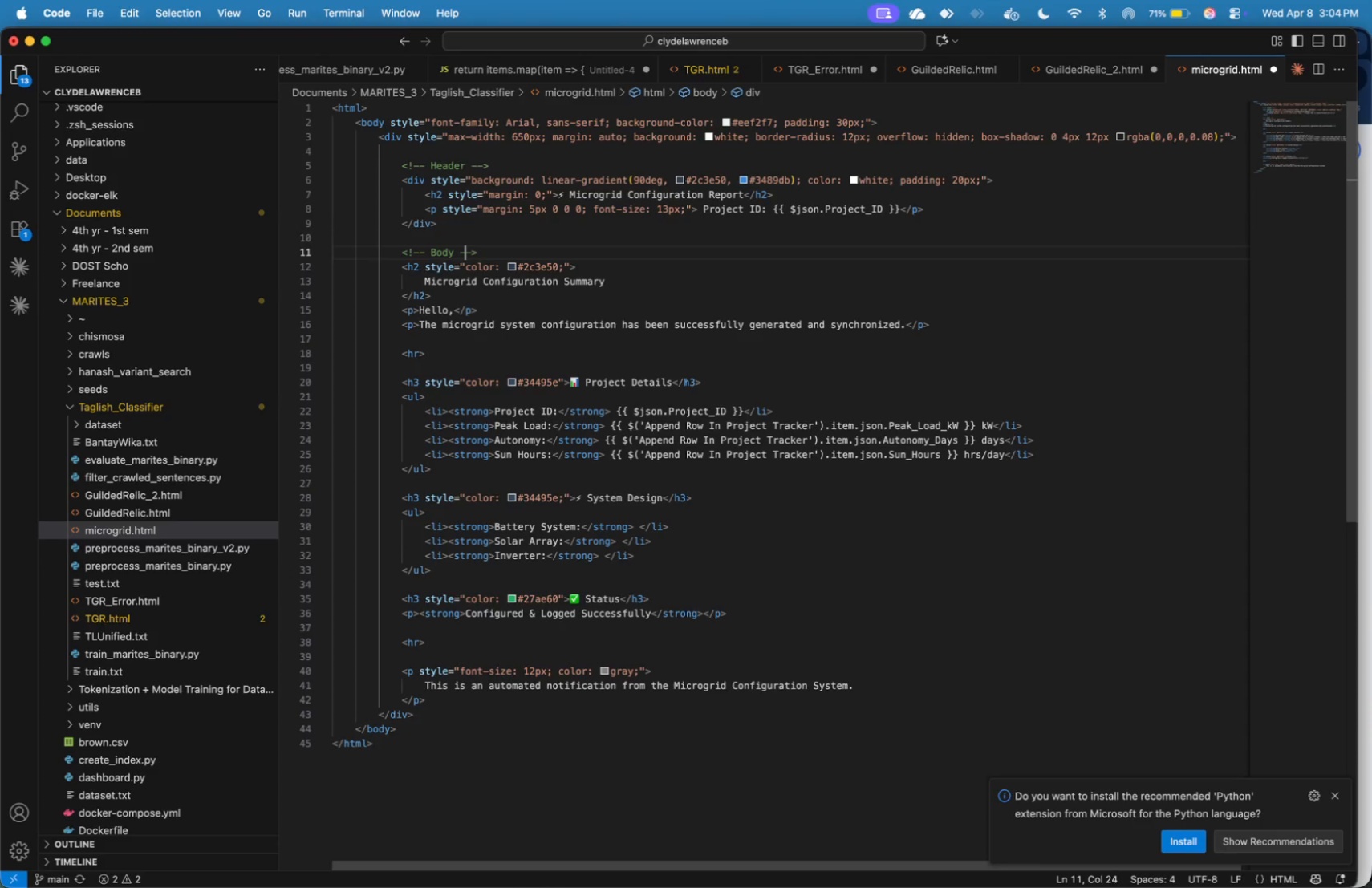 
 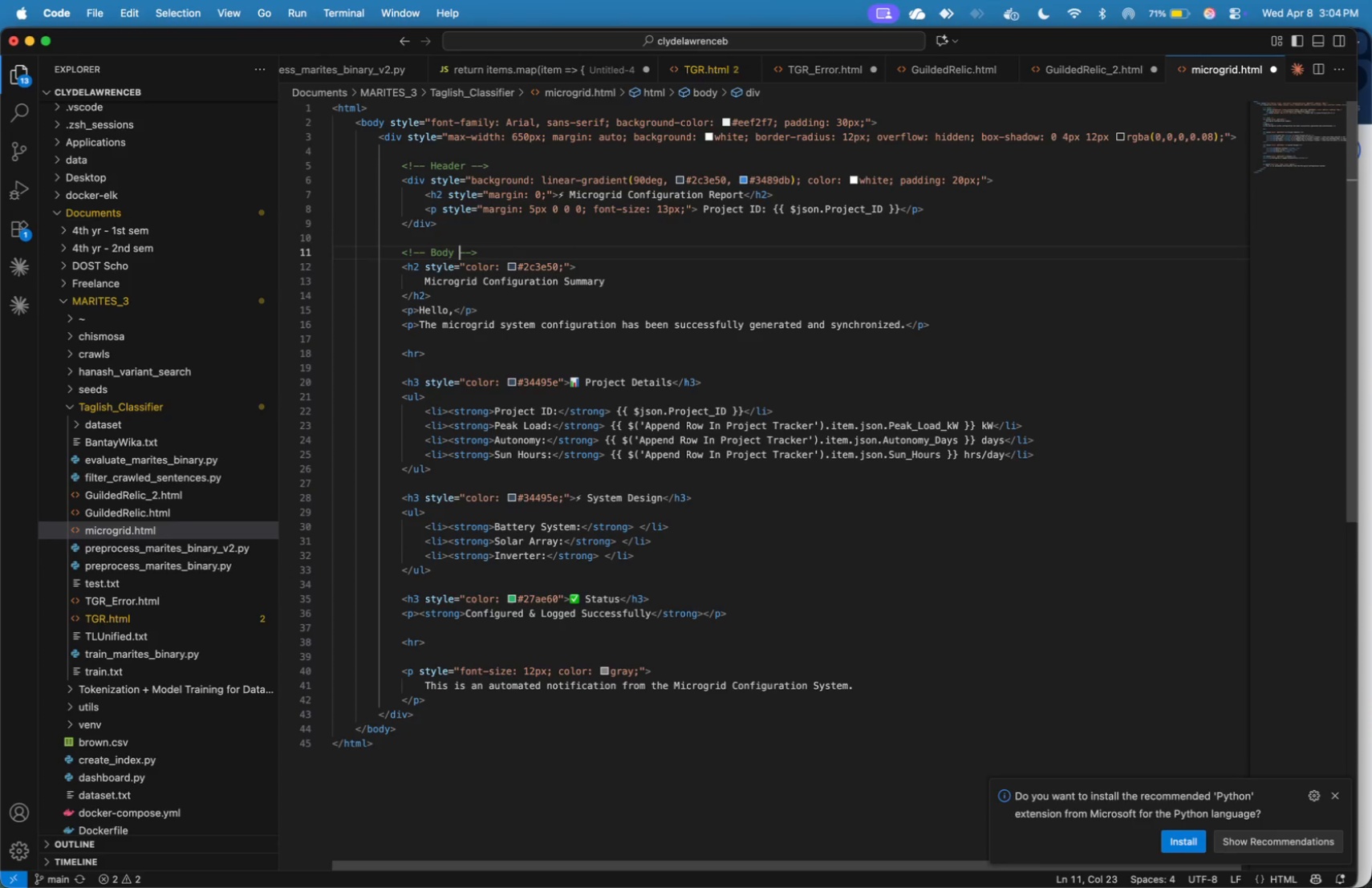 
key(ArrowRight)
 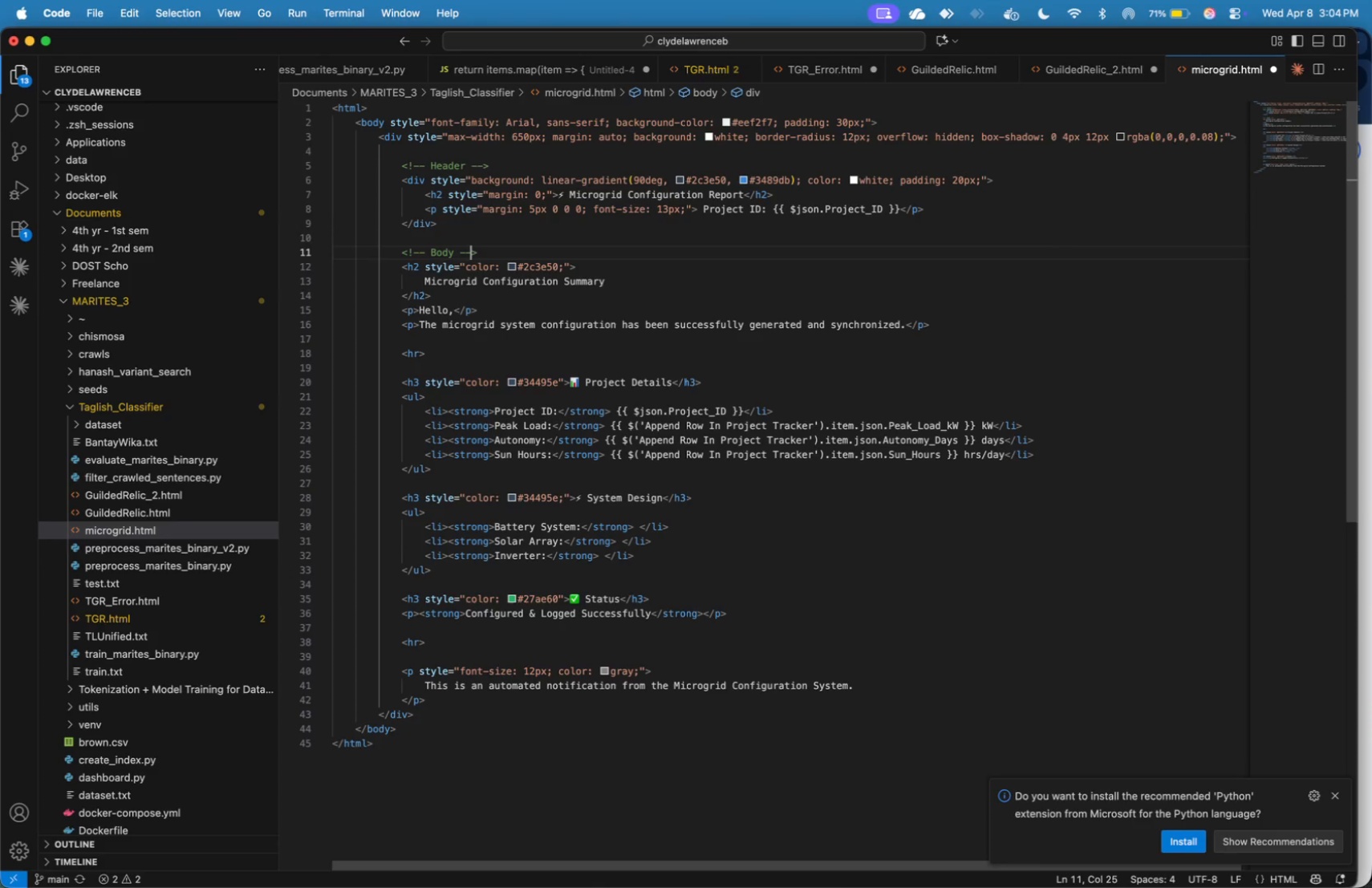 
key(ArrowRight)
 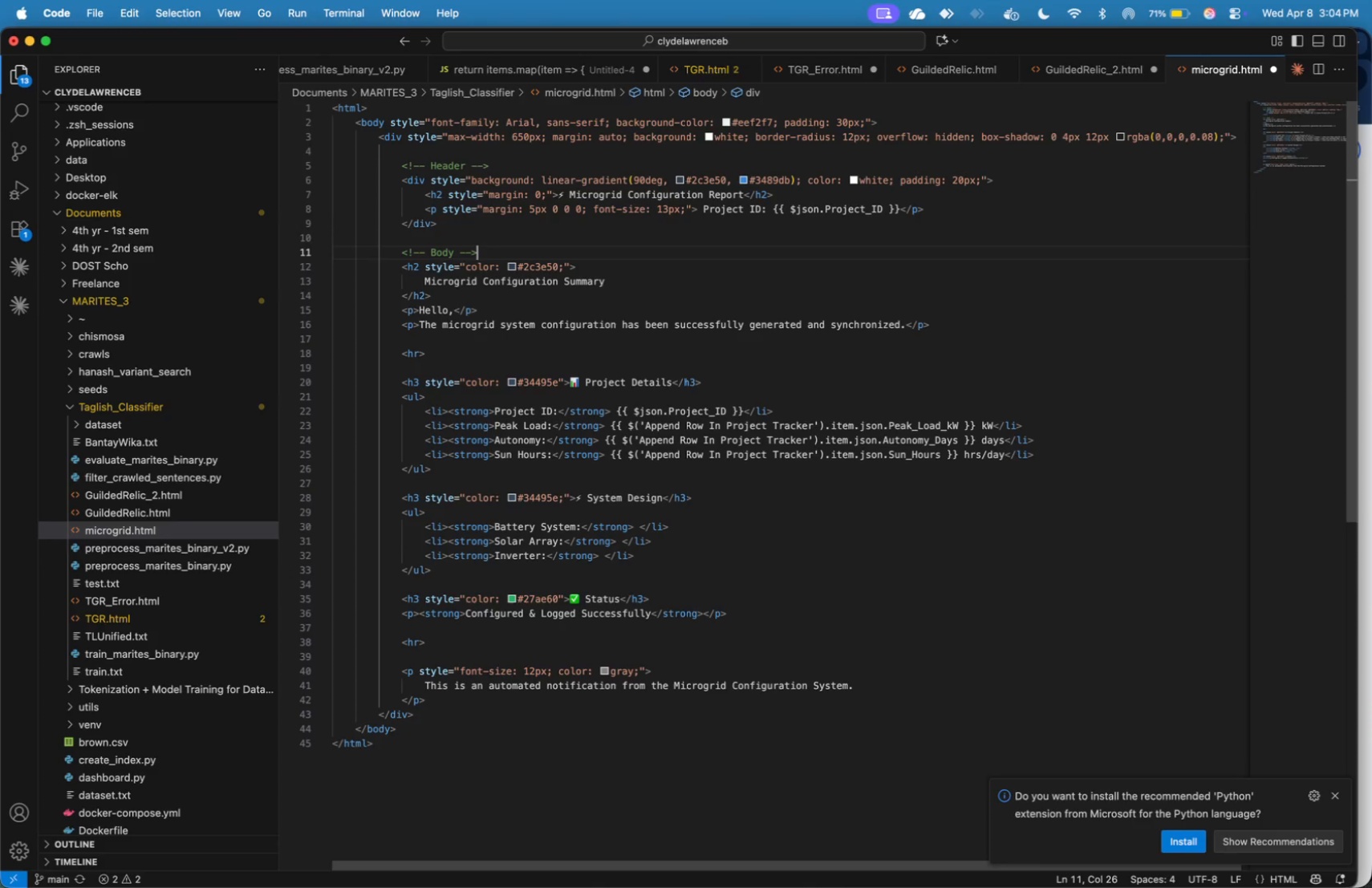 
key(ArrowRight)
 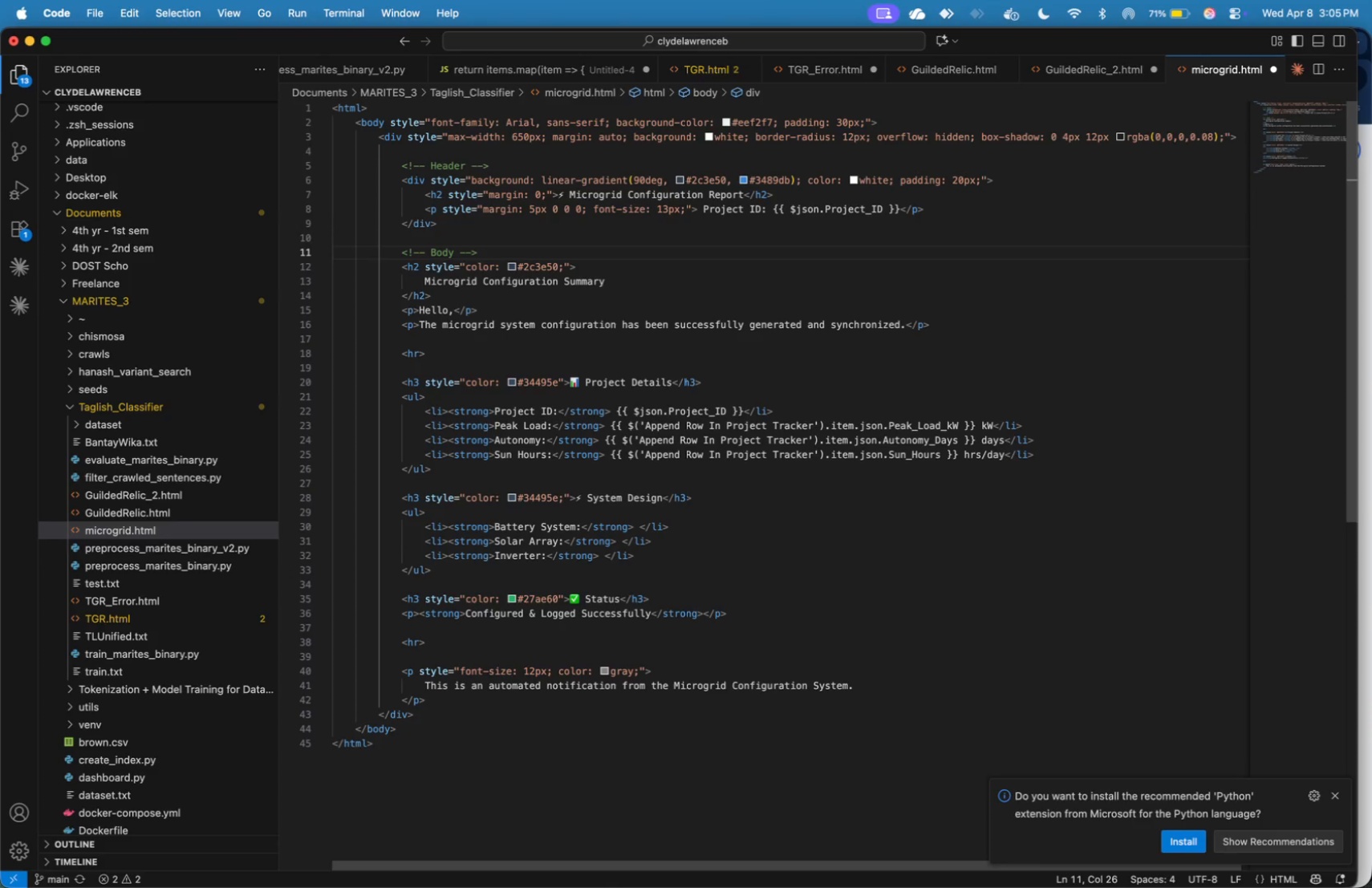 
key(Enter)
 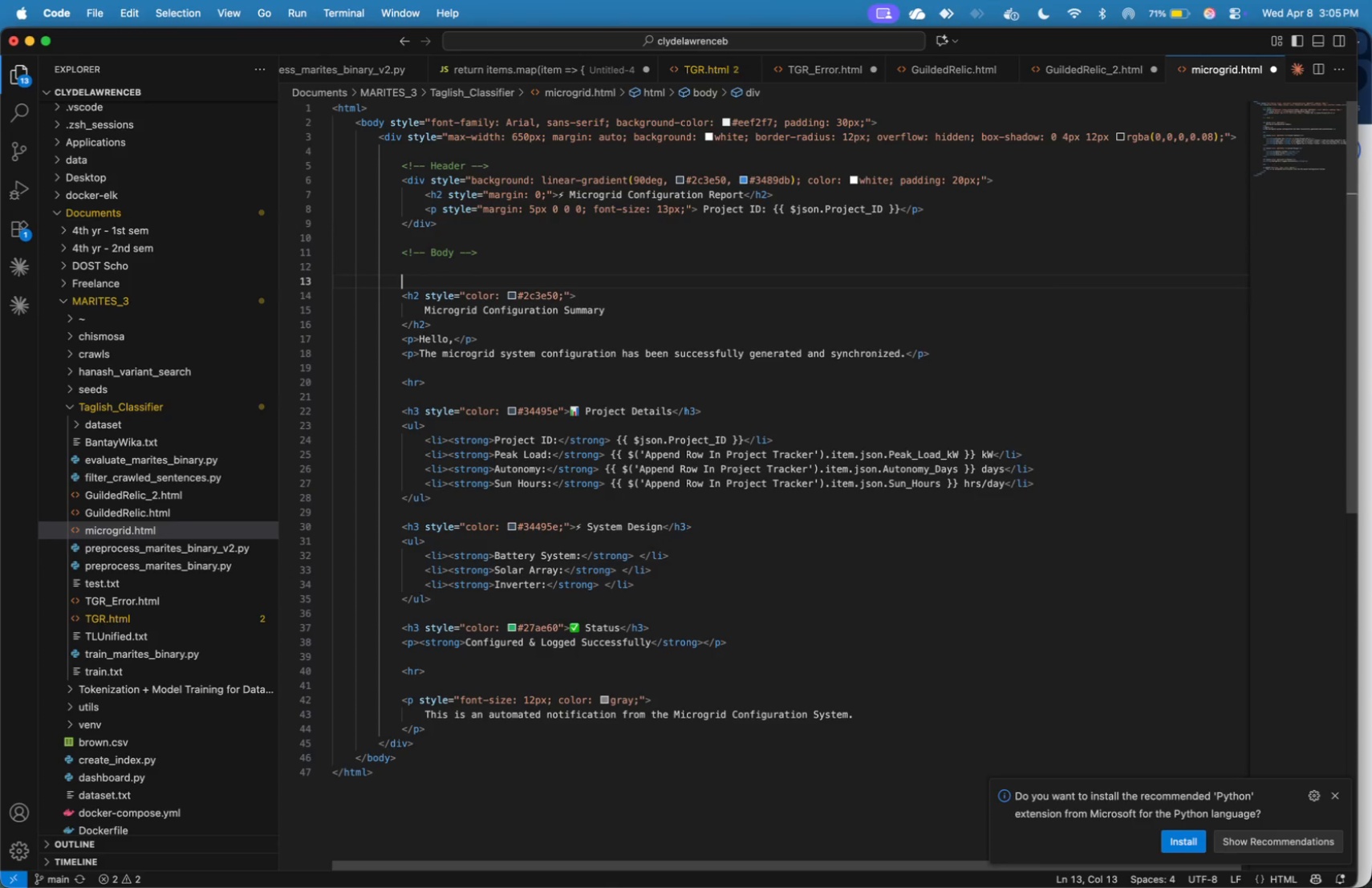 
key(Enter)
 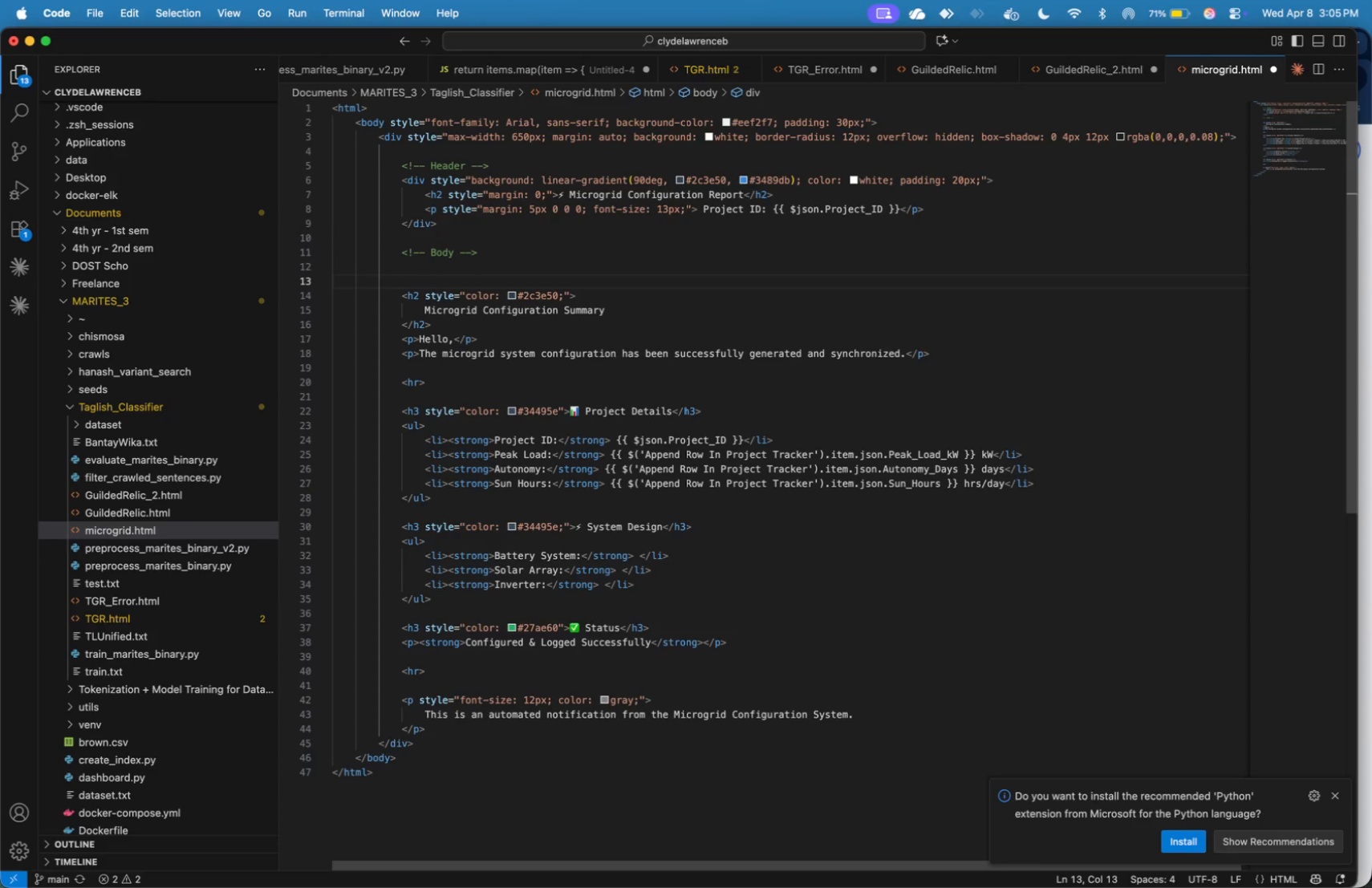 
key(Enter)
 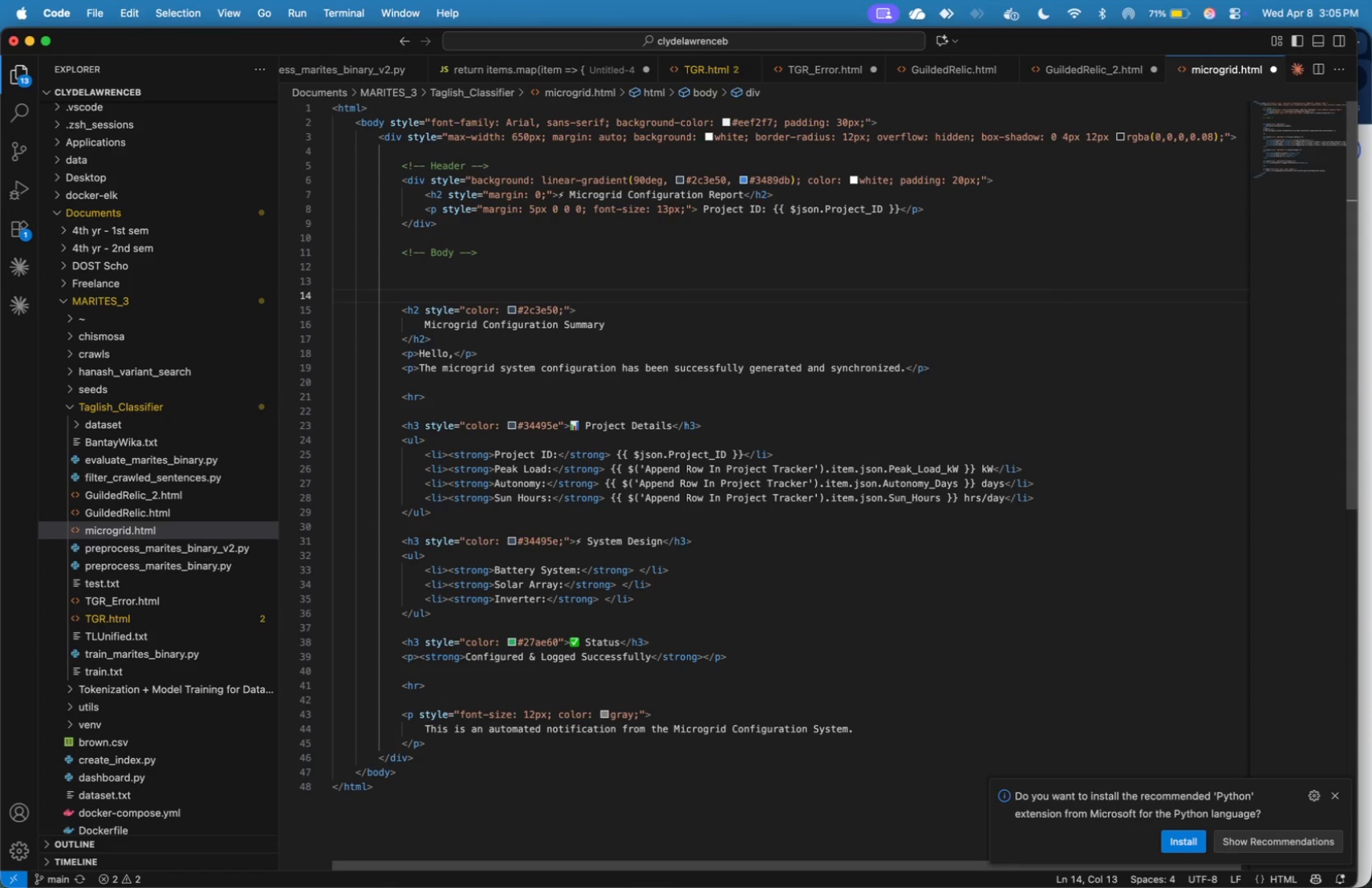 
key(ArrowUp)
 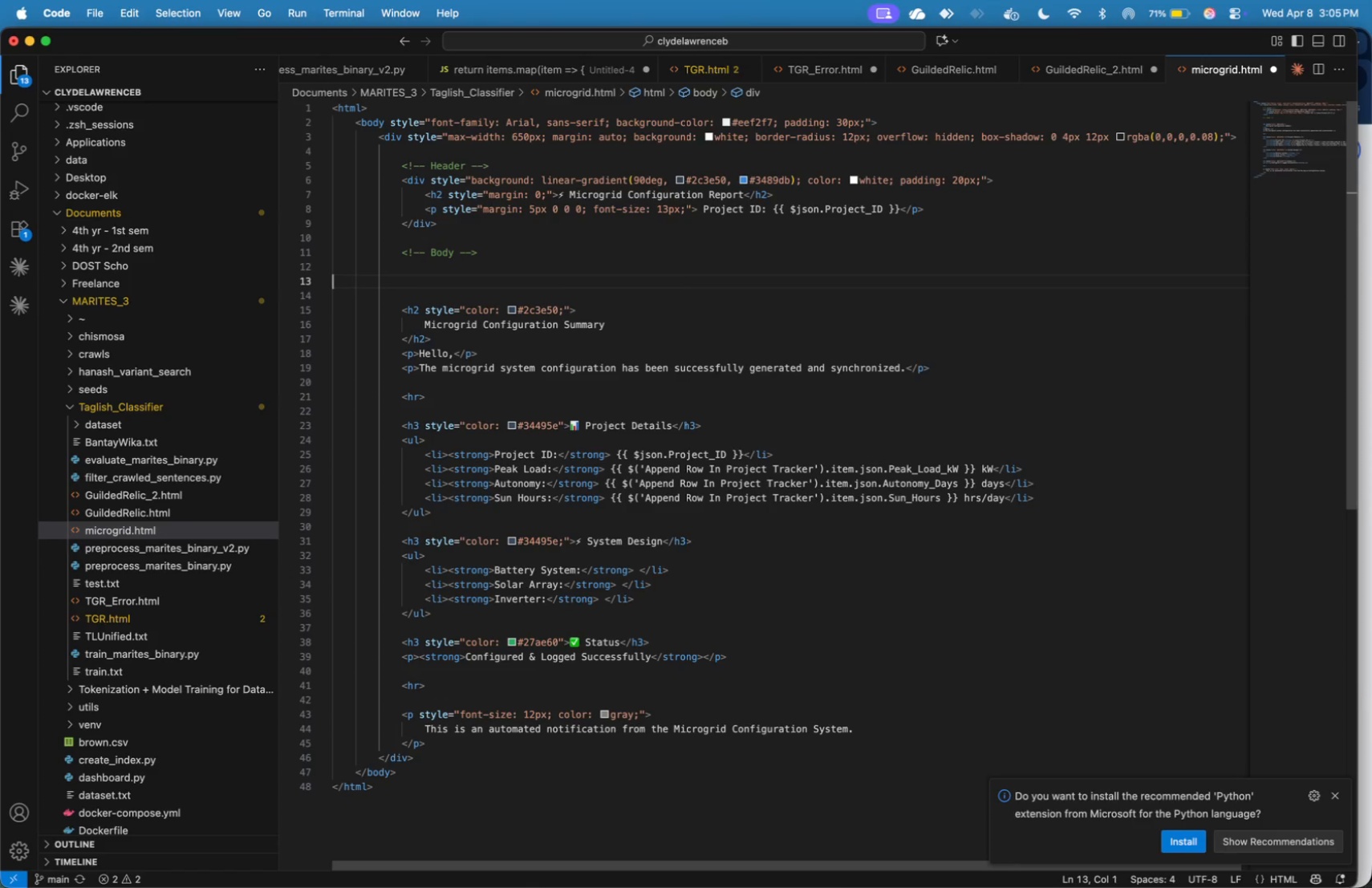 
key(Tab)
type(<div>)
 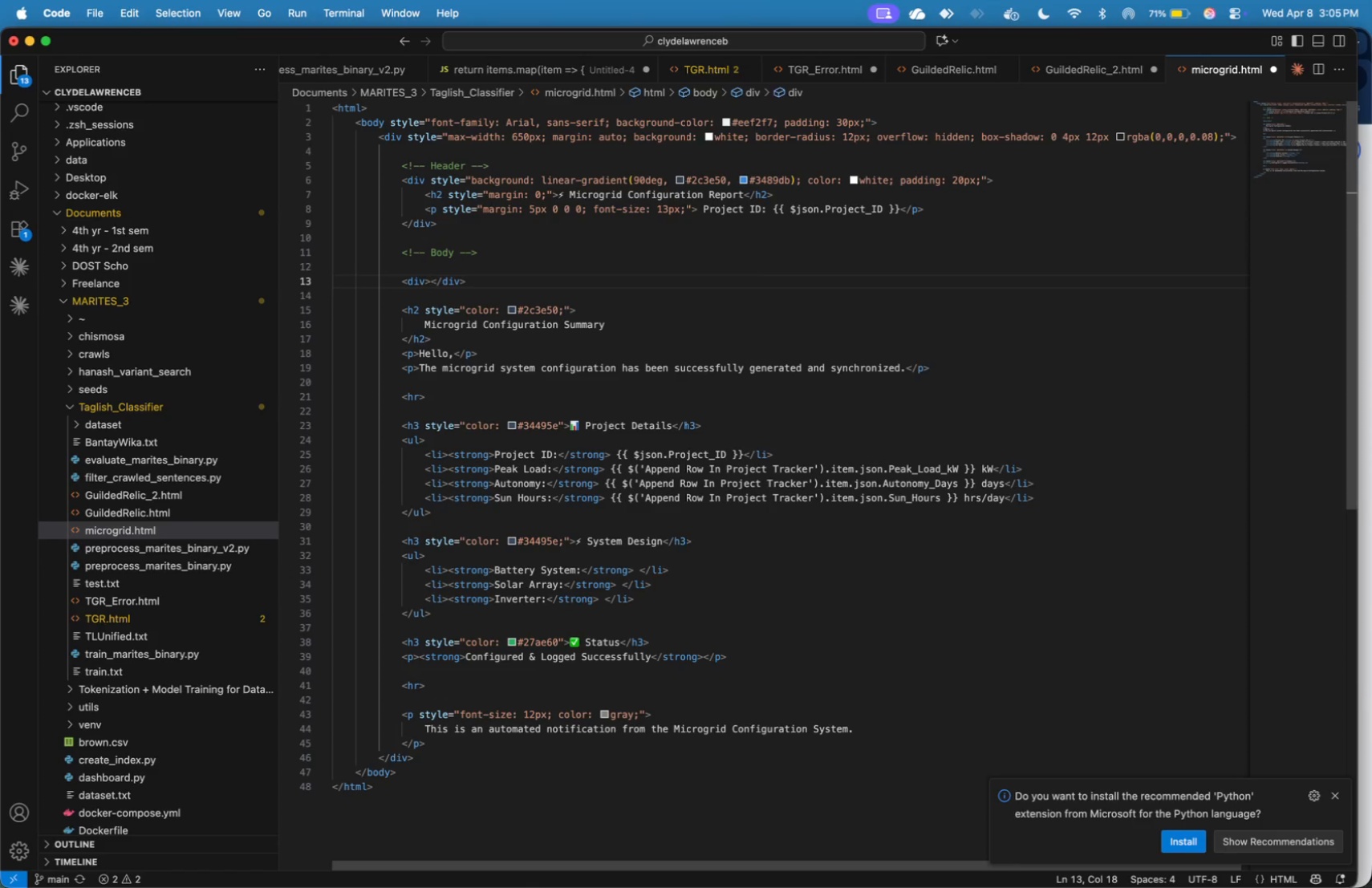 
key(Meta+A)
 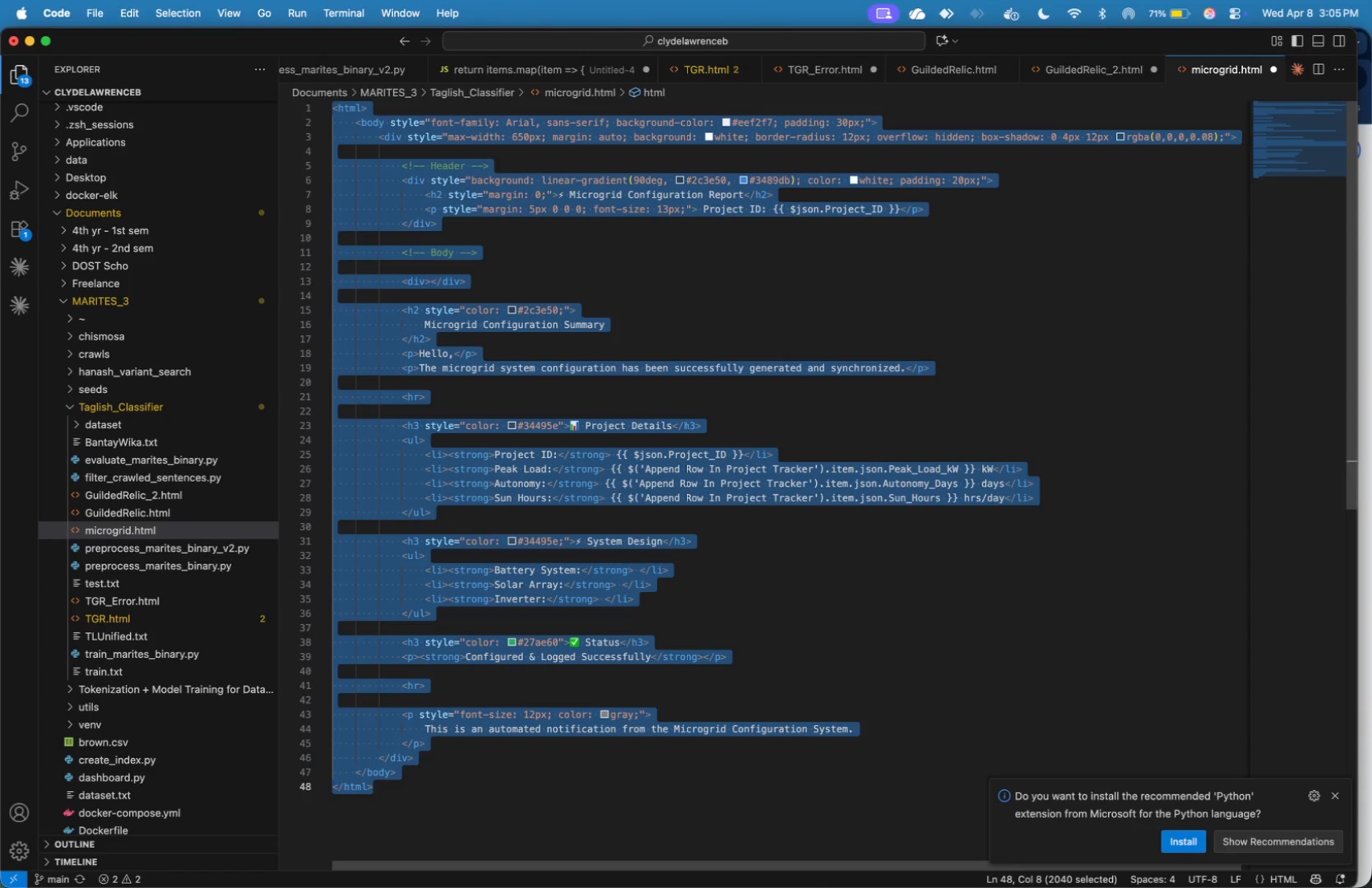 
key(Meta+C)
 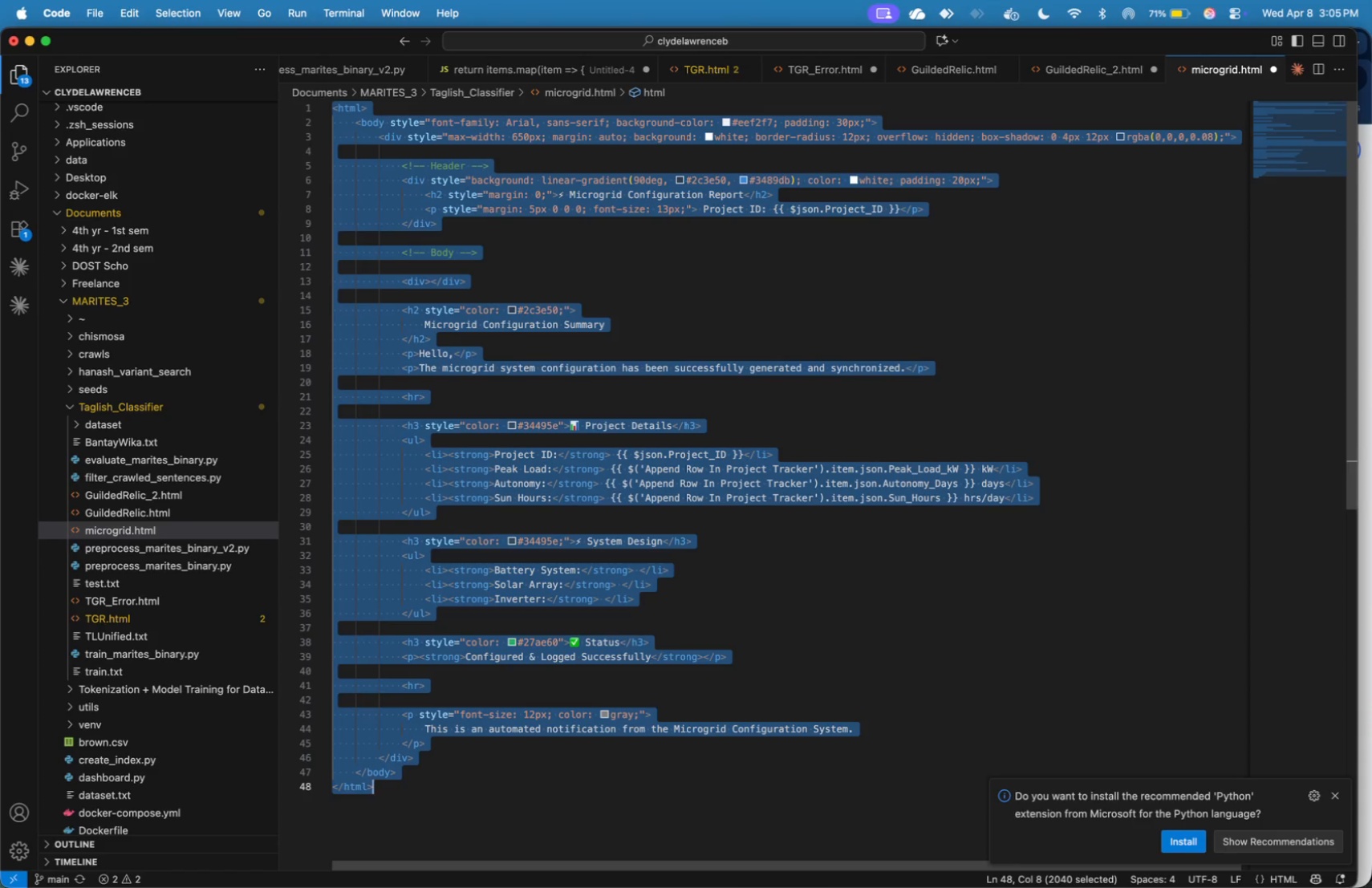 
key(Meta+Tab)
 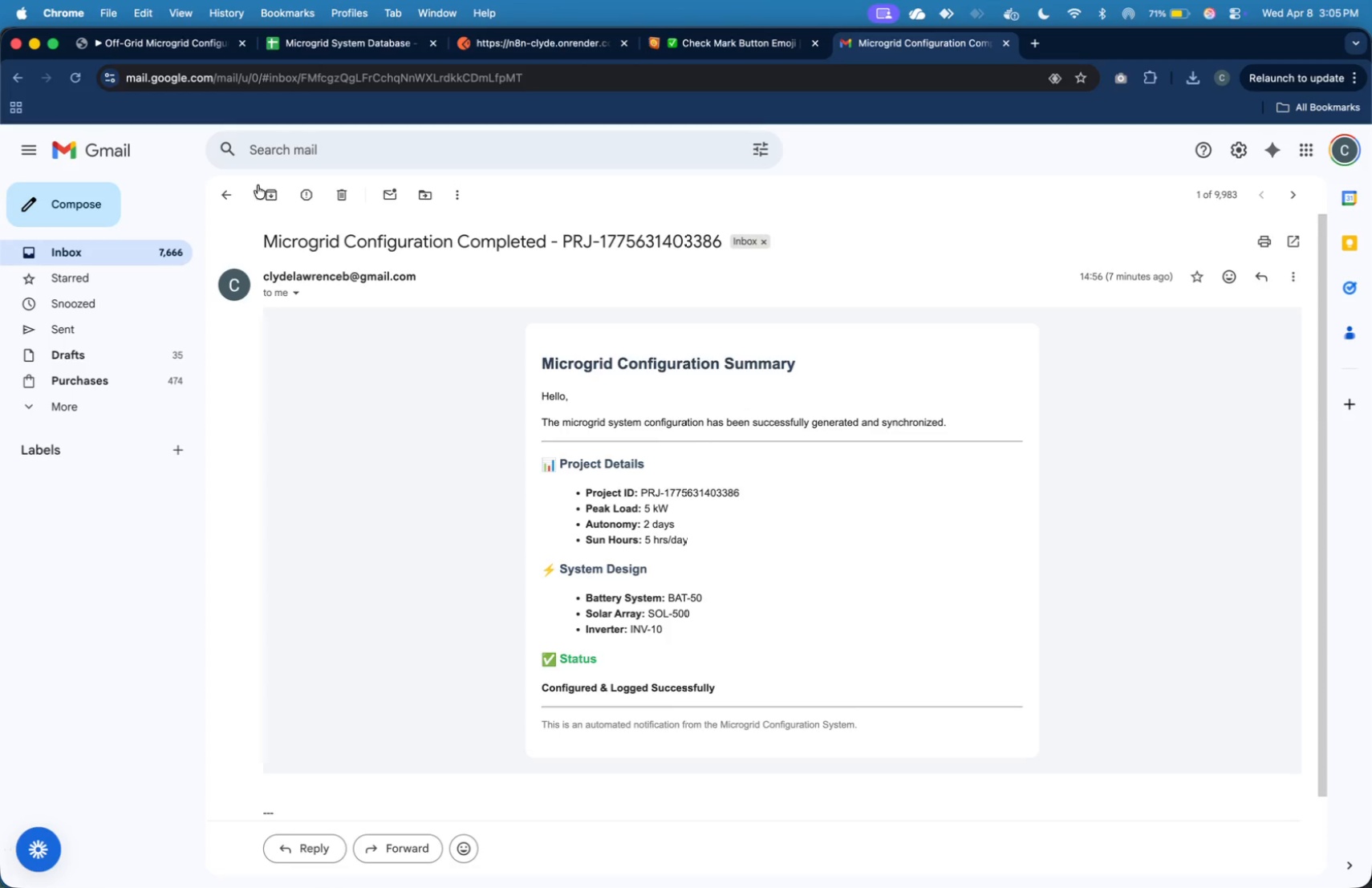 
wait(5.67)
 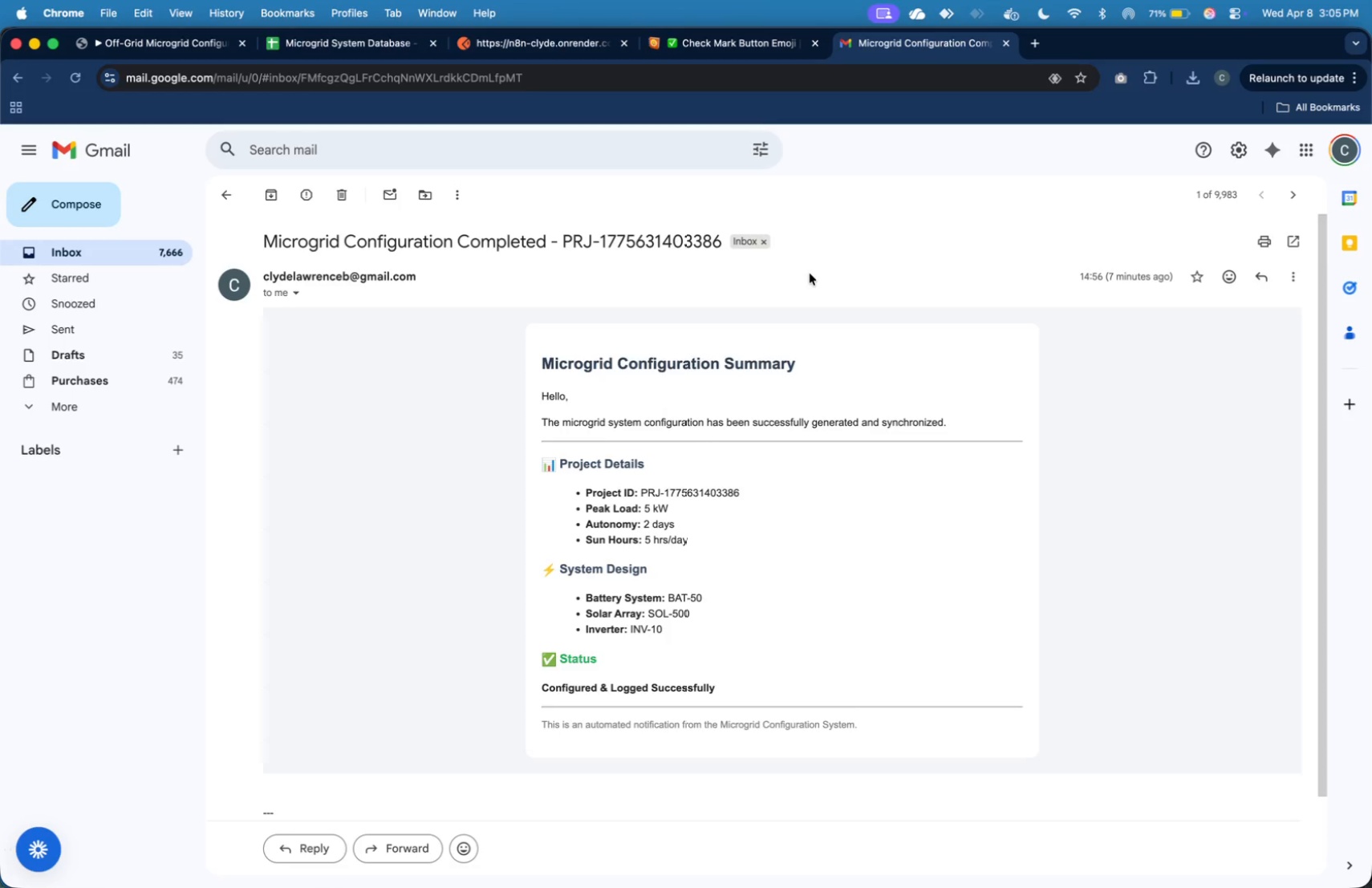 
left_click([197, 34])
 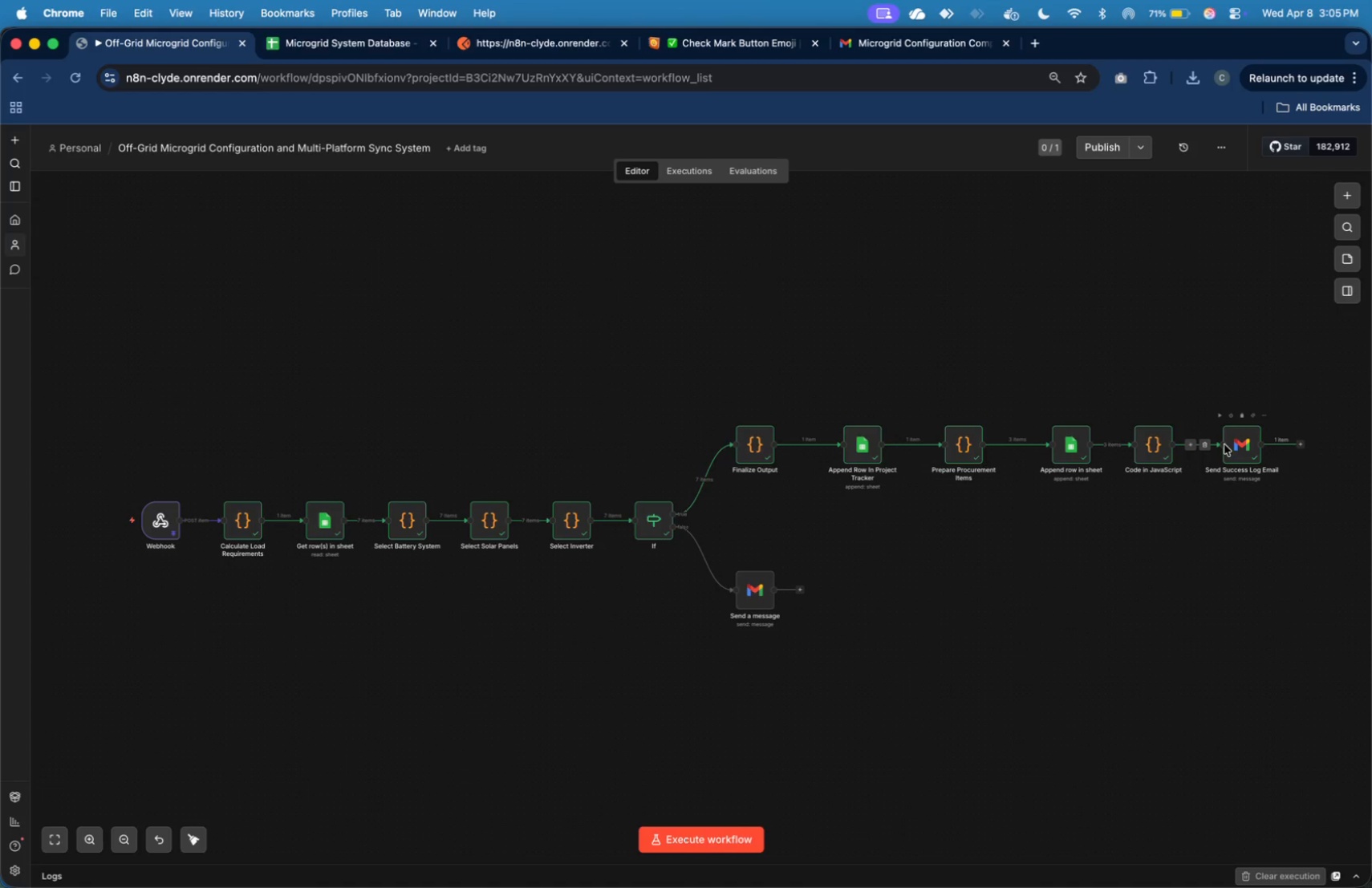 
double_click([1230, 448])
 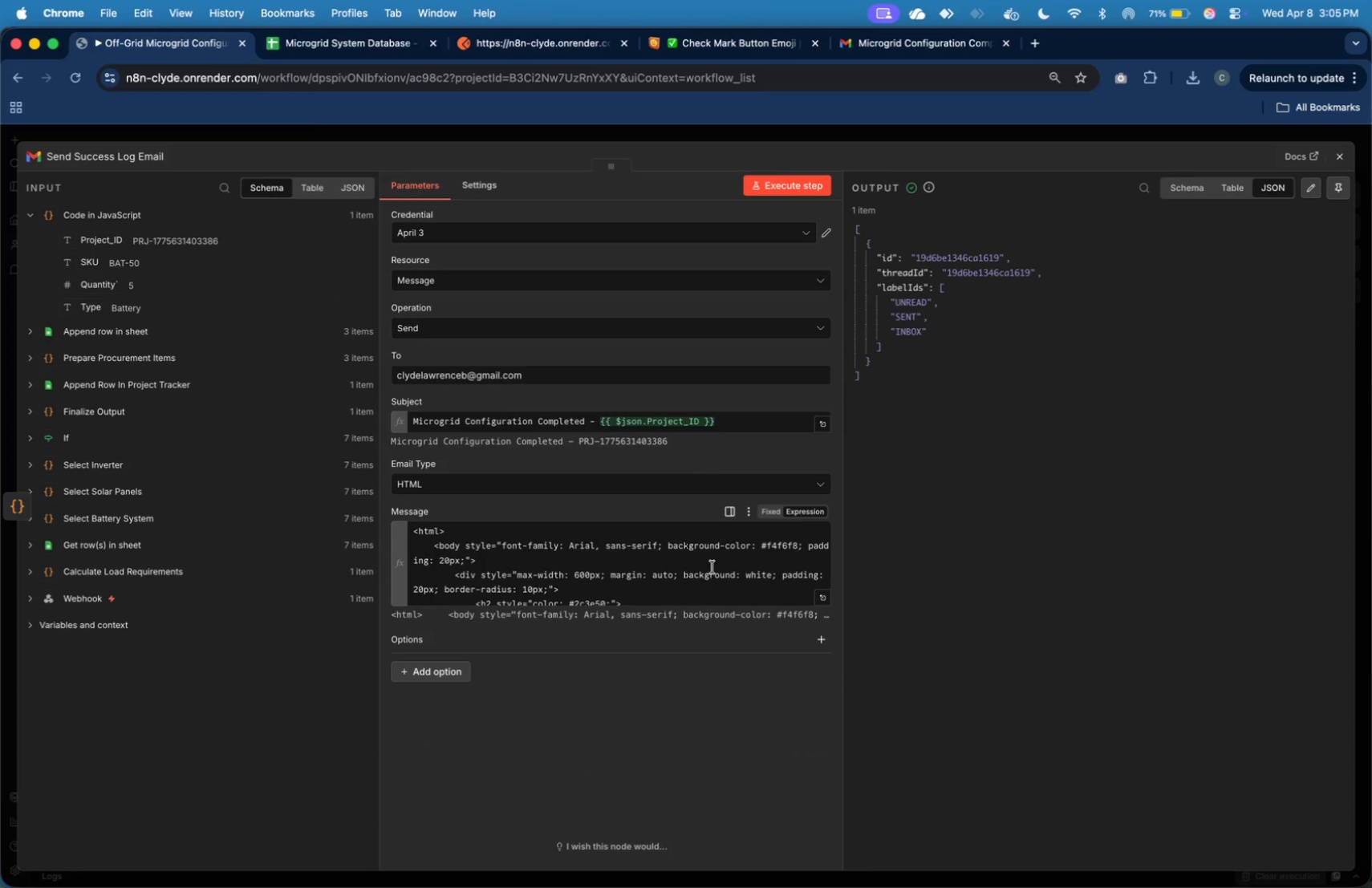 
left_click([824, 598])
 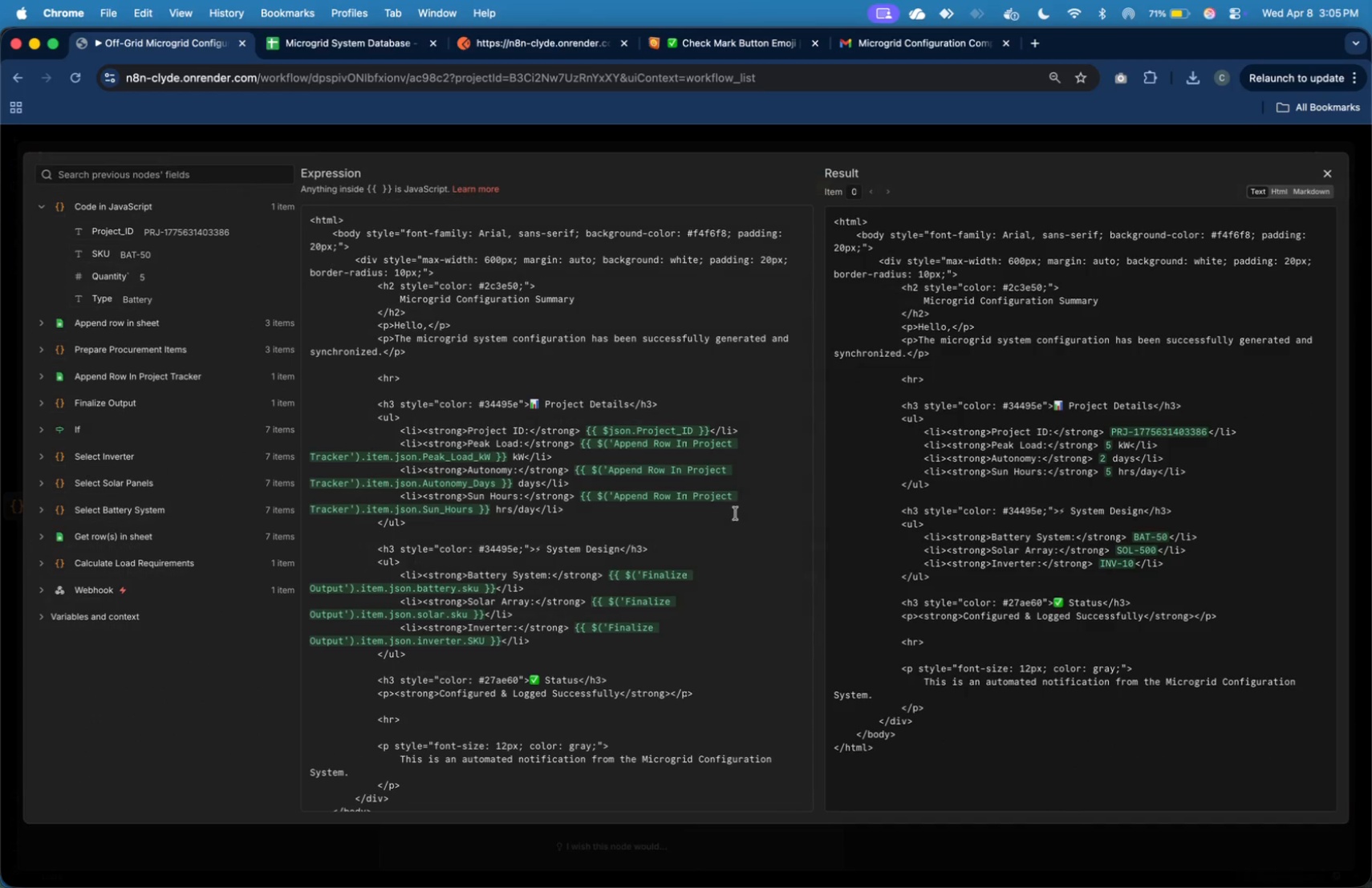 
left_click([728, 508])
 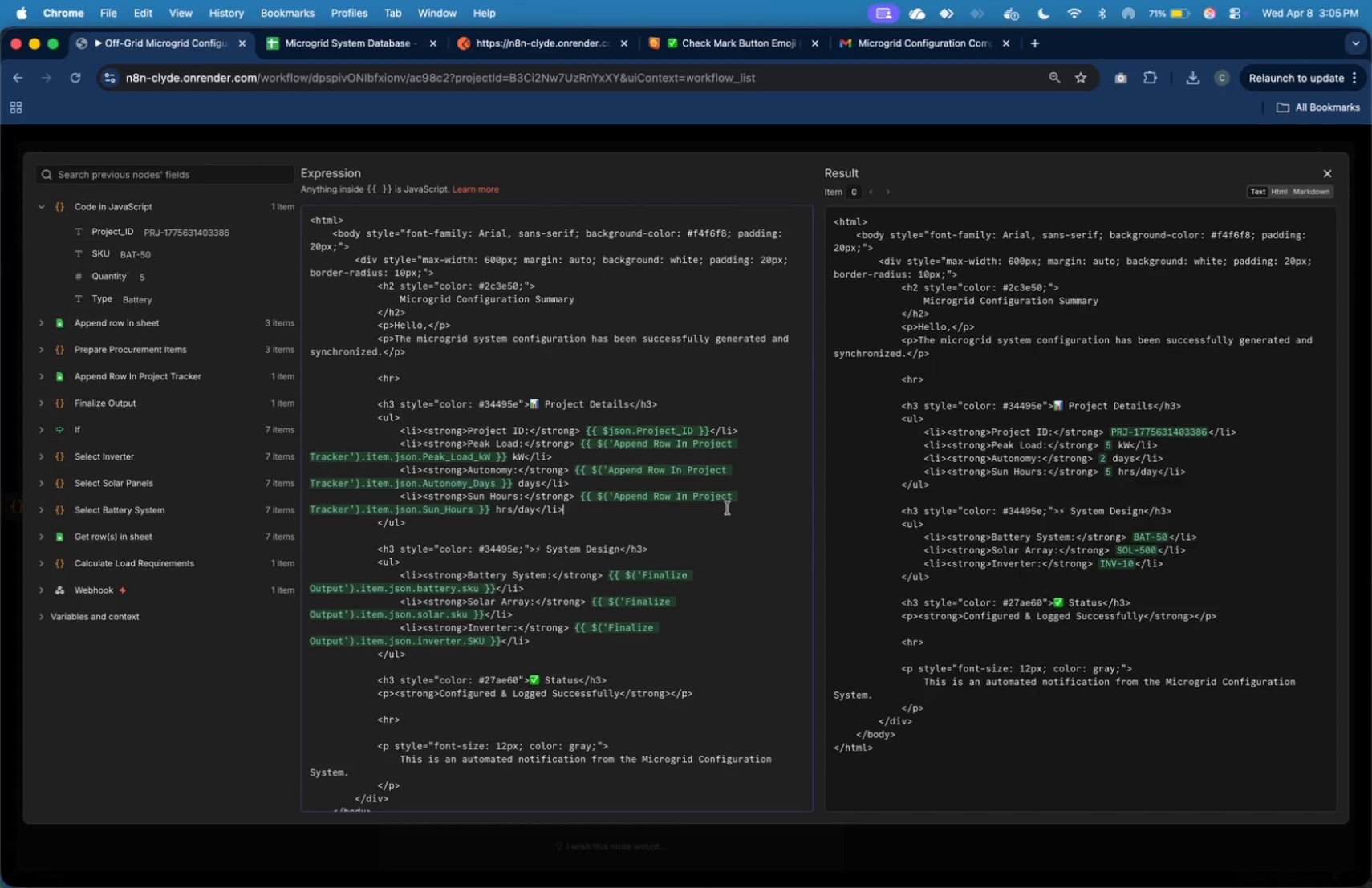 
key(Meta+A)
 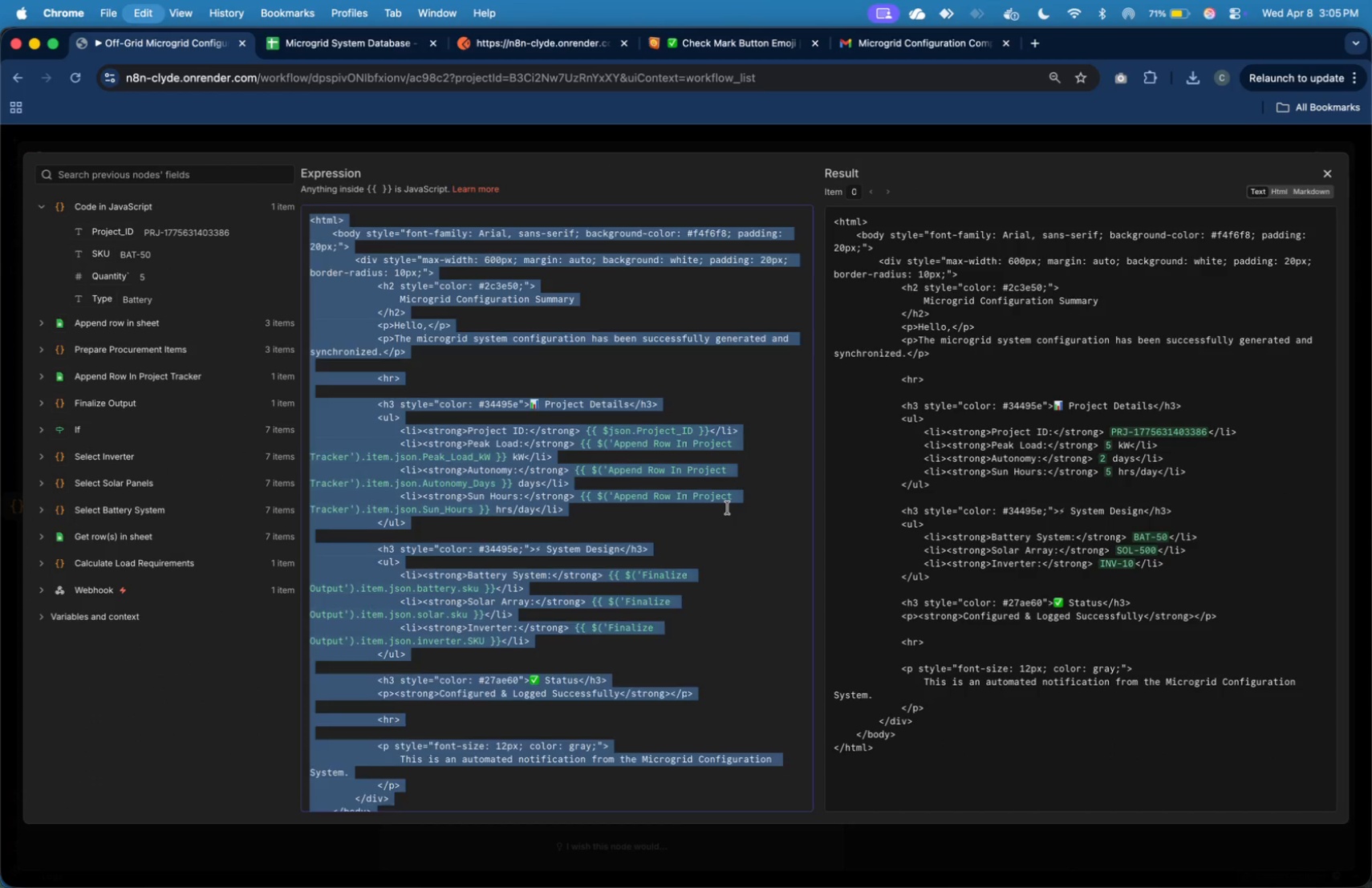 
key(Meta+V)
 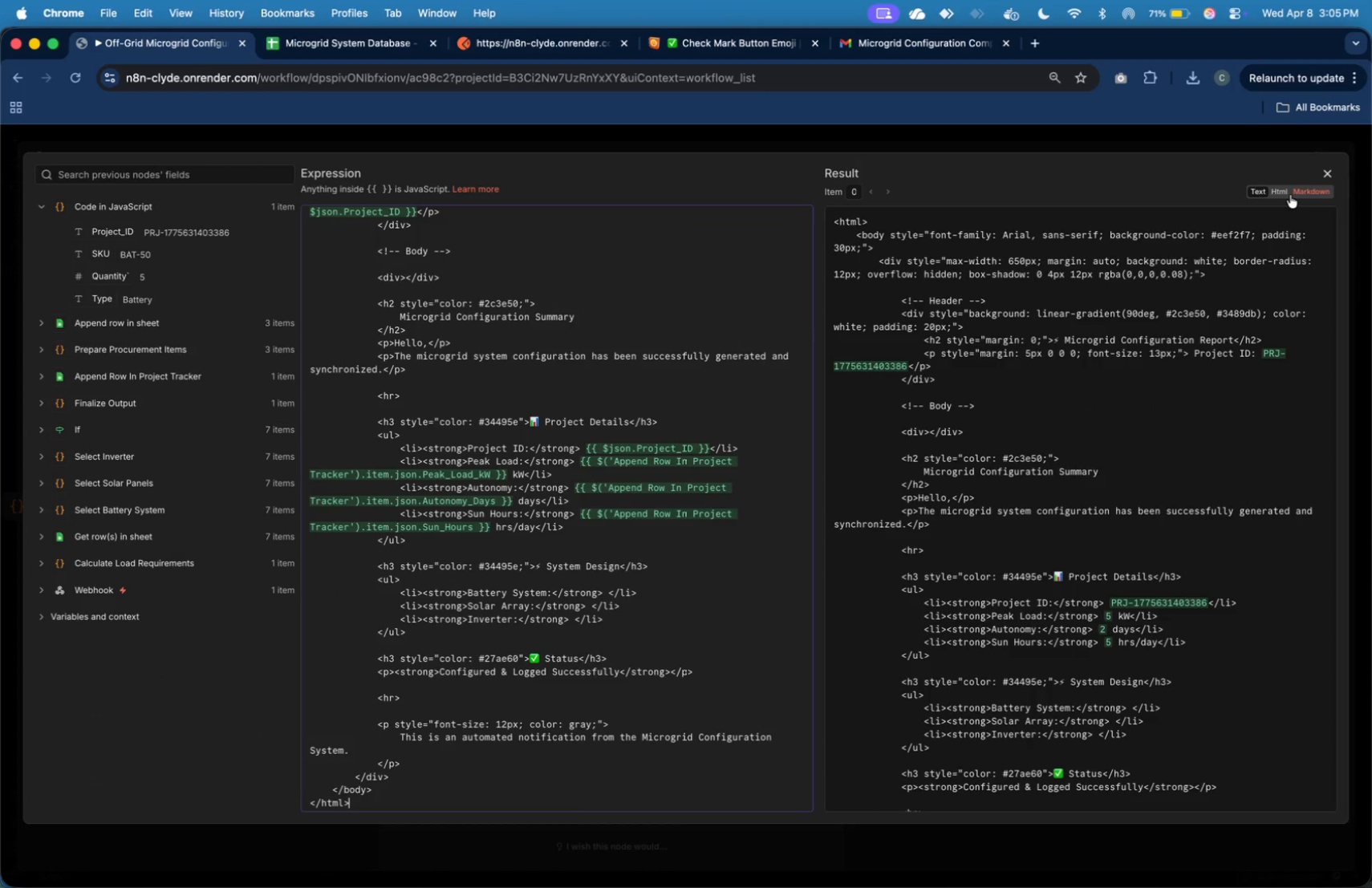 
left_click([1286, 194])
 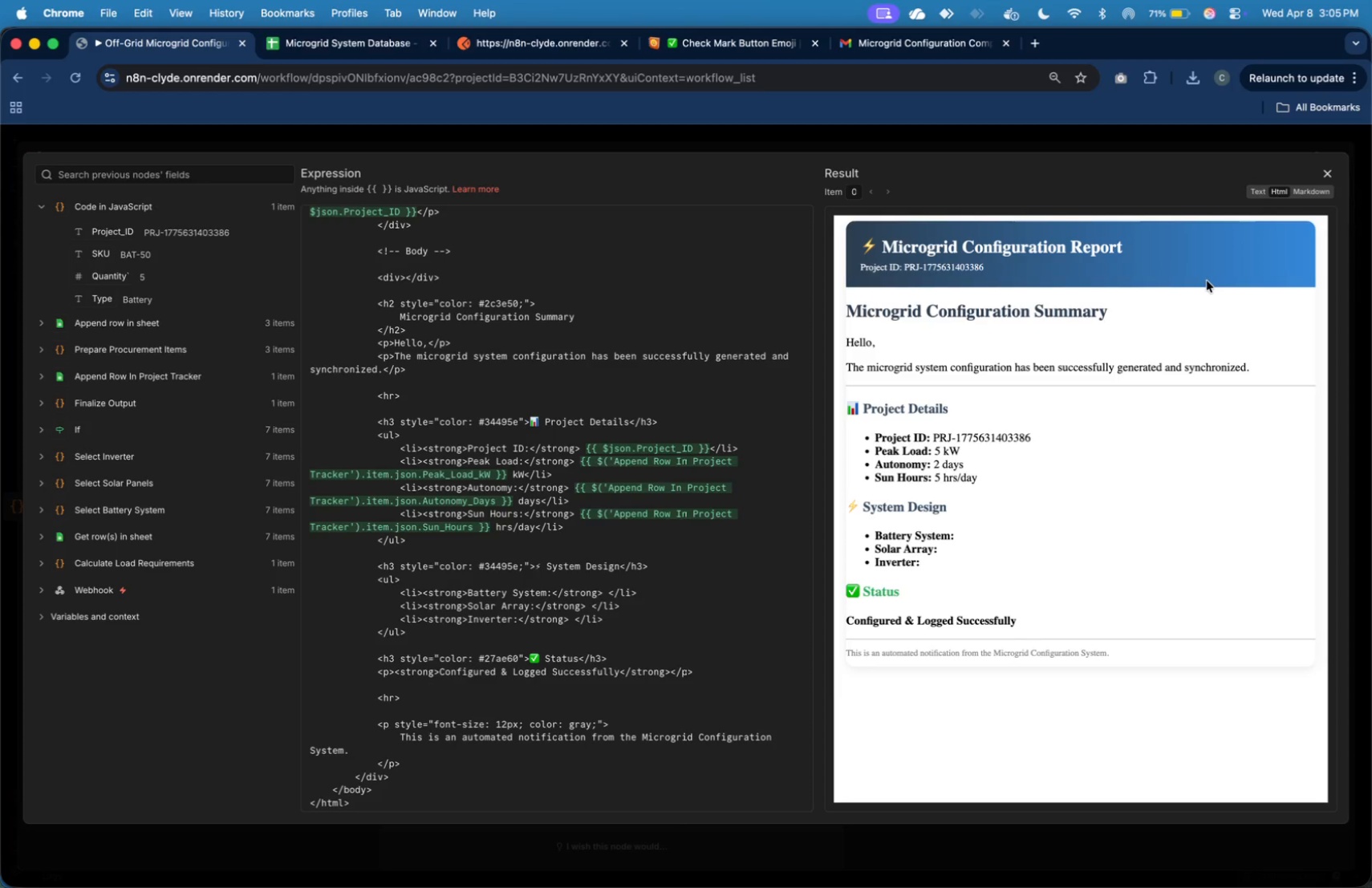 
key(Meta+CommandLeft)
 